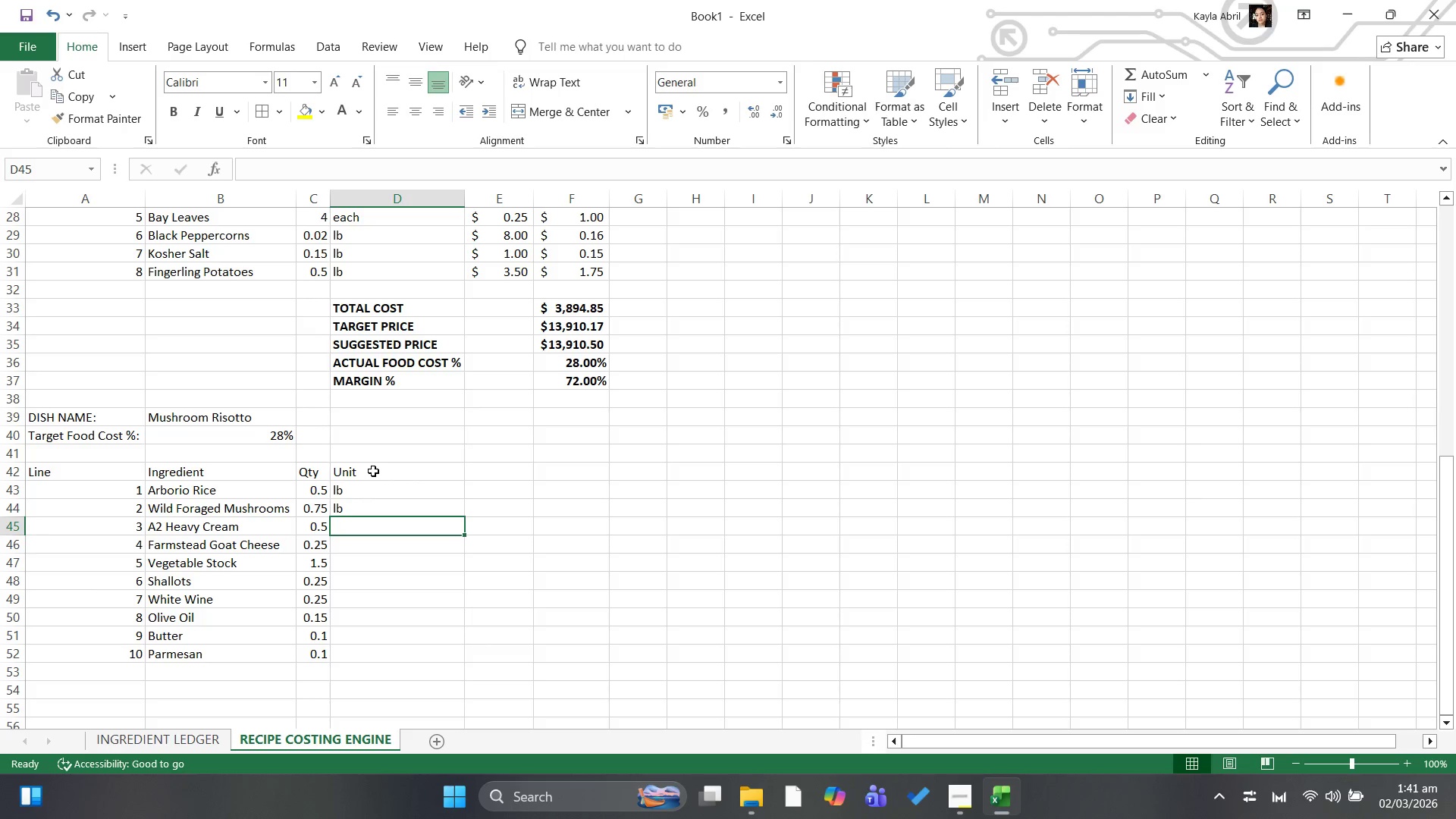 
type(pint)
 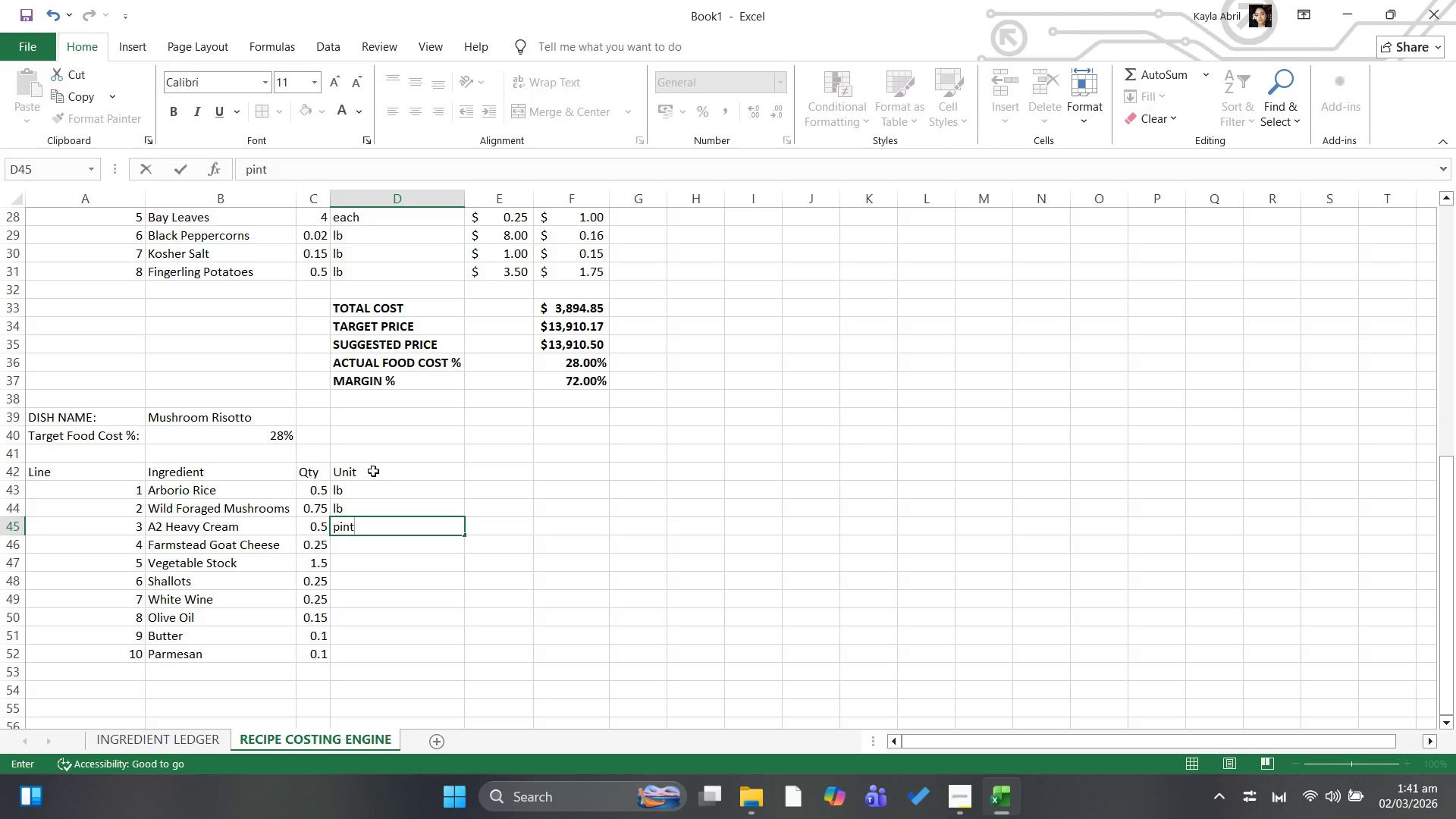 
key(ArrowDown)
 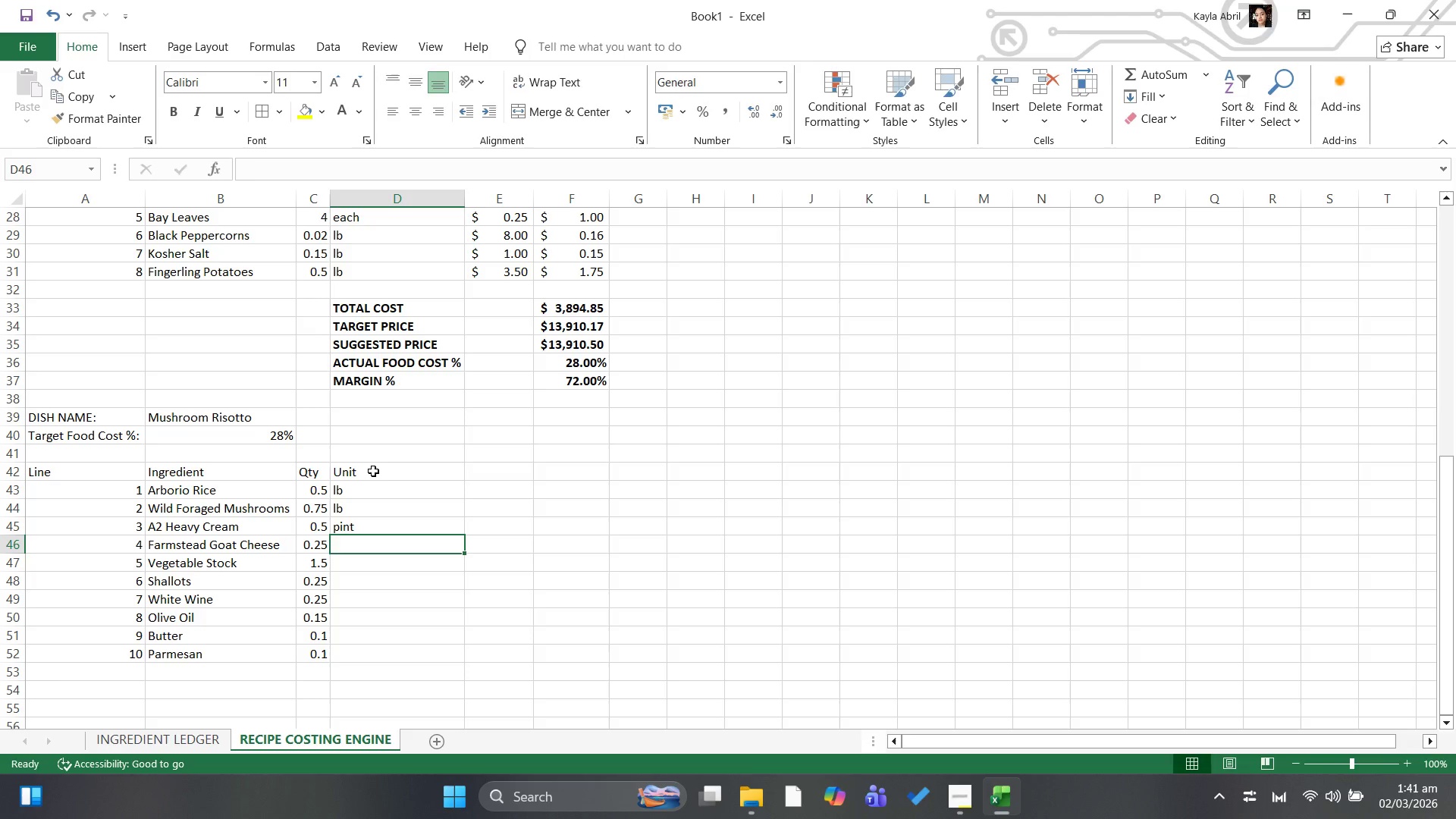 
type(lb)
 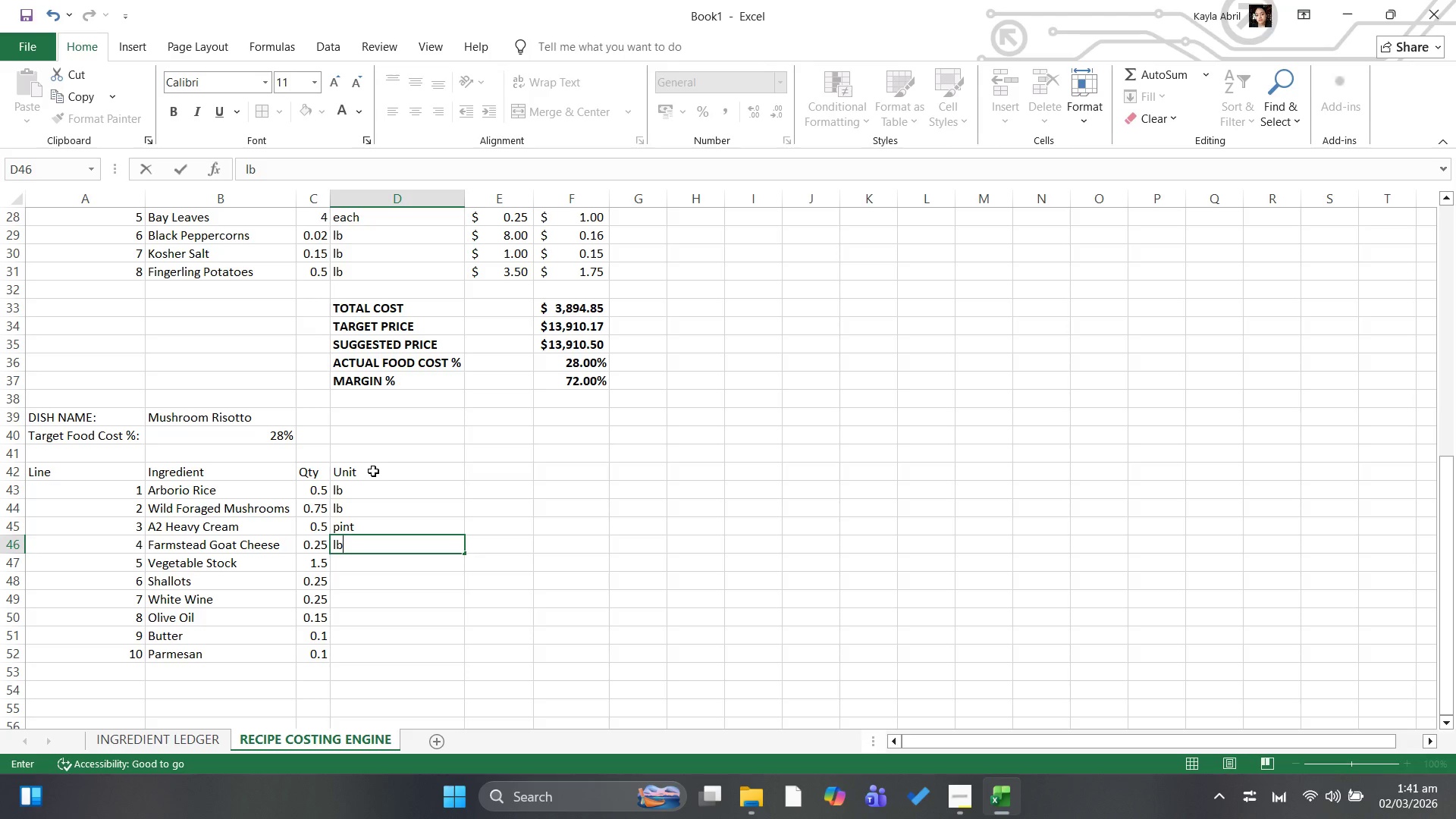 
key(ArrowDown)
 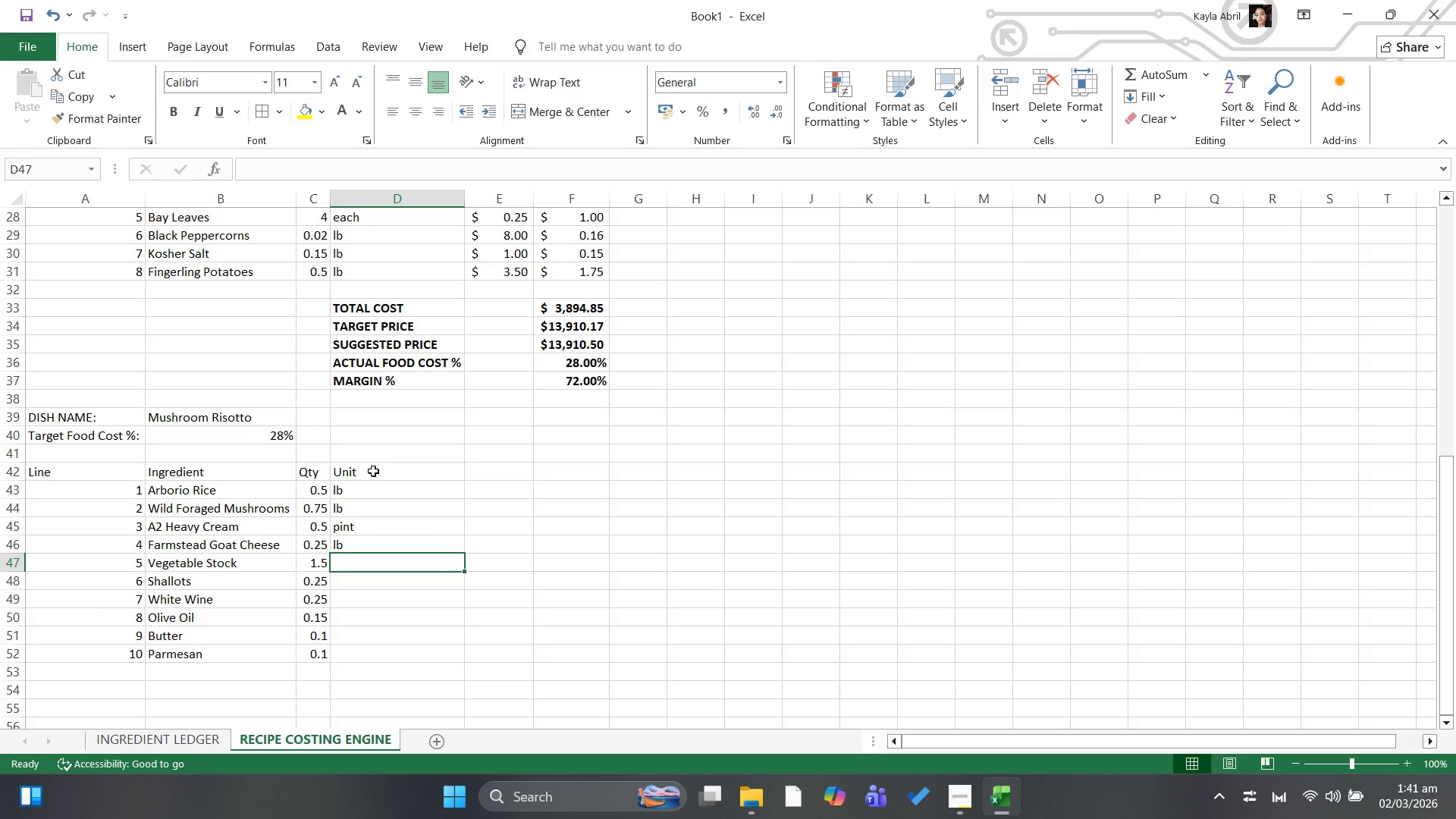 
type(quart)
 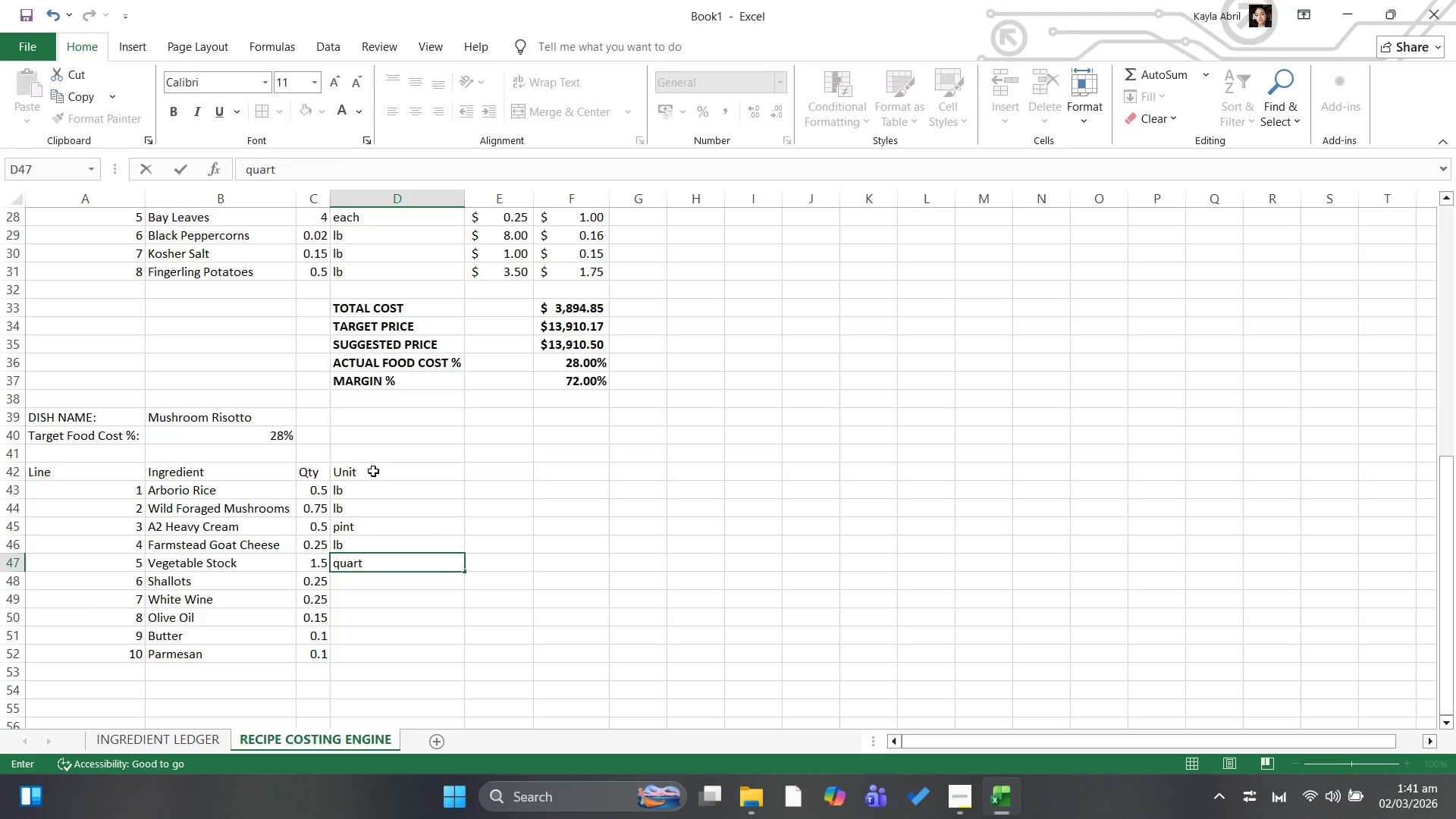 
key(ArrowDown)
 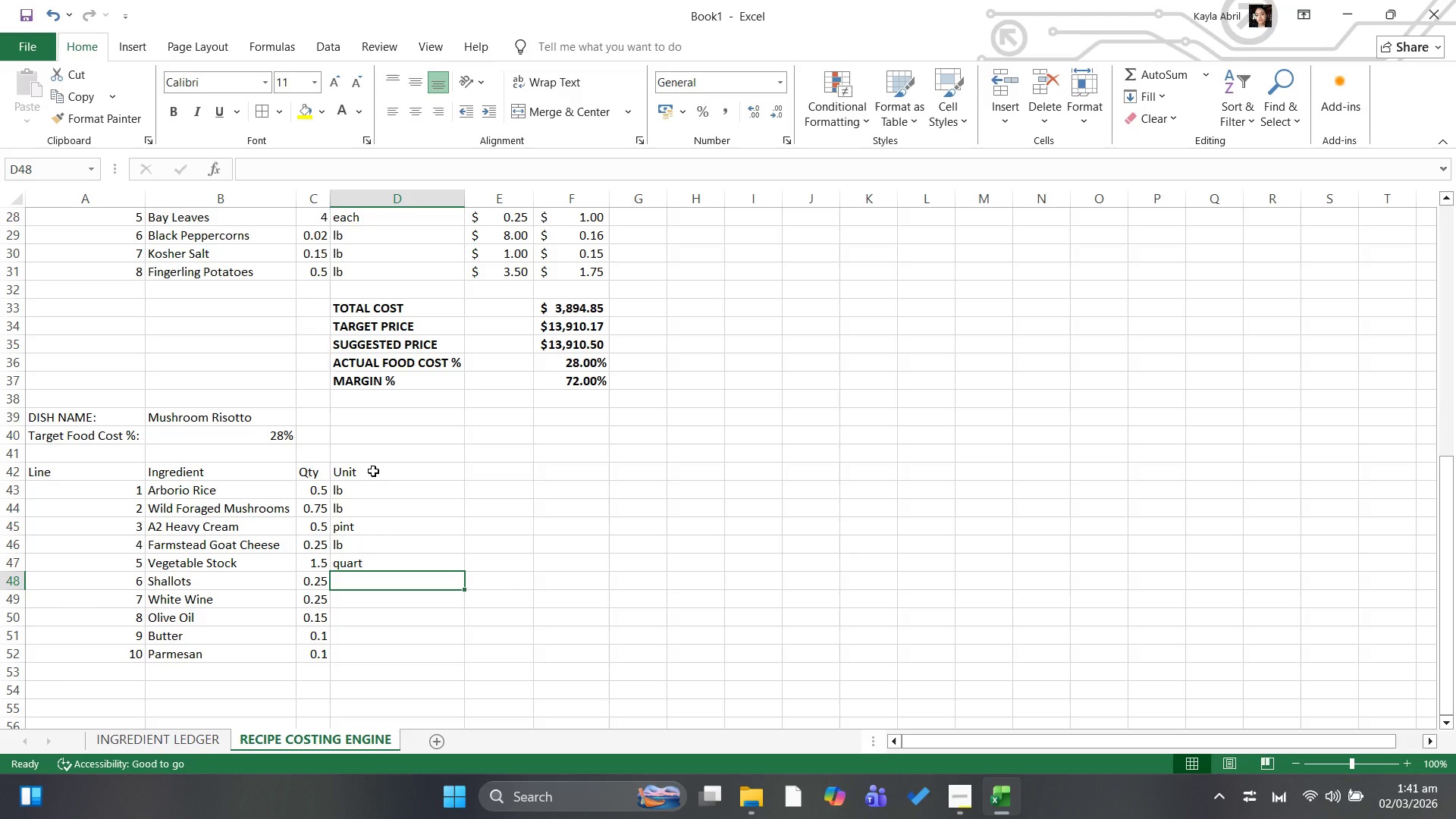 
type(lb)
 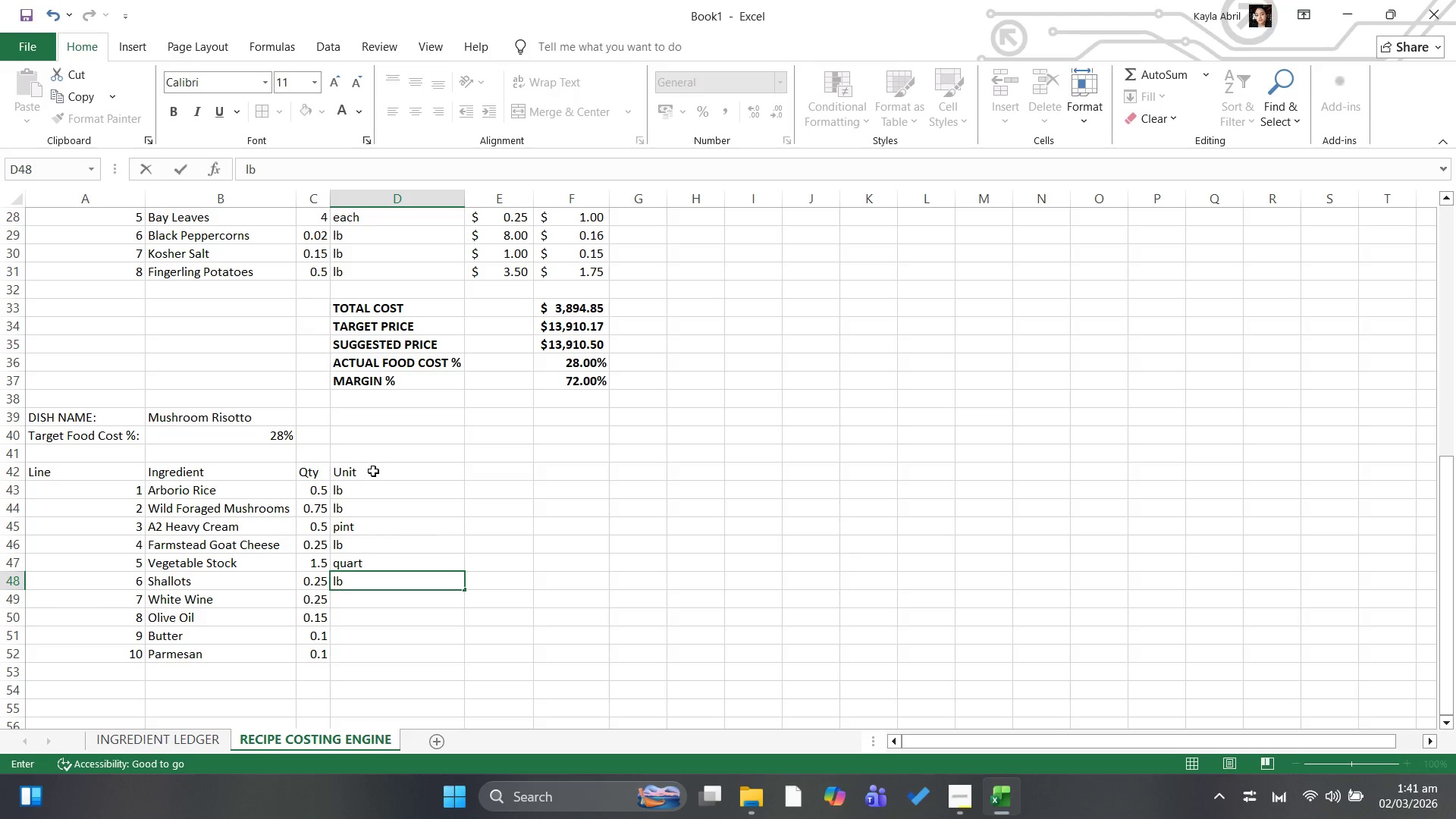 
key(ArrowDown)
 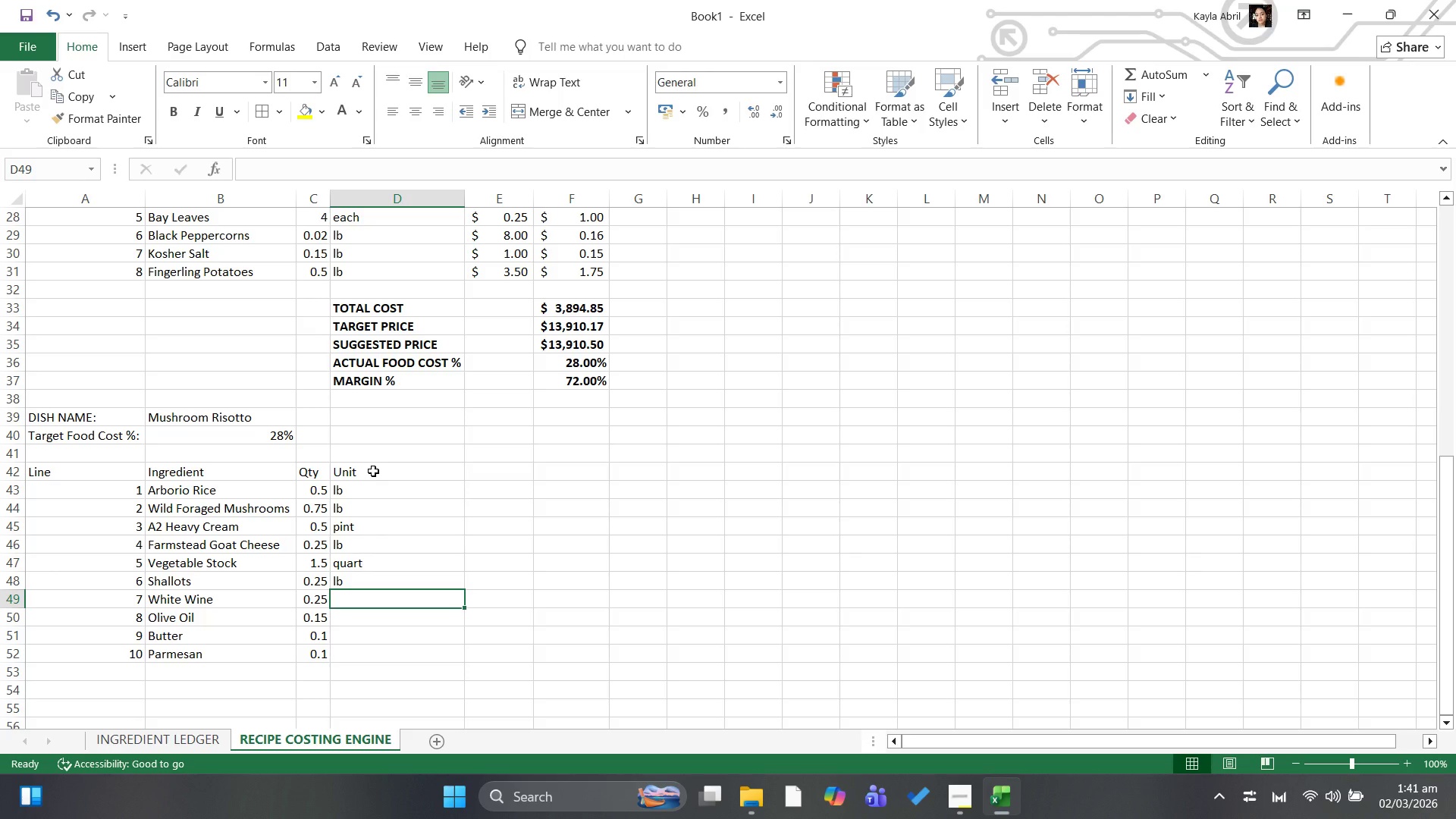 
type(cup)
 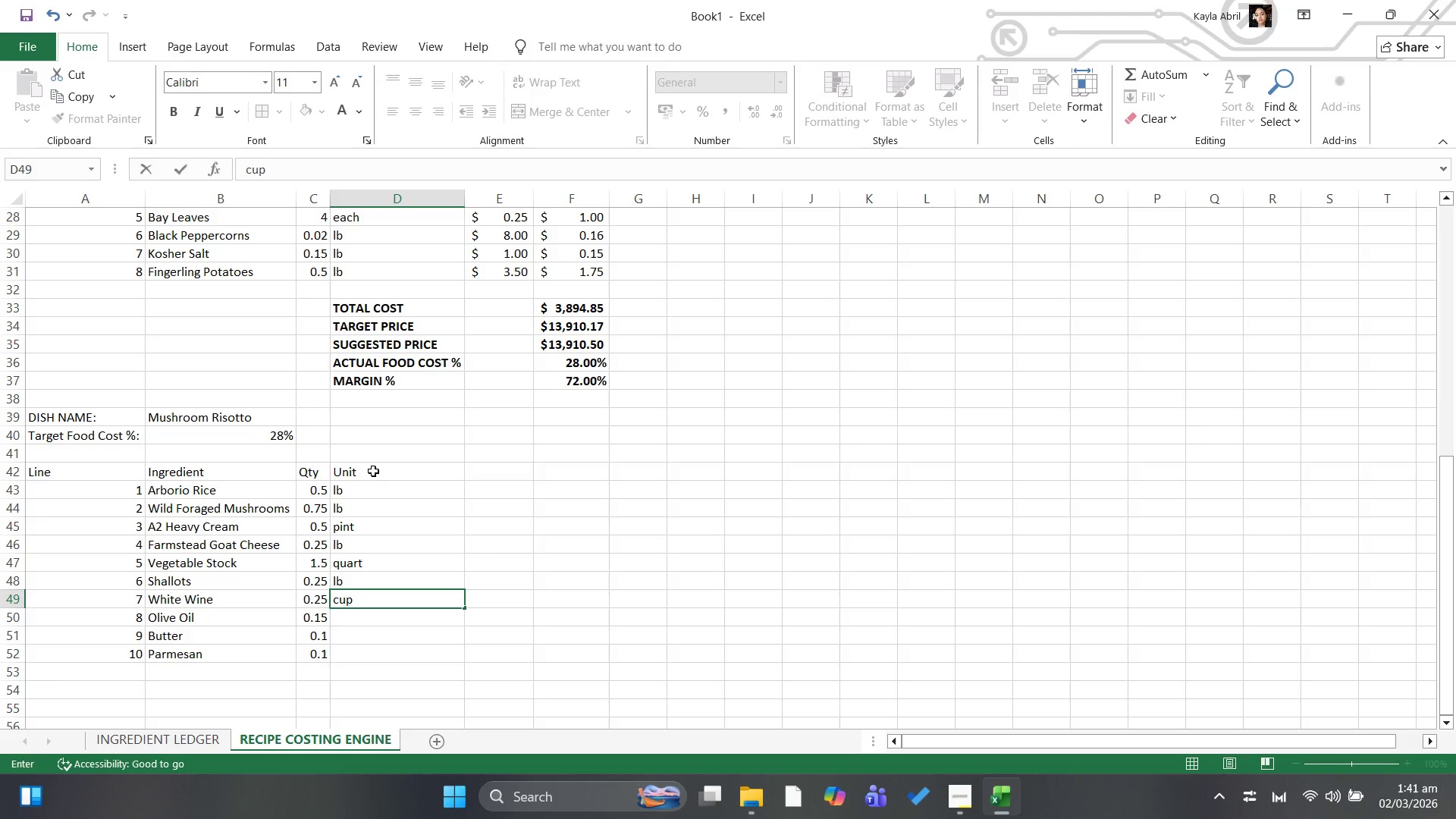 
key(ArrowDown)
 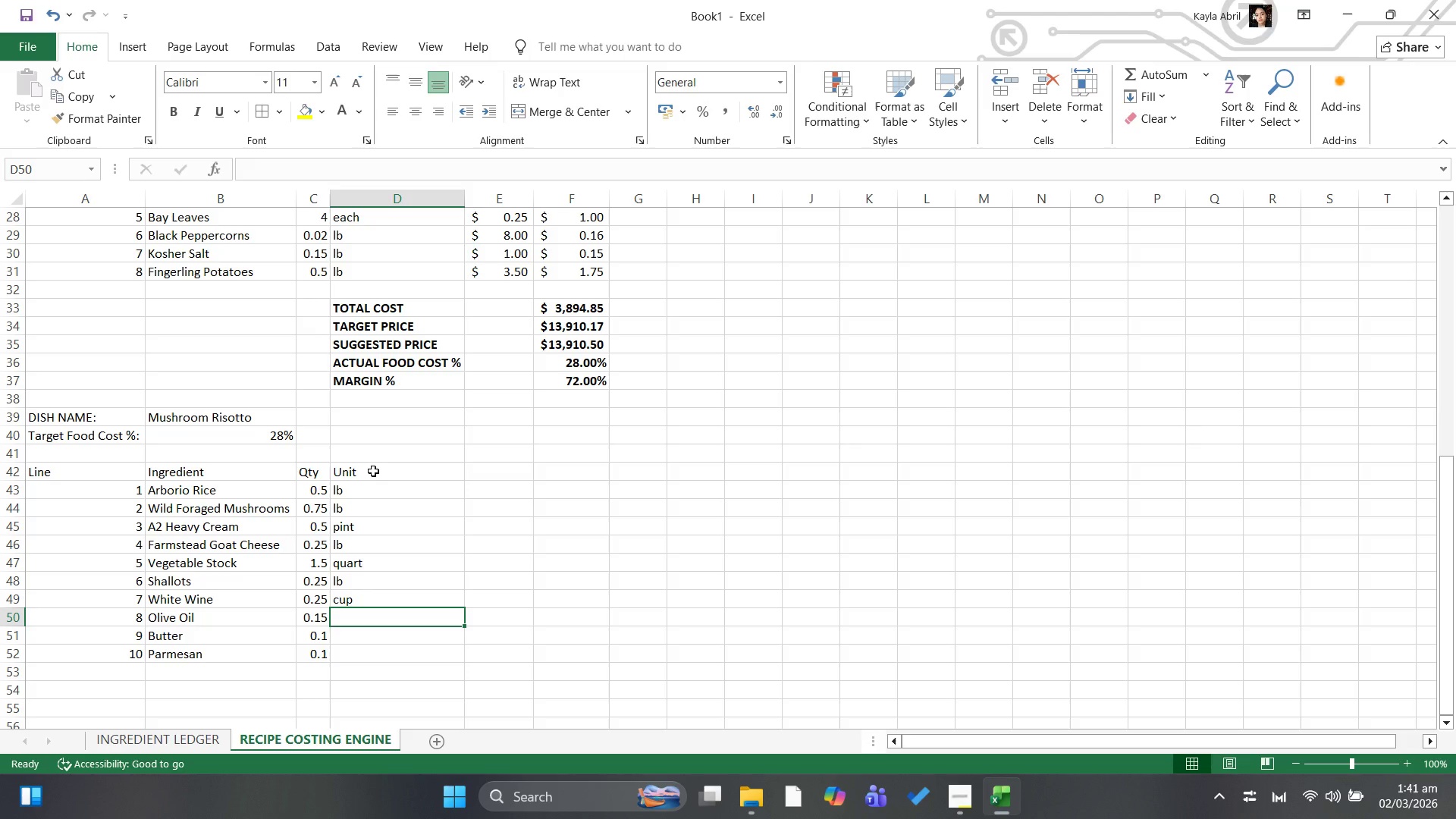 
type(cup)
 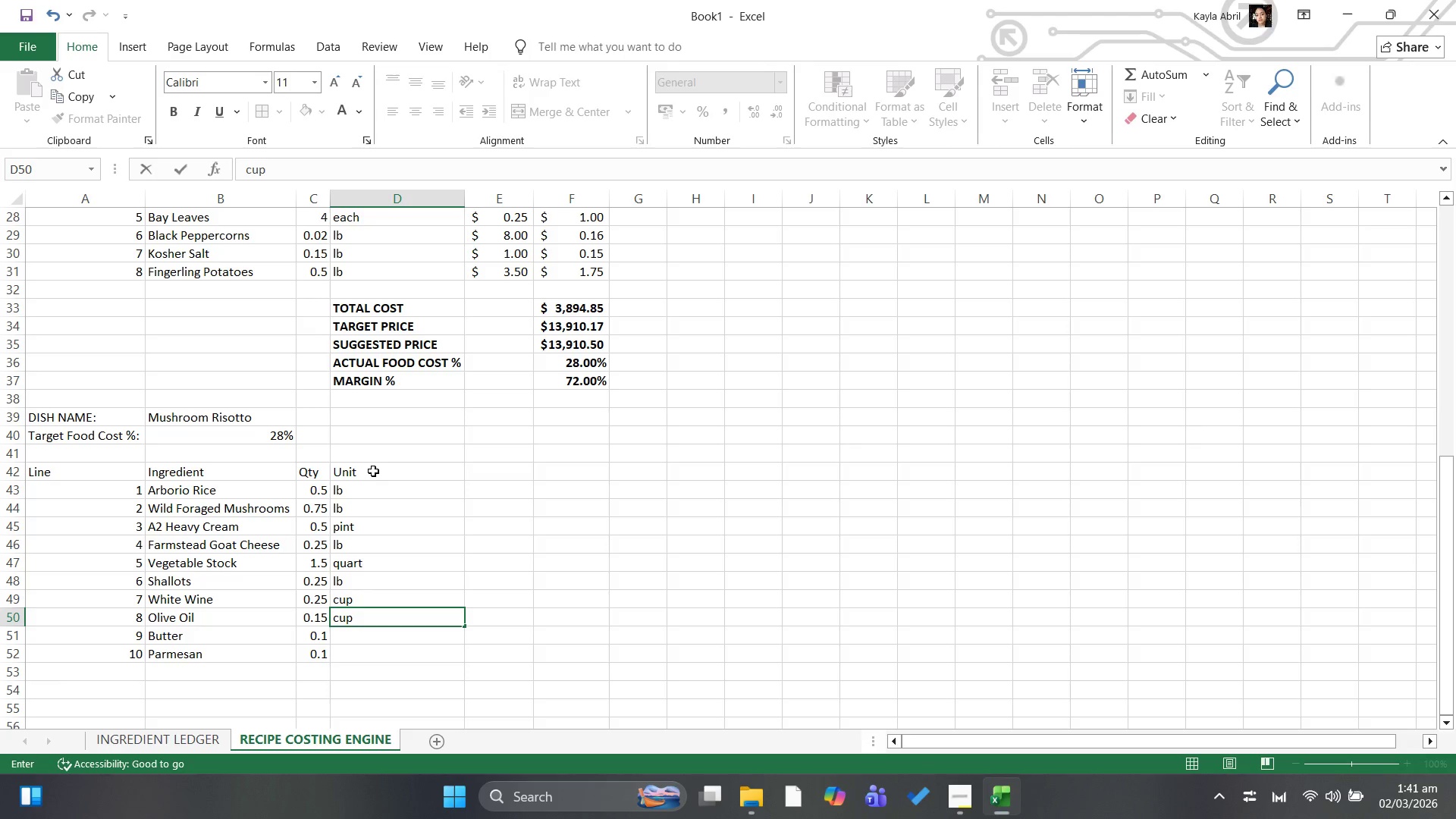 
key(ArrowDown)
 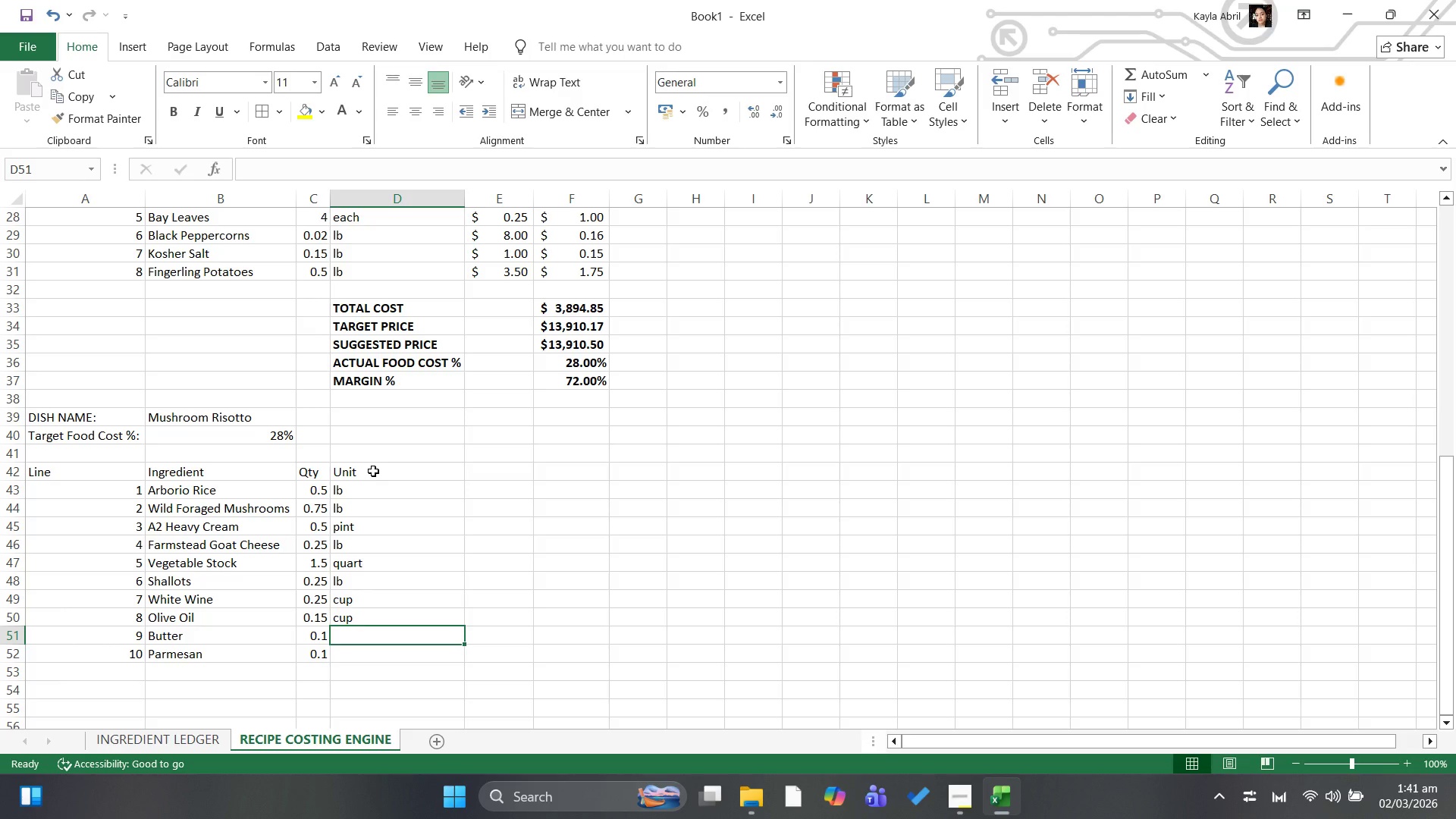 
type(lb)
 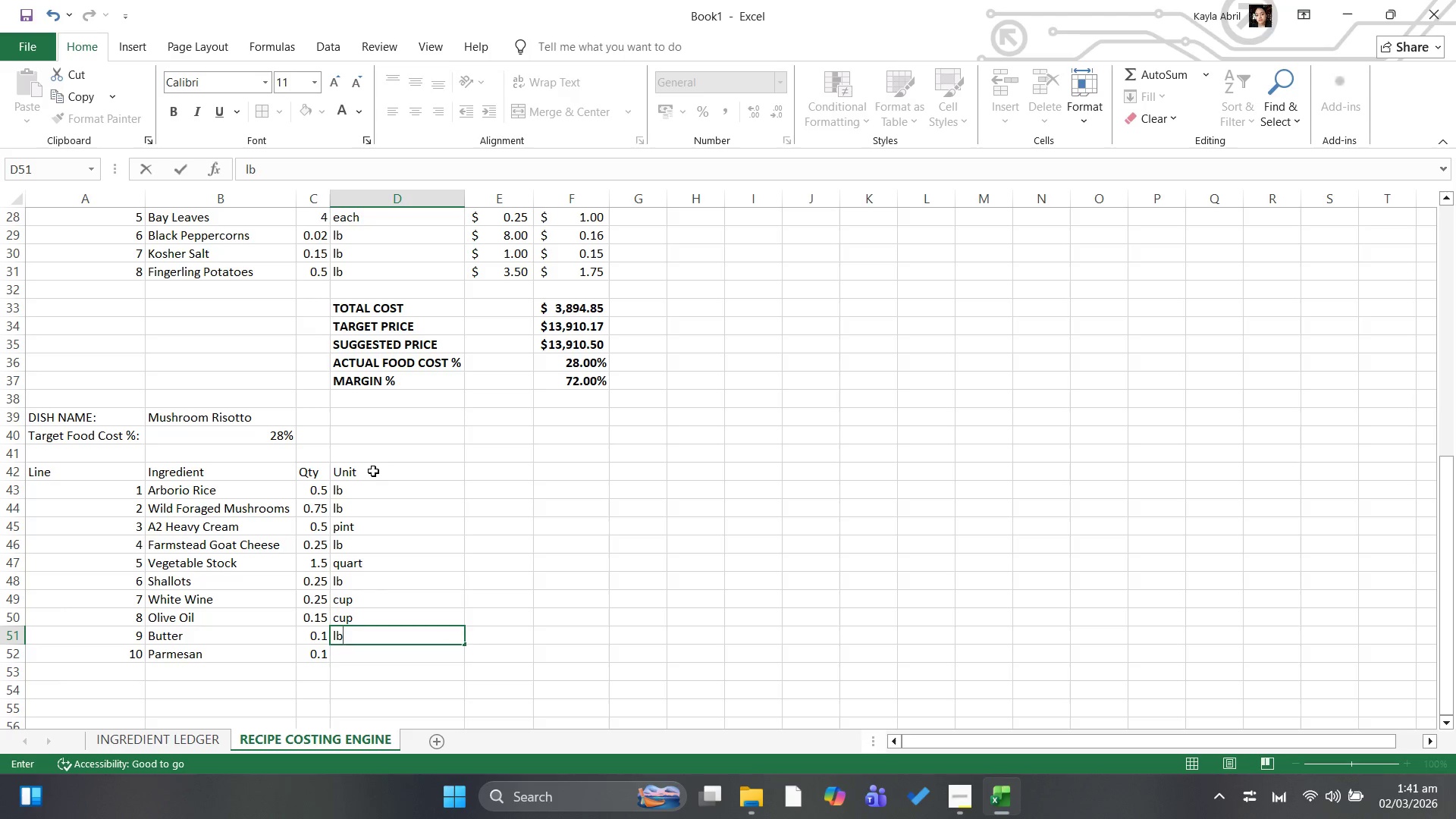 
key(ArrowDown)
 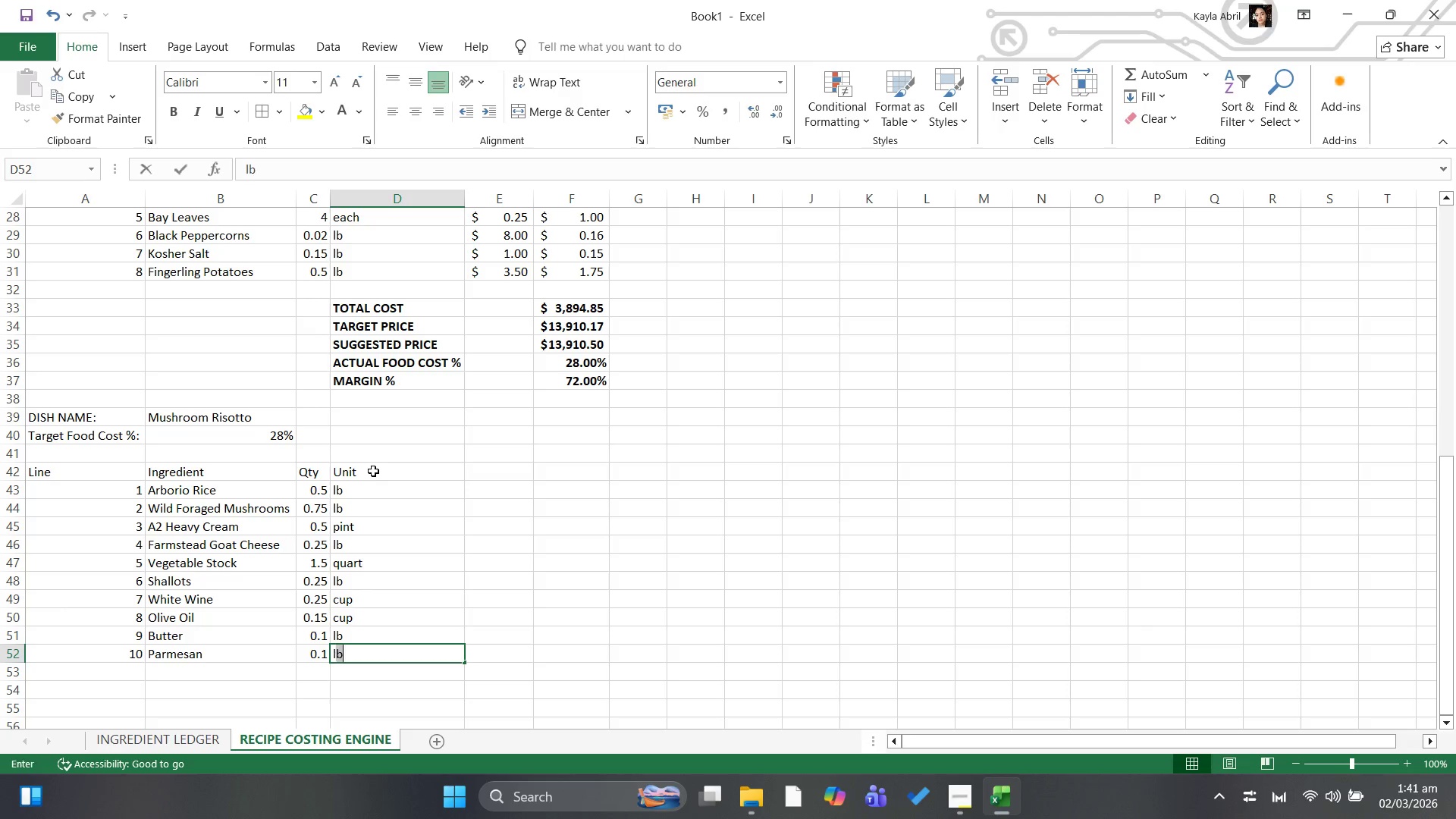 
type(lb)
 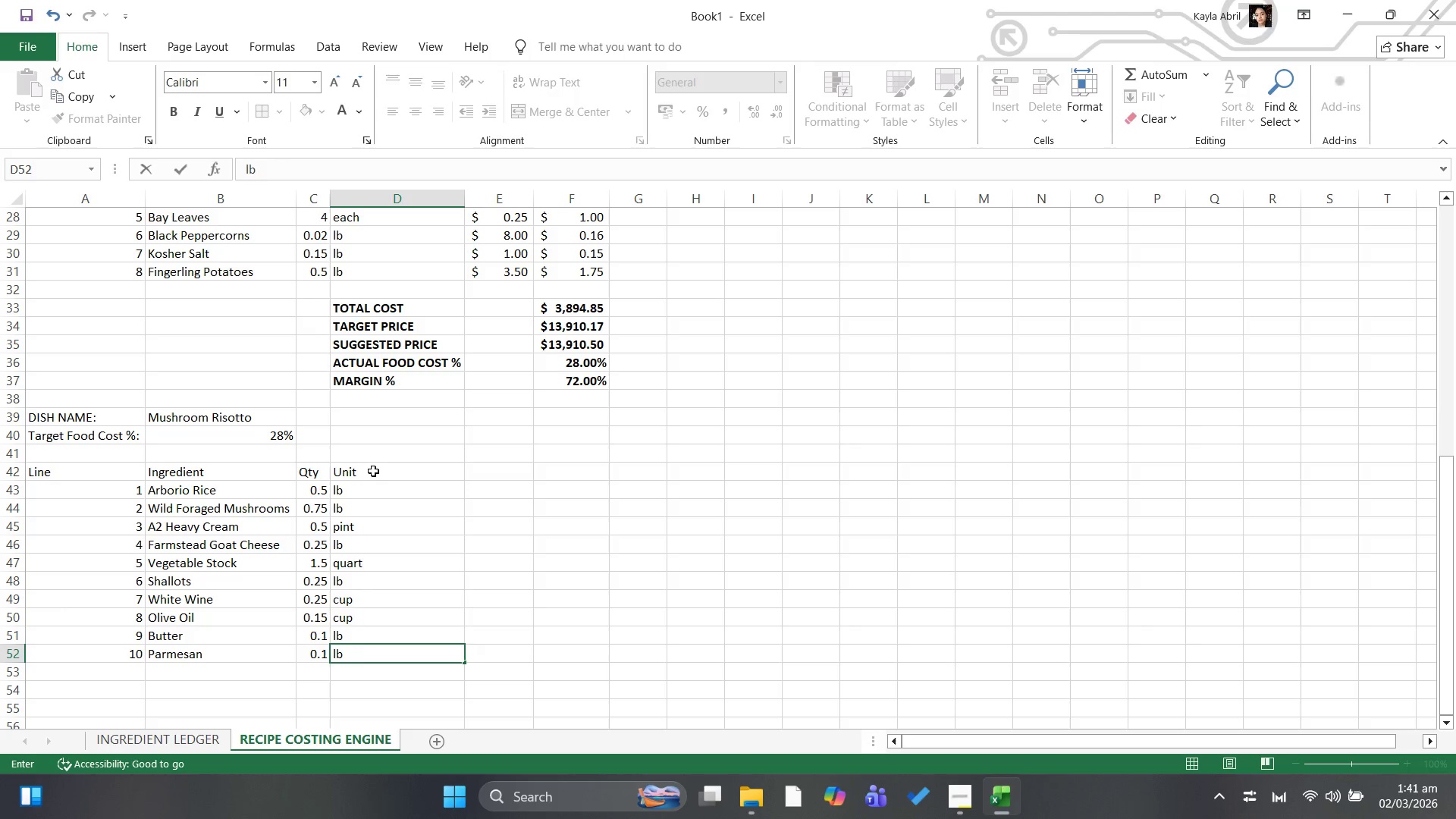 
key(ArrowRight)
 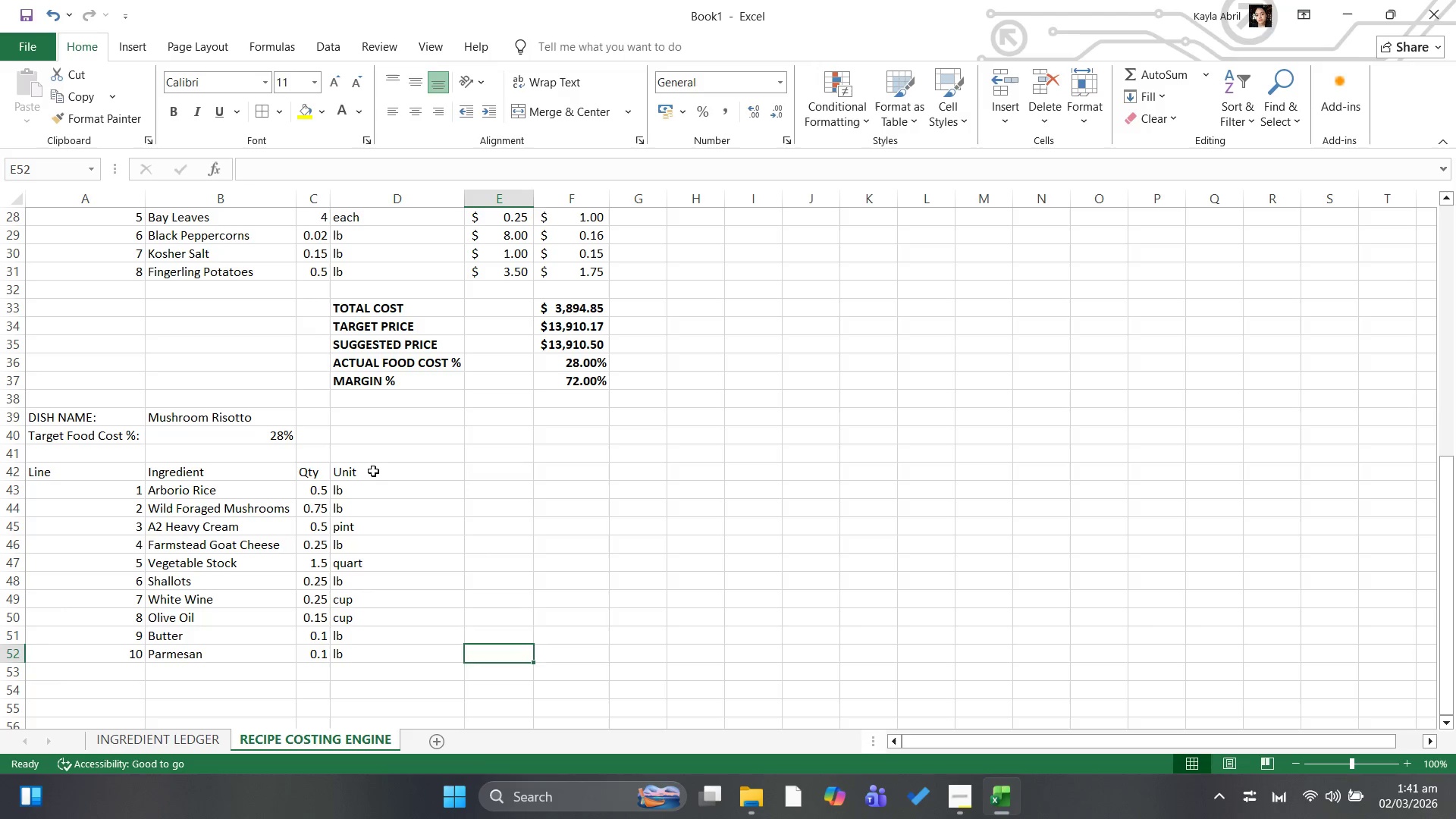 
key(ArrowUp)
 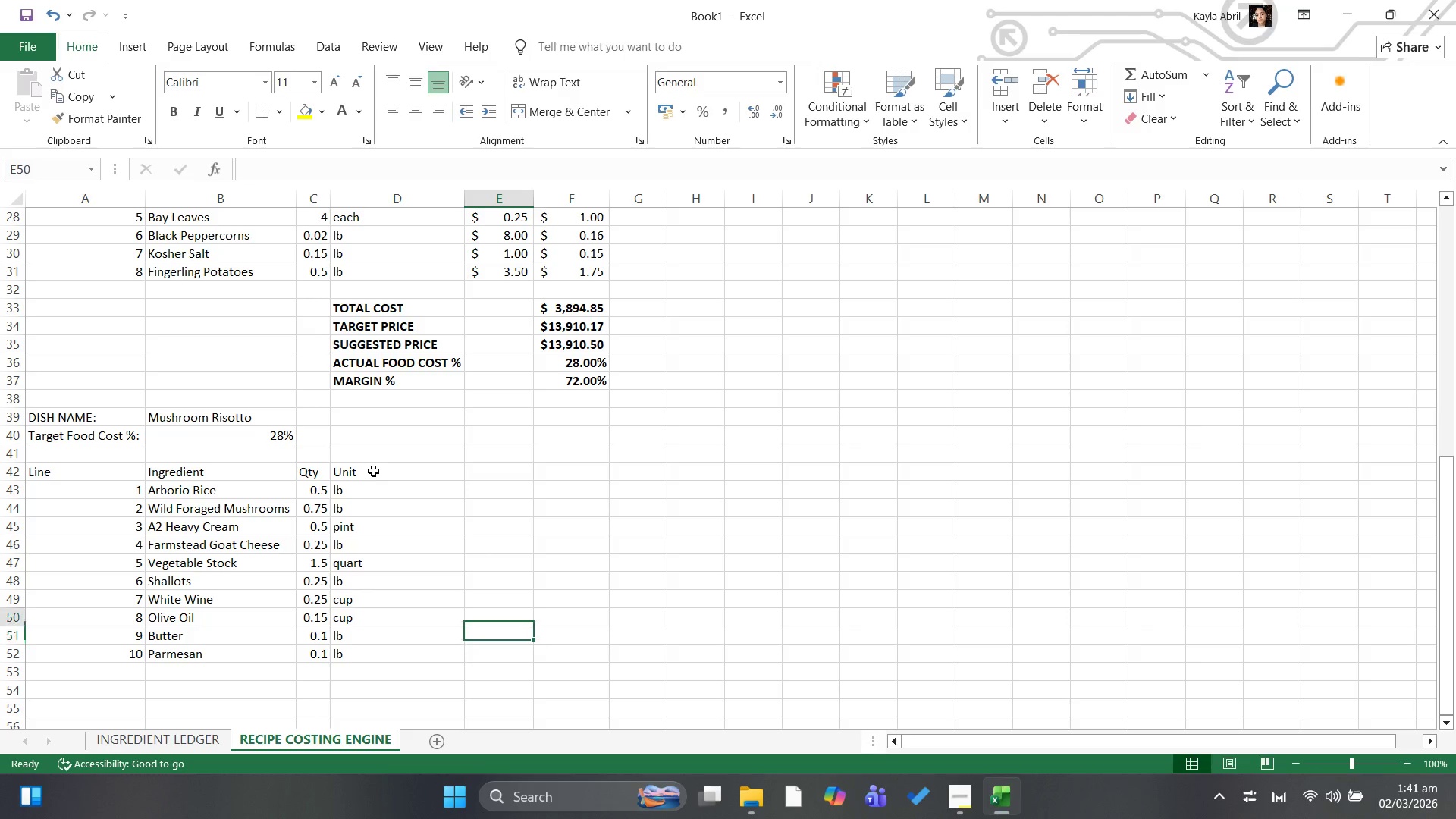 
key(ArrowUp)
 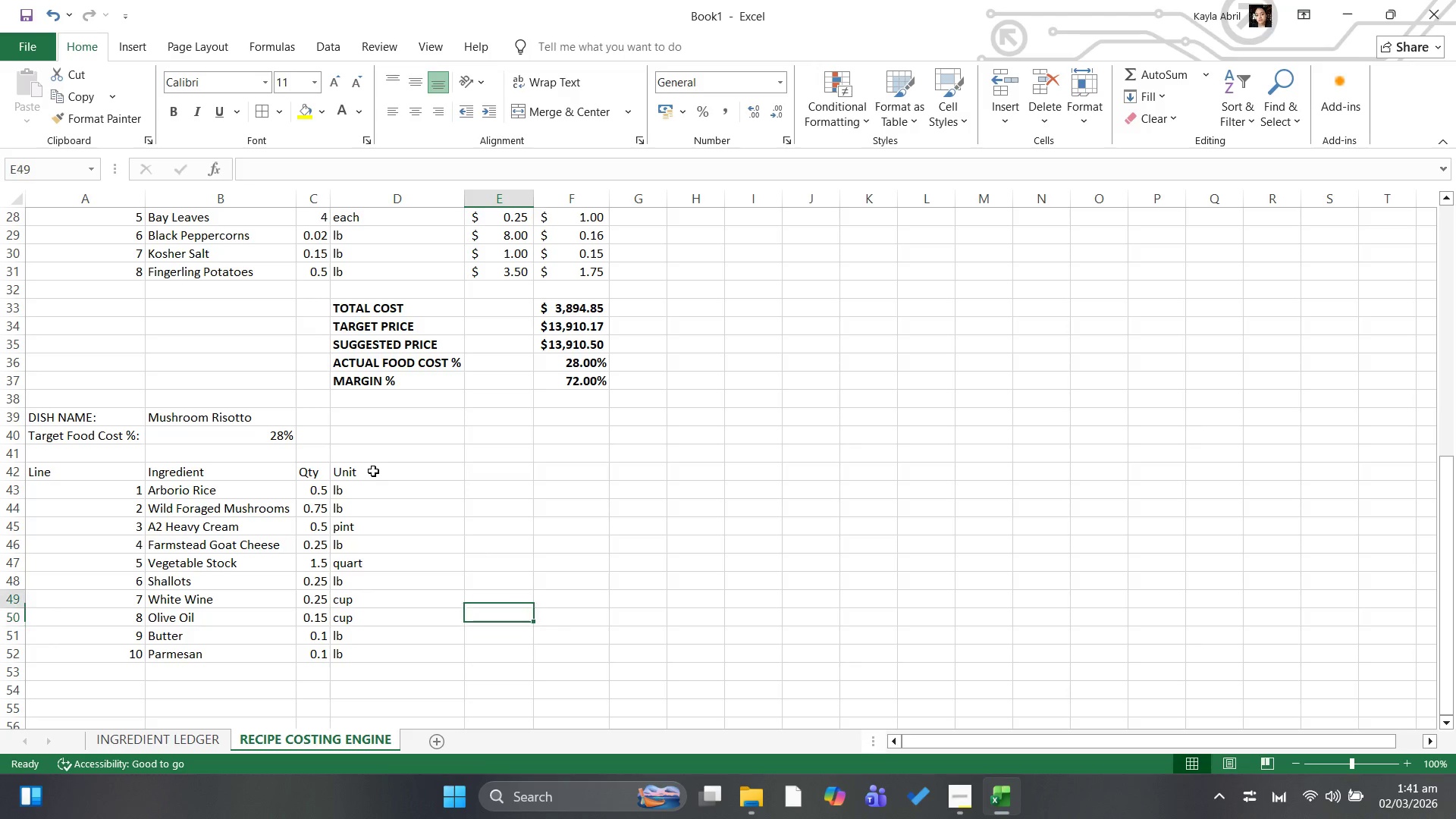 
key(ArrowUp)
 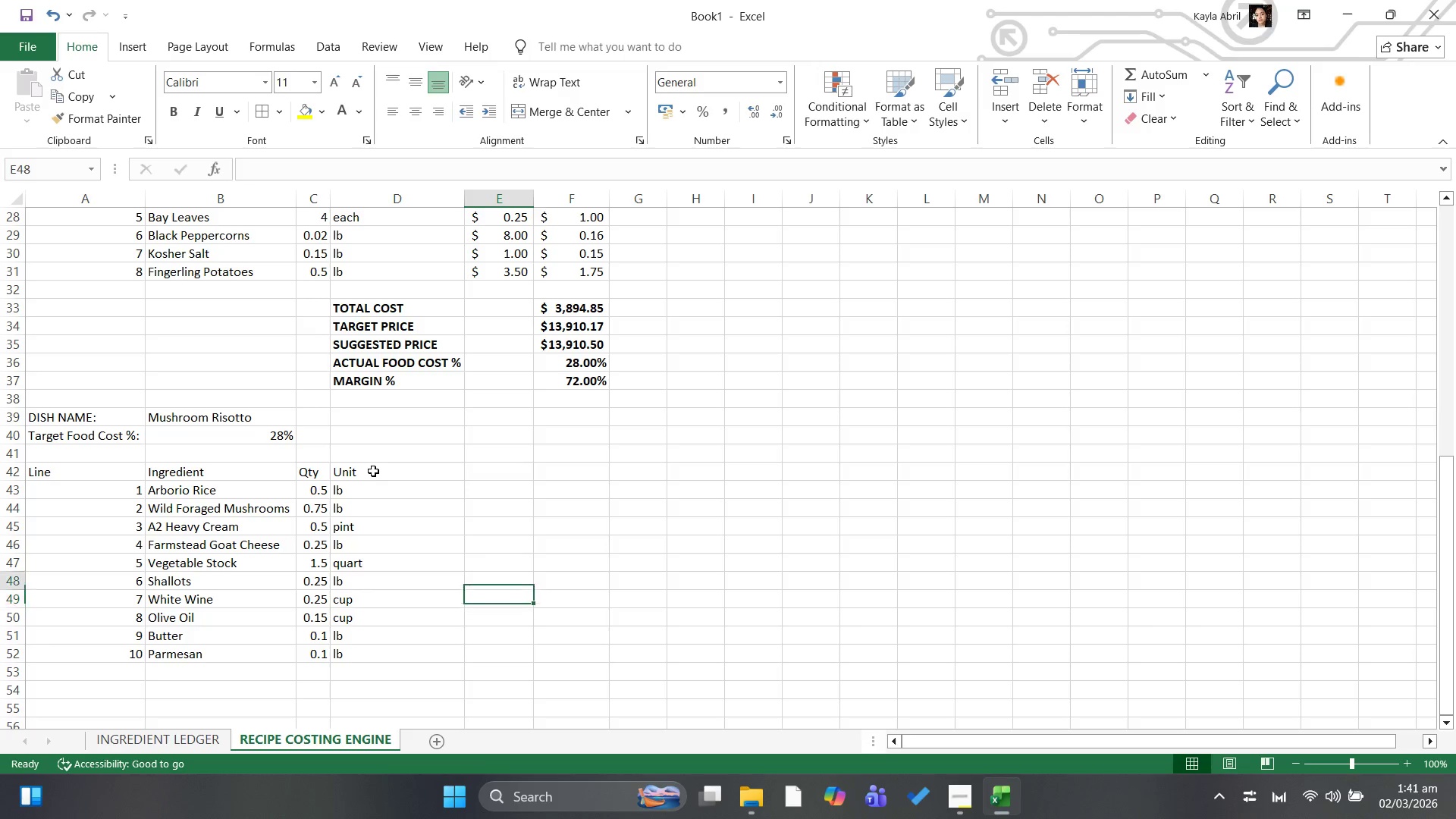 
key(ArrowUp)
 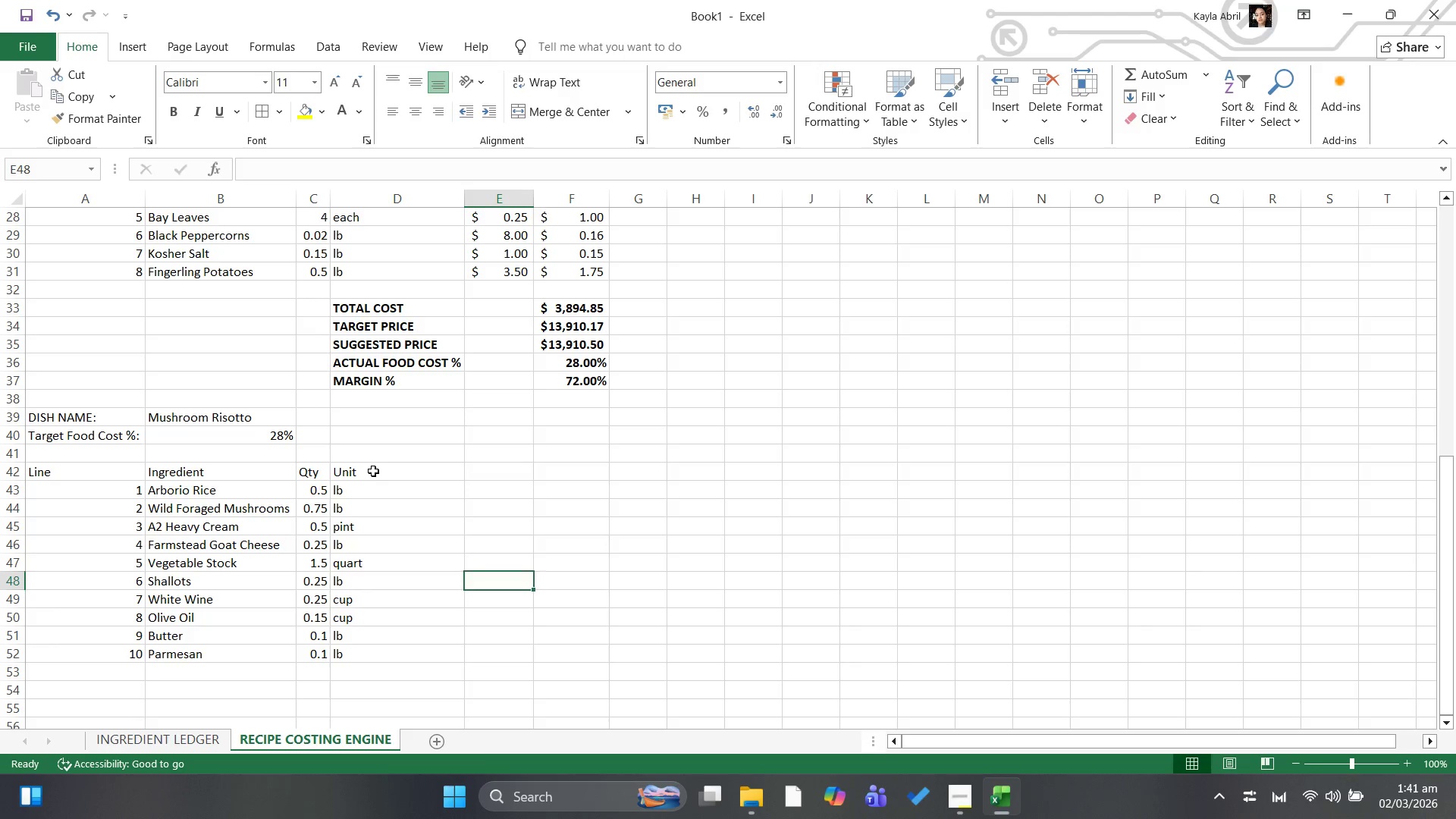 
key(ArrowUp)
 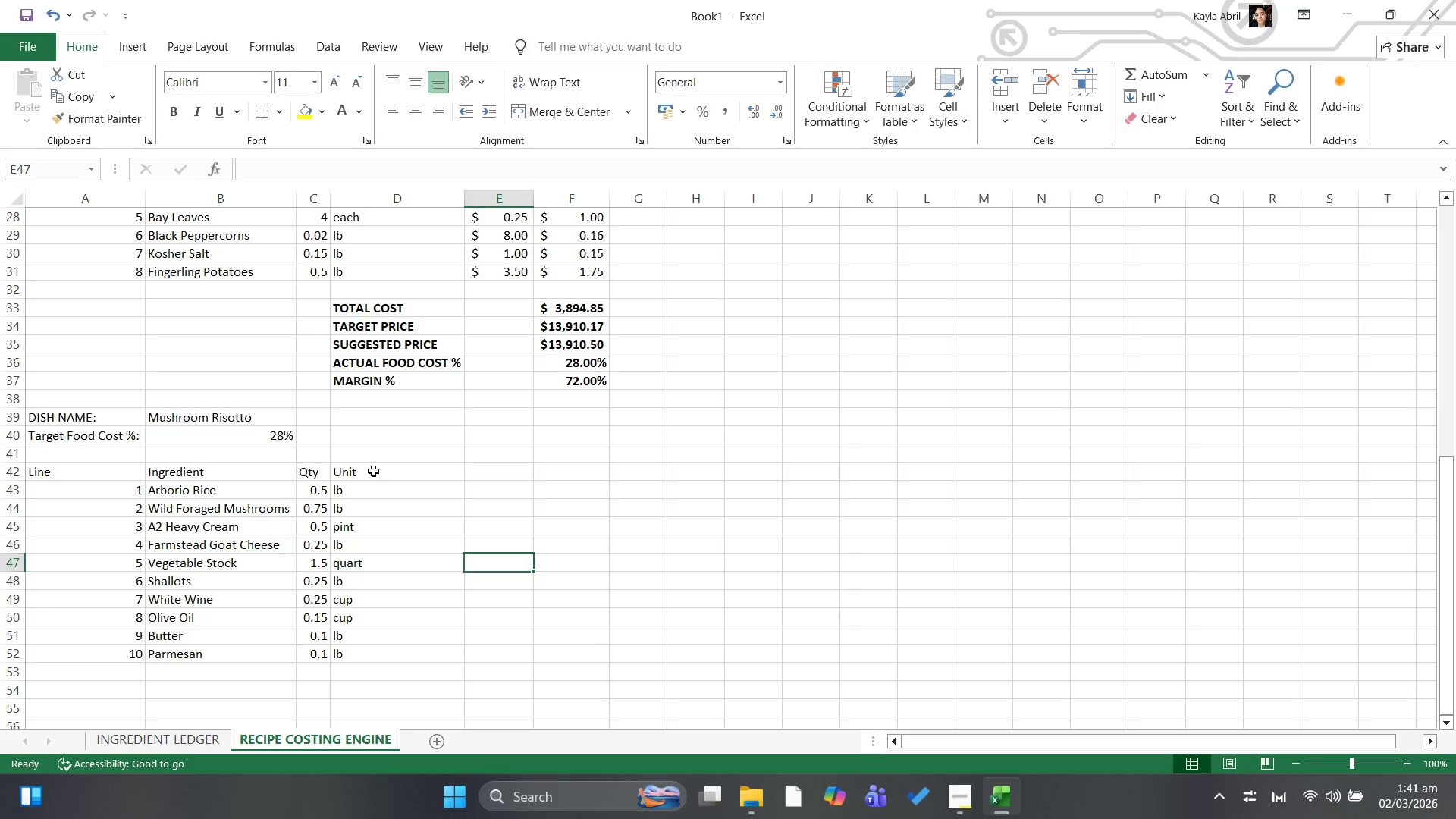 
key(ArrowUp)
 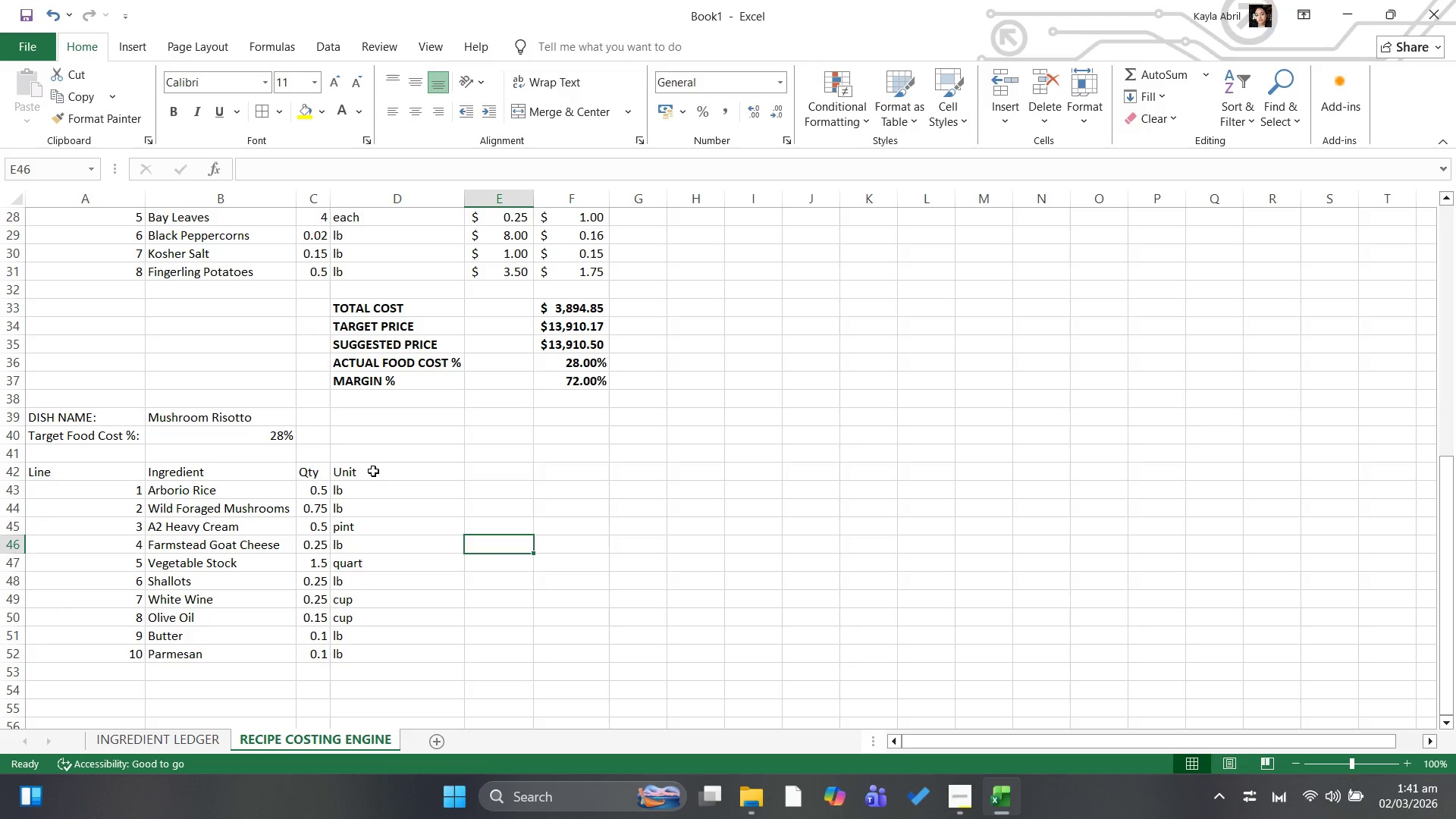 
key(ArrowUp)
 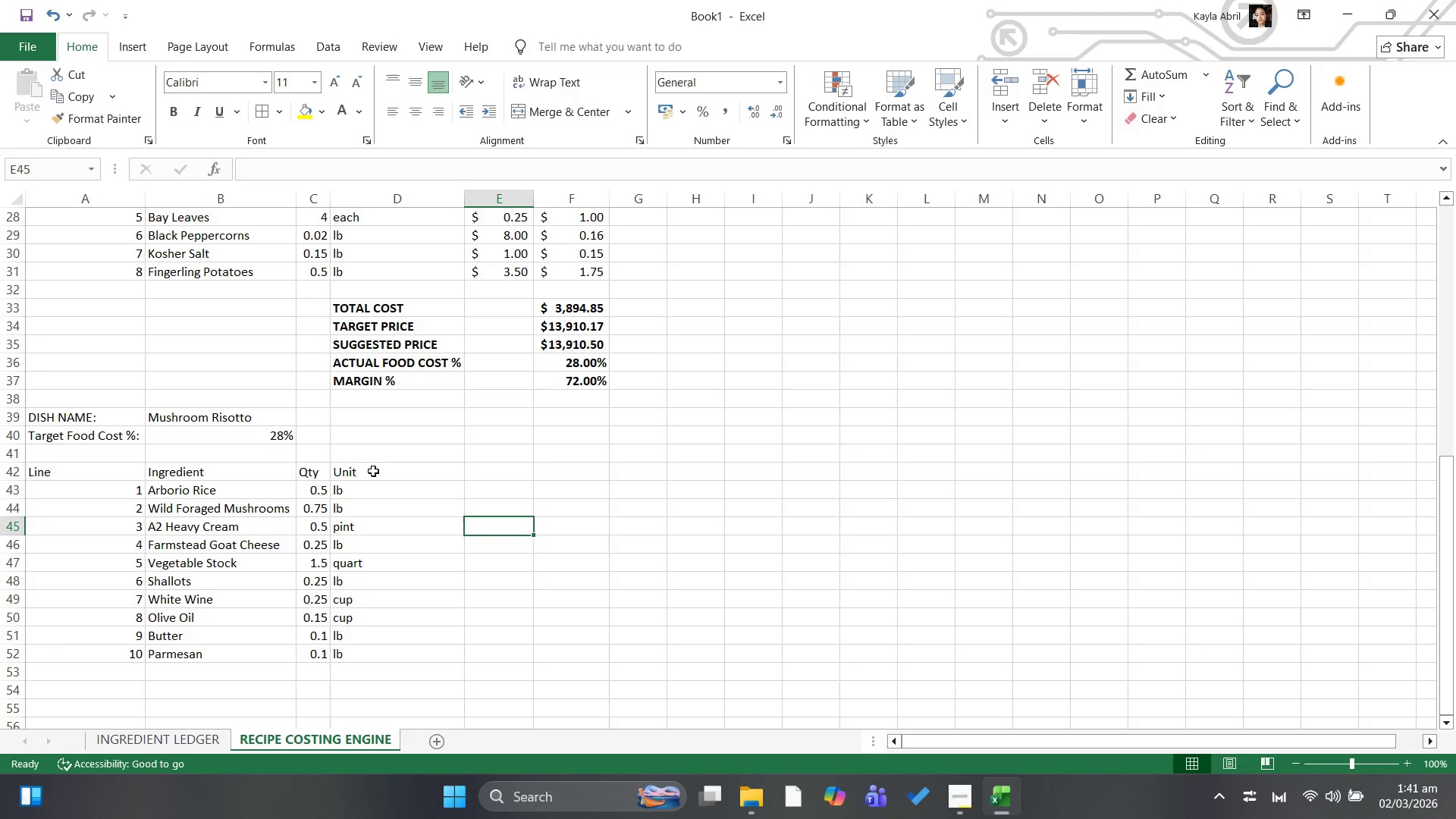 
key(ArrowUp)
 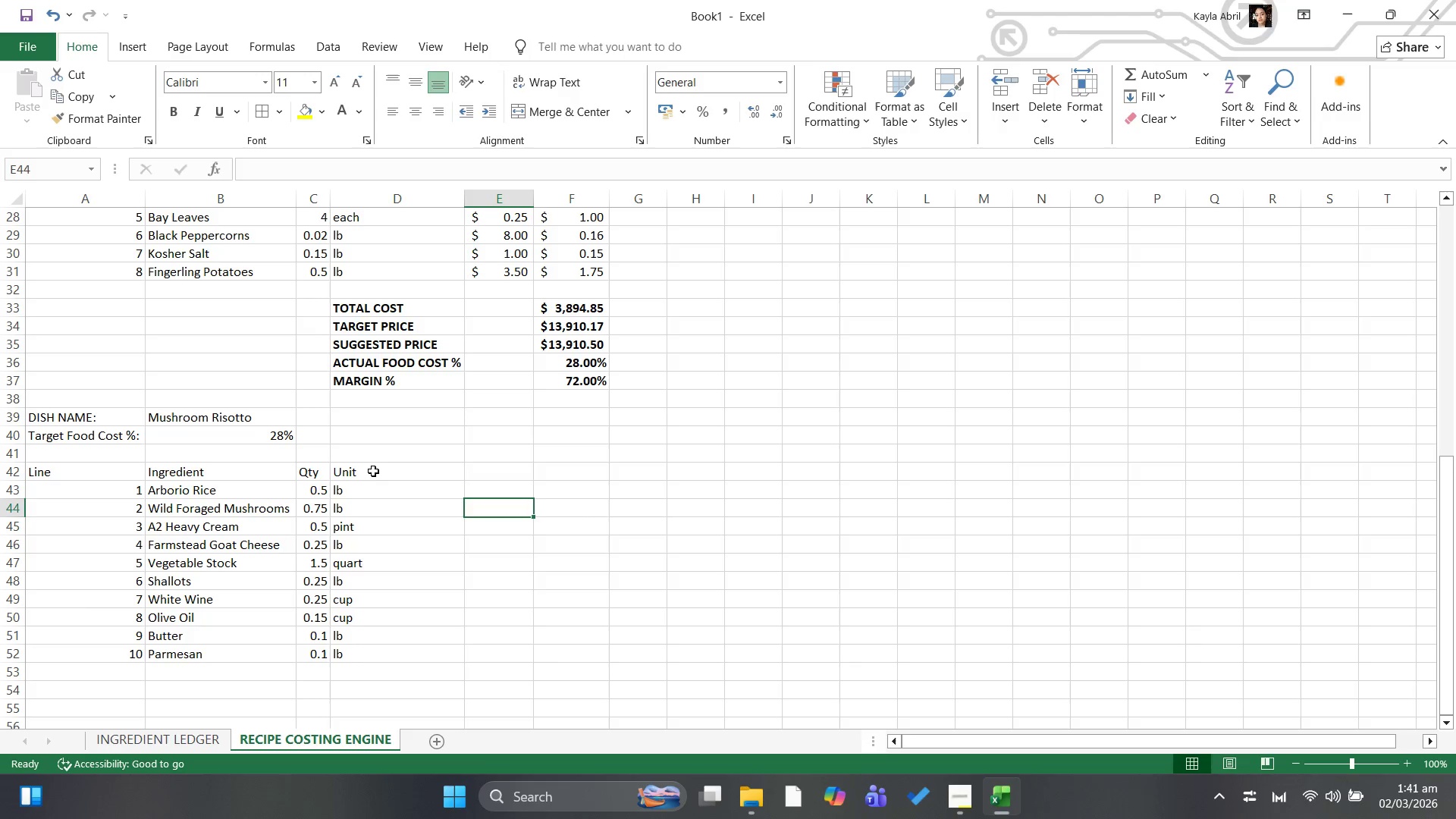 
key(ArrowUp)
 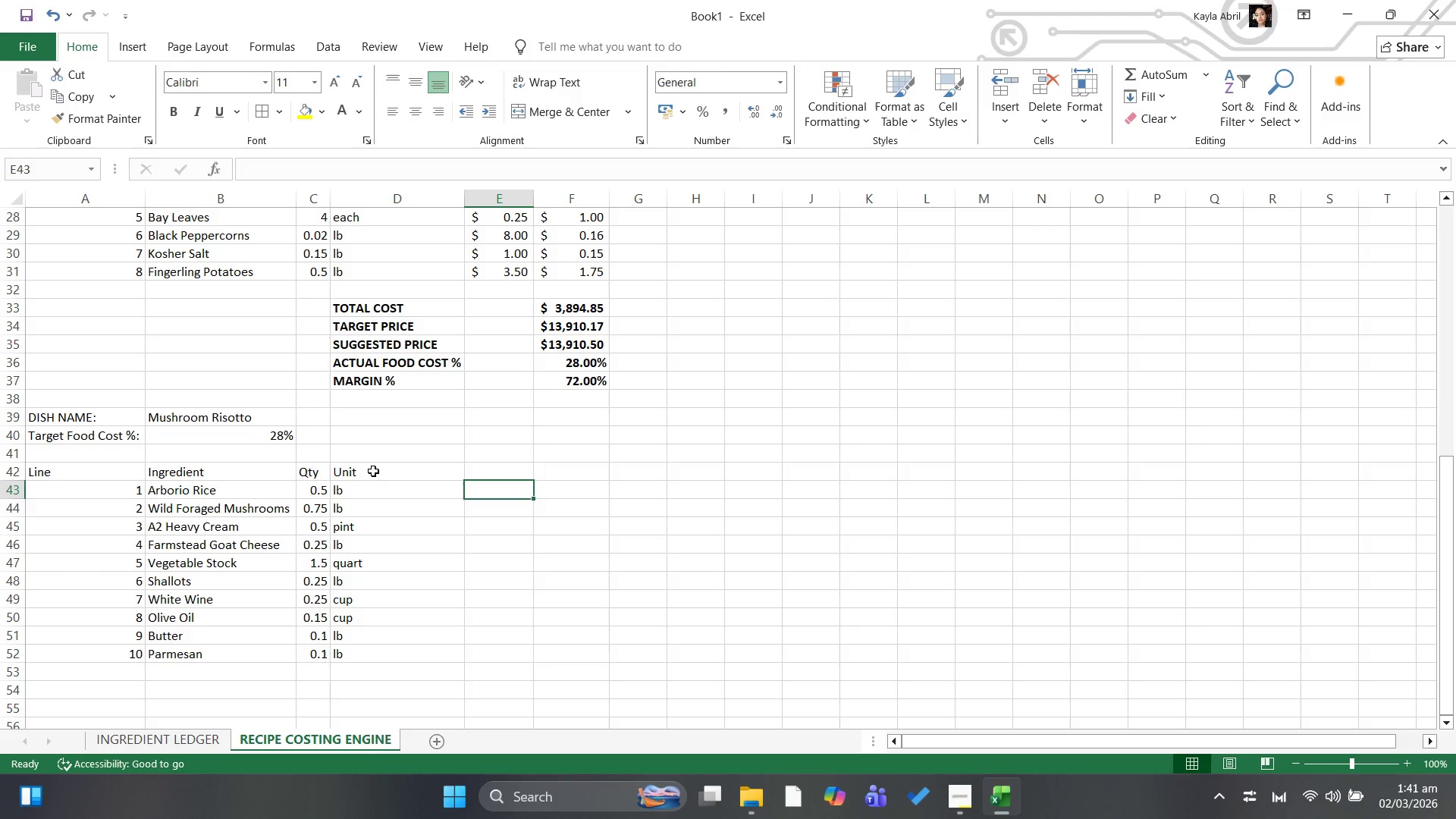 
key(ArrowUp)
 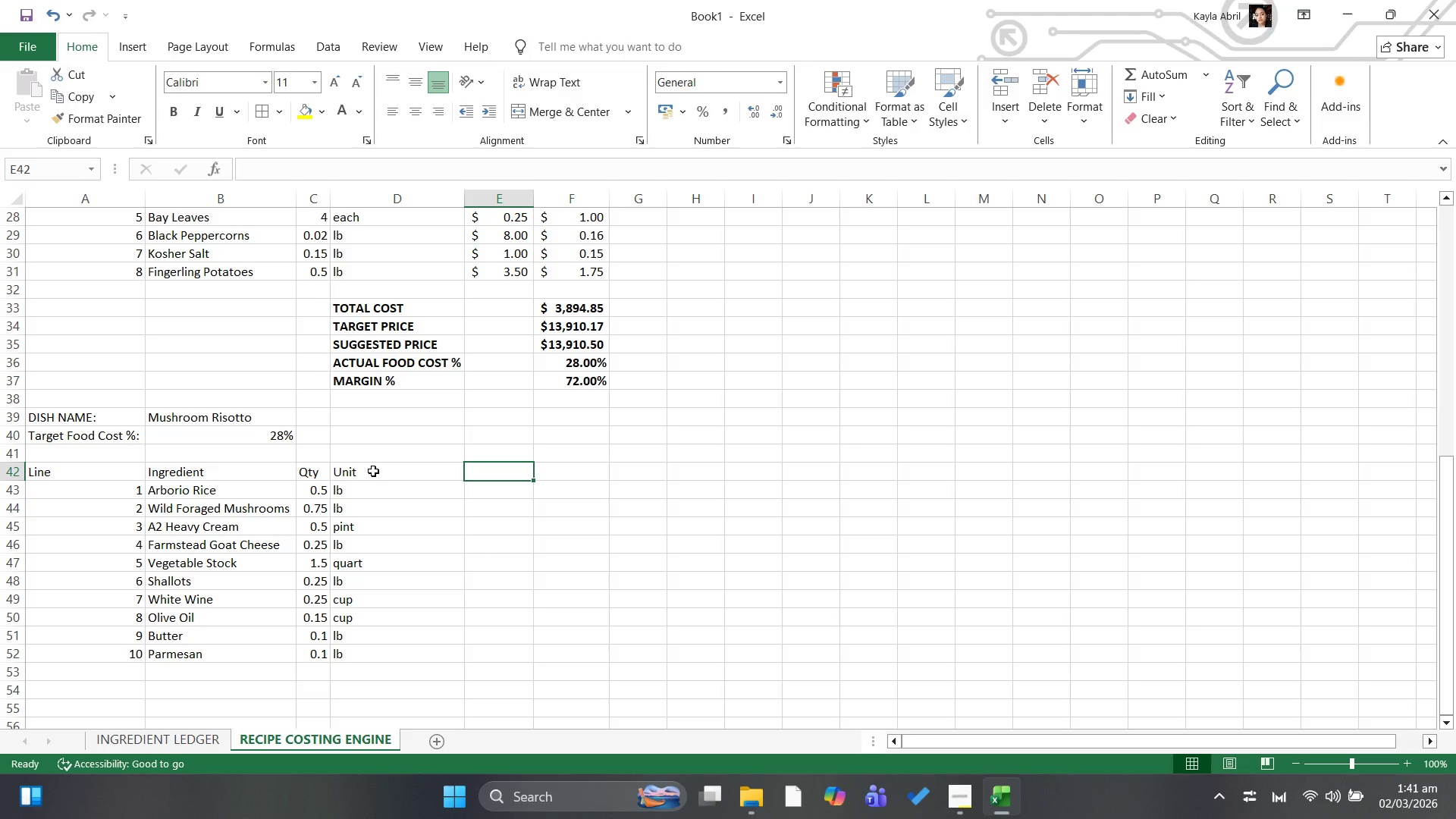 
type(True Cost)
 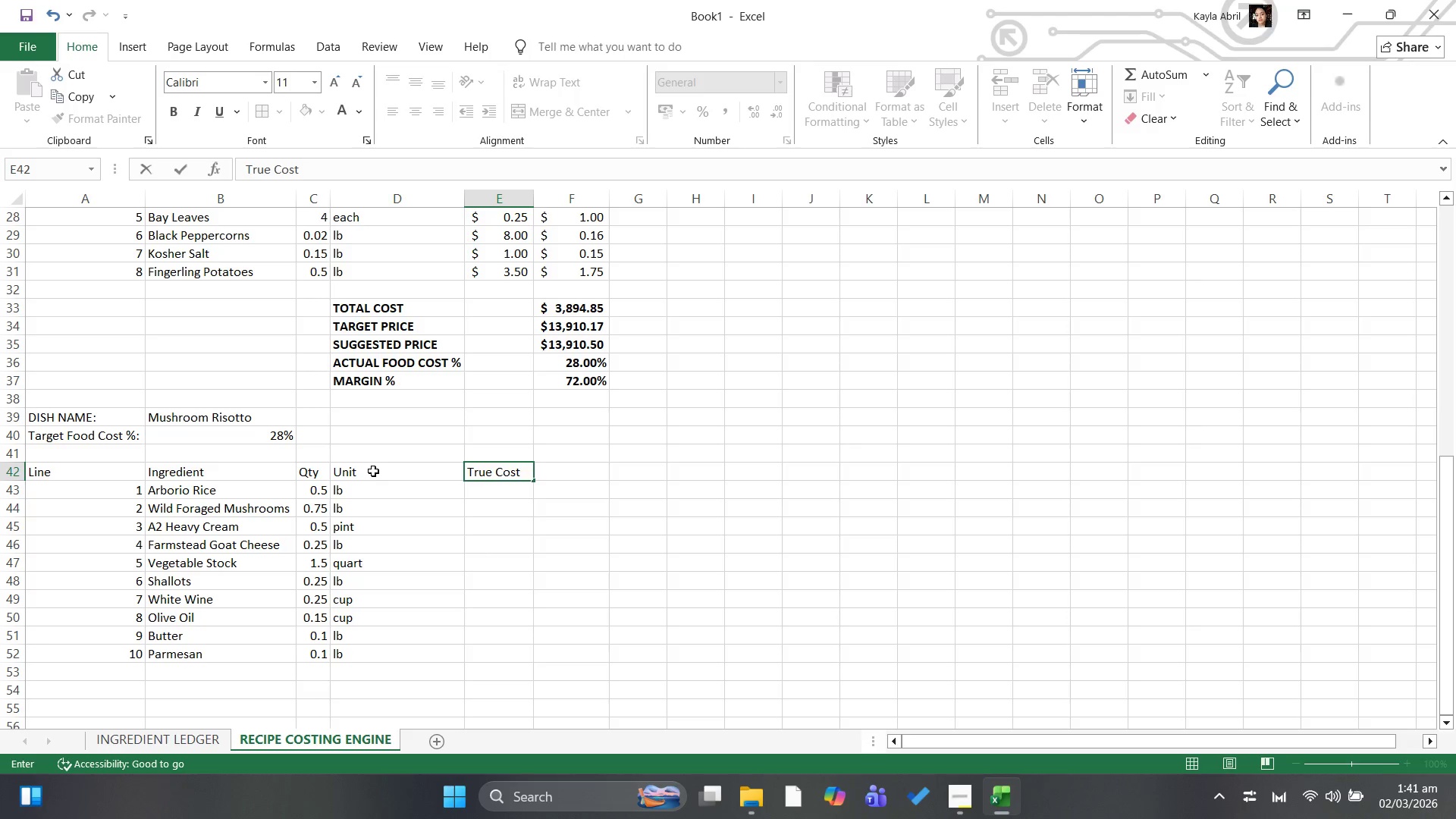 
key(ArrowDown)
 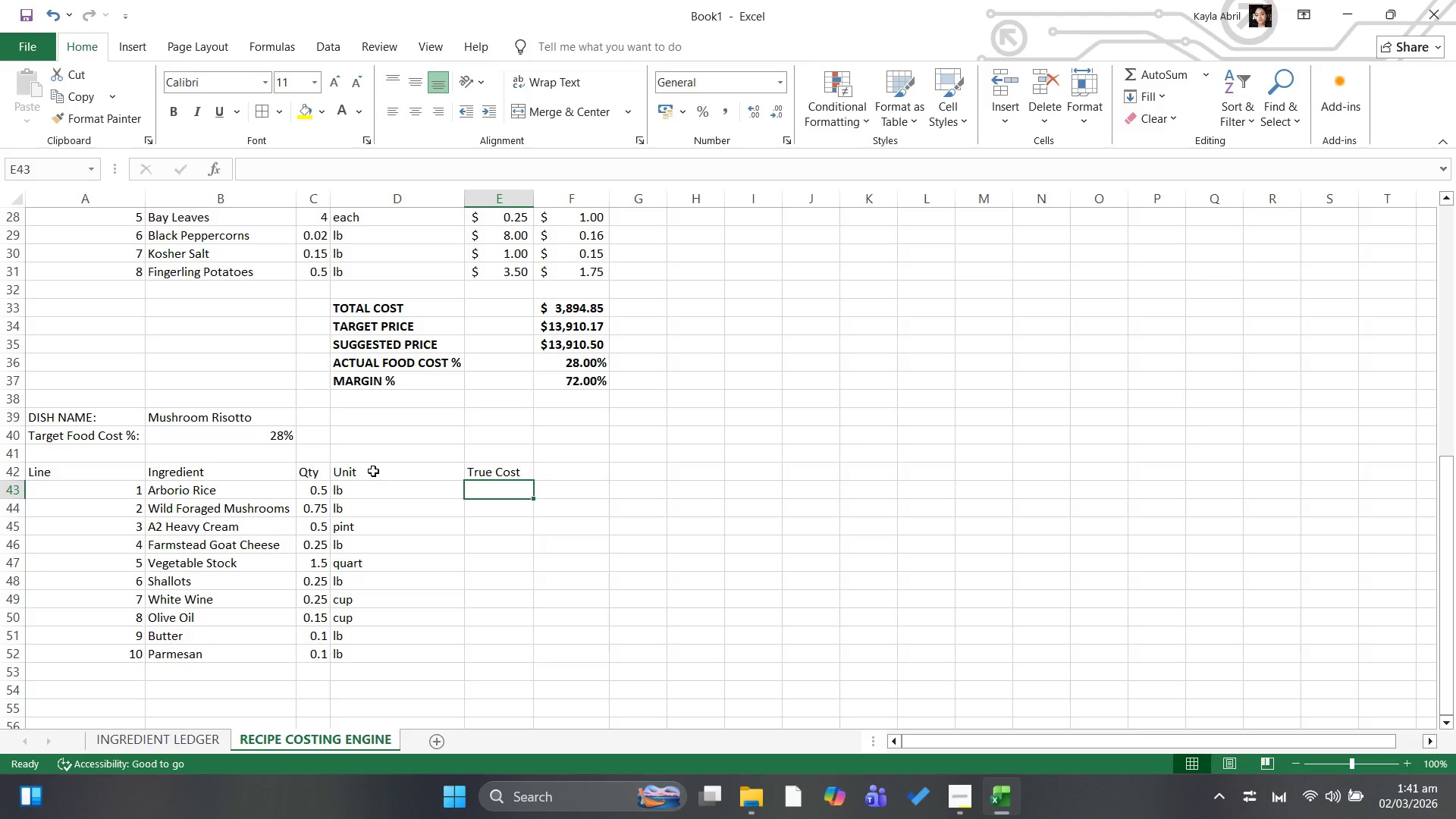 
type(2.80)
 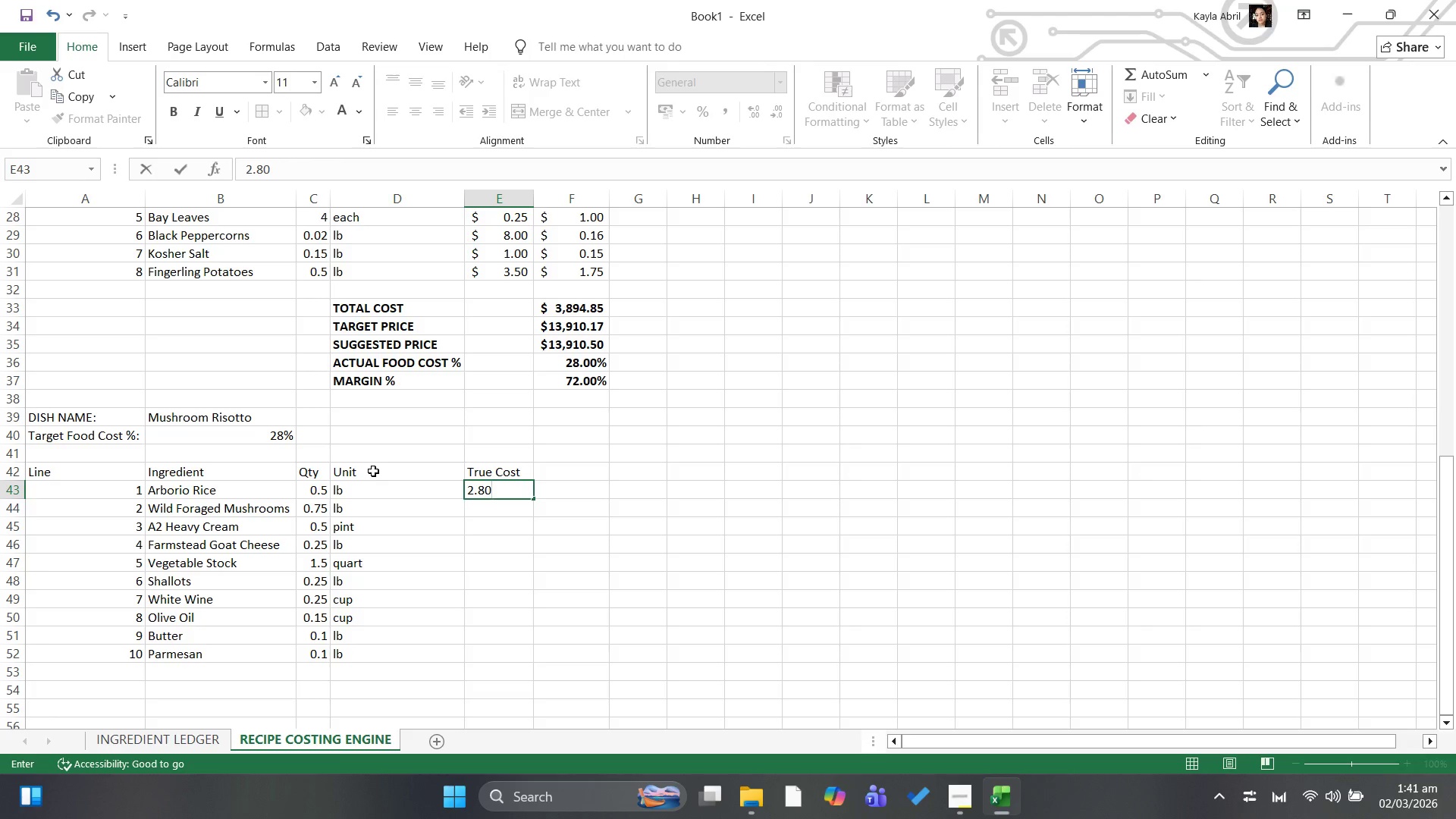 
key(ArrowDown)
 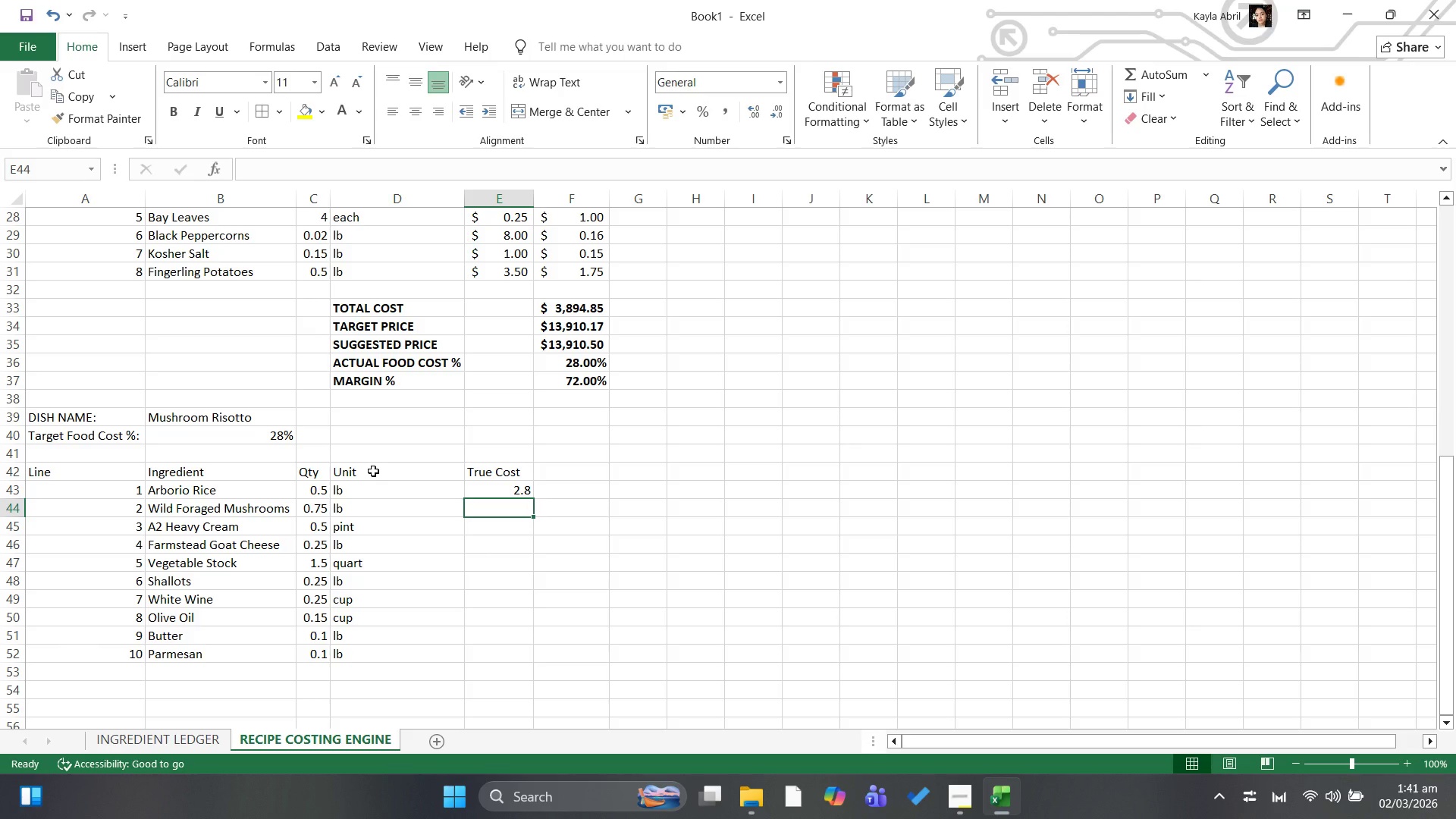 
key(Equal)
 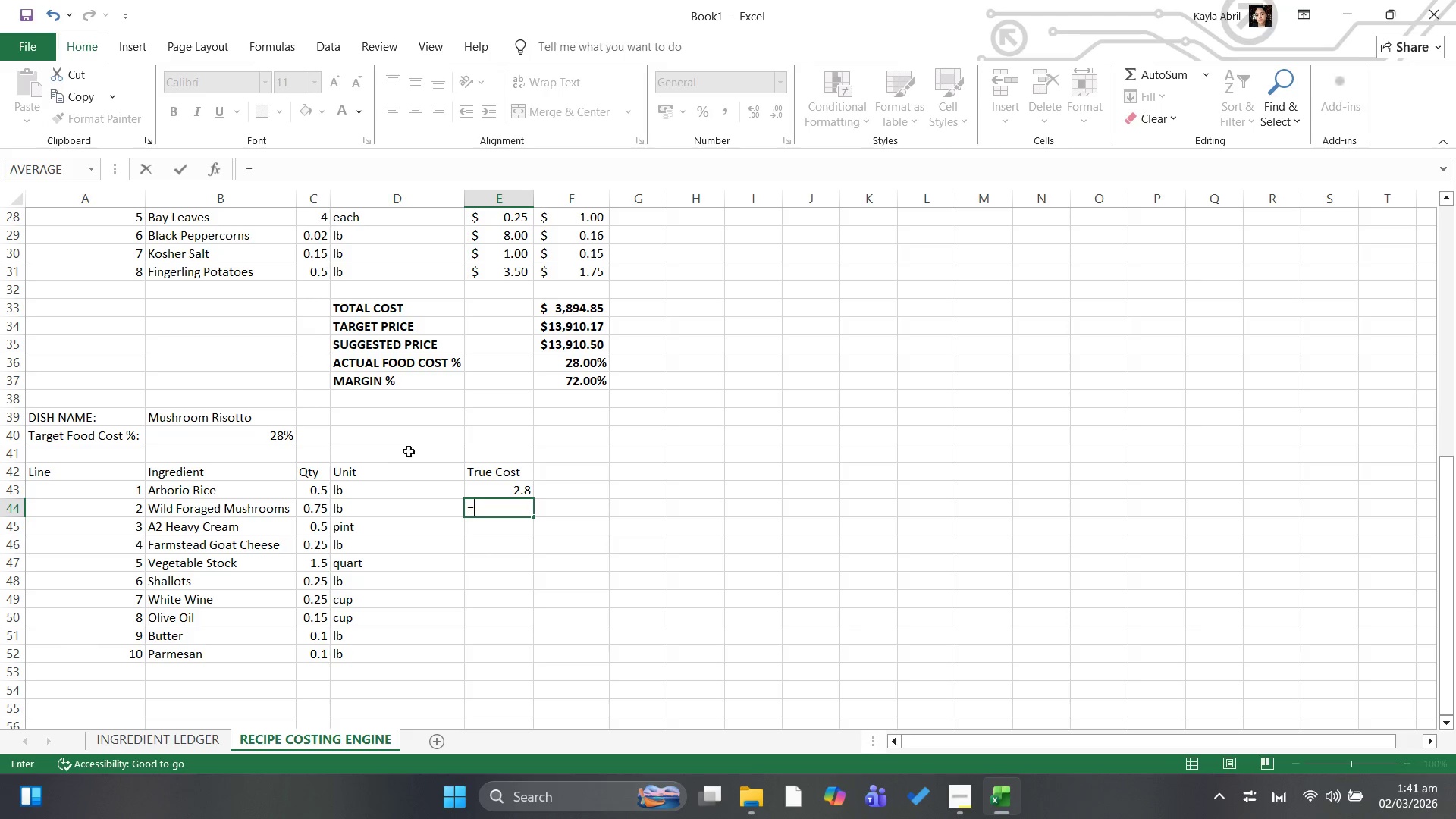 
scroll: coordinate [472, 428], scroll_direction: up, amount: 4.0
 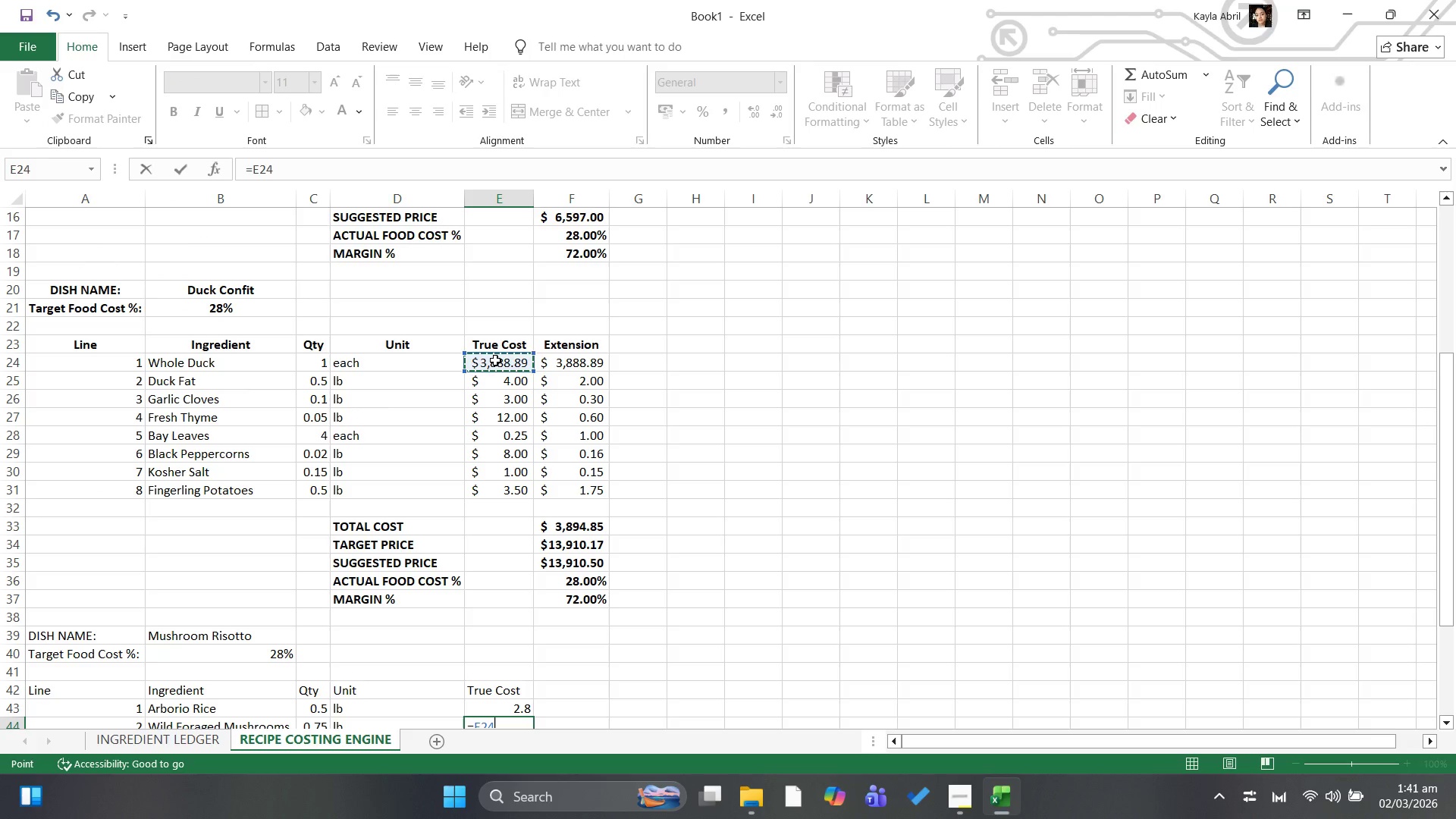 
hold_key(key=ControlLeft, duration=0.94)
 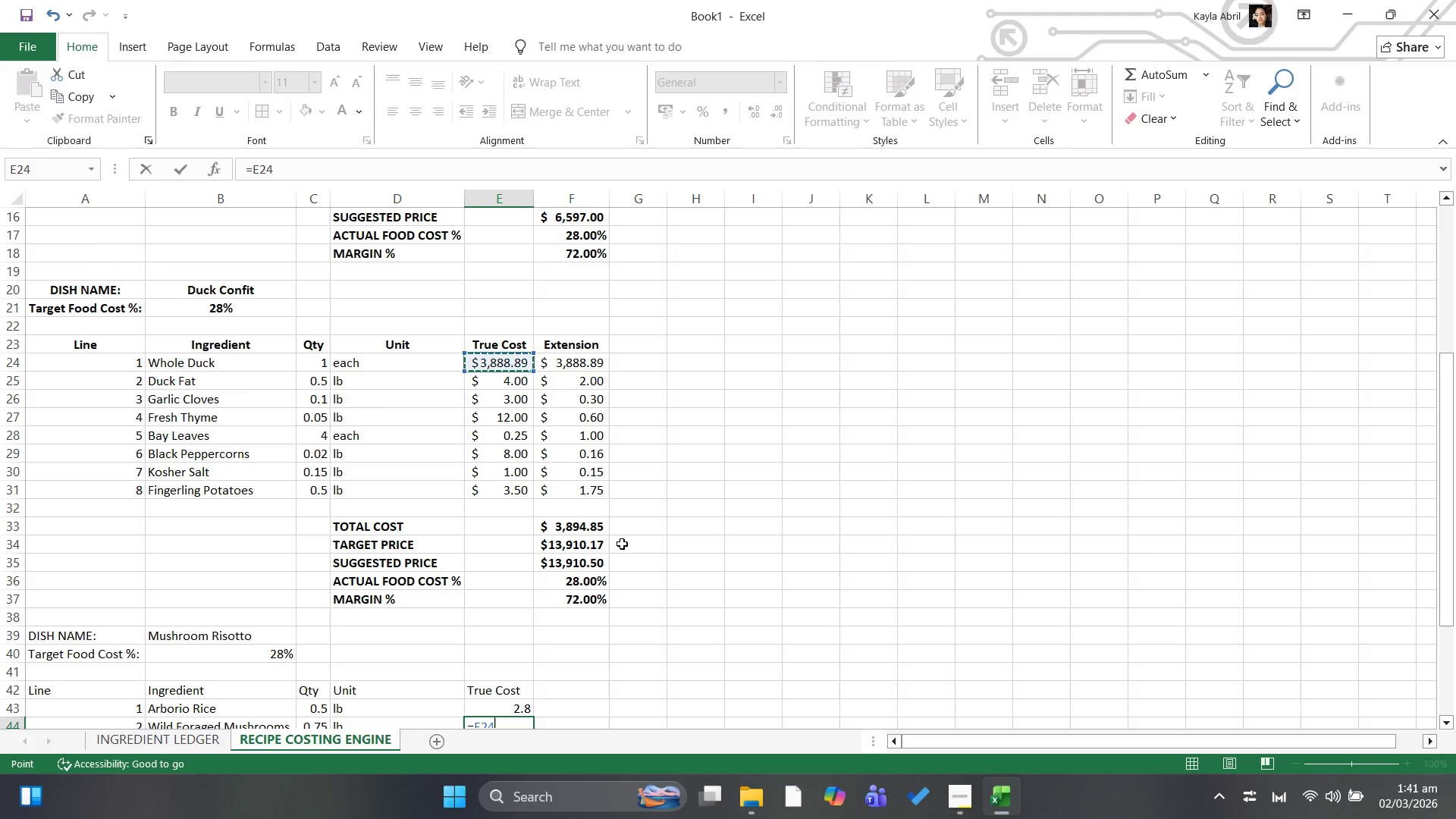 
scroll: coordinate [622, 544], scroll_direction: down, amount: 10.0
 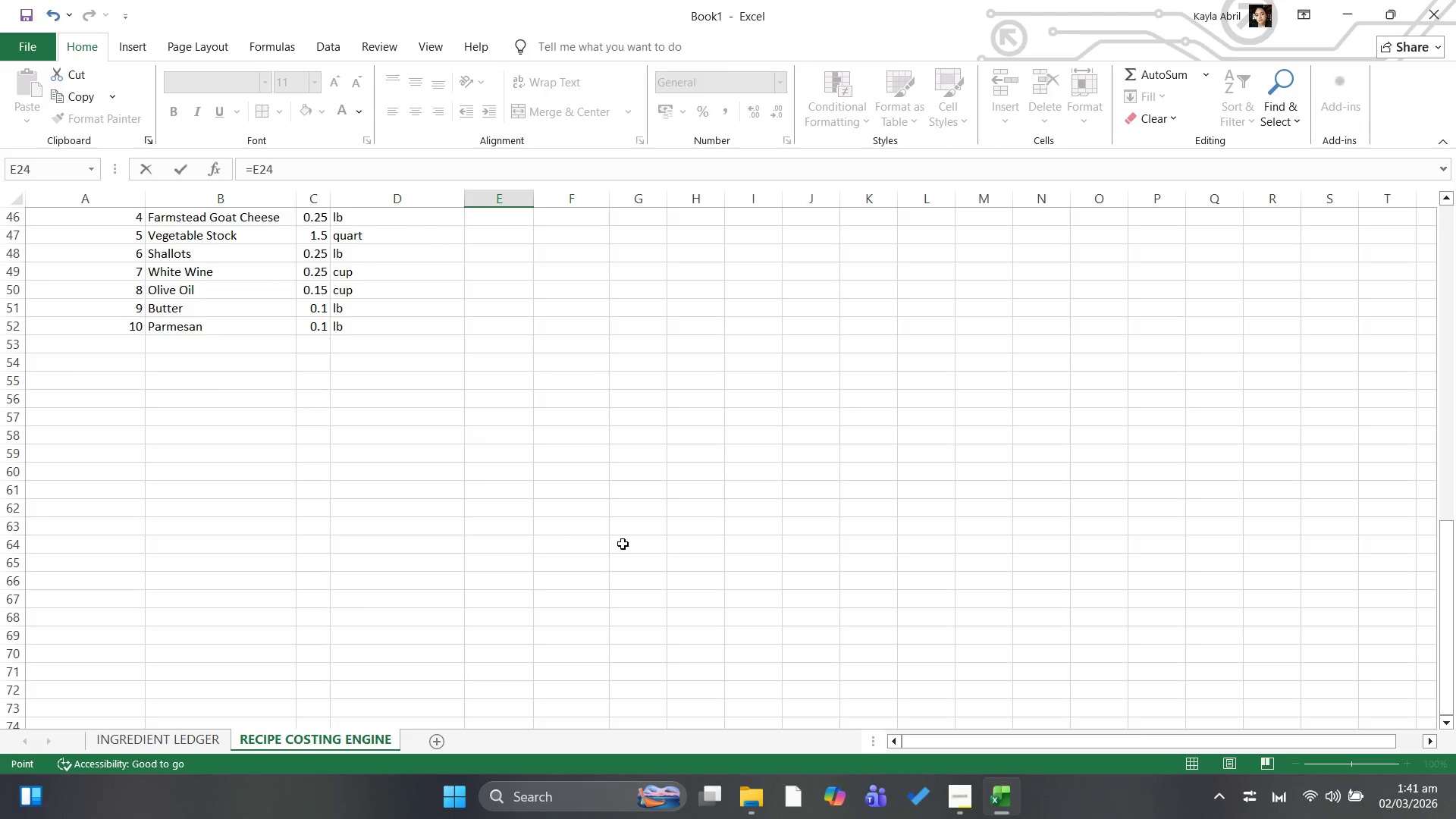 
scroll: coordinate [615, 544], scroll_direction: up, amount: 2.0
 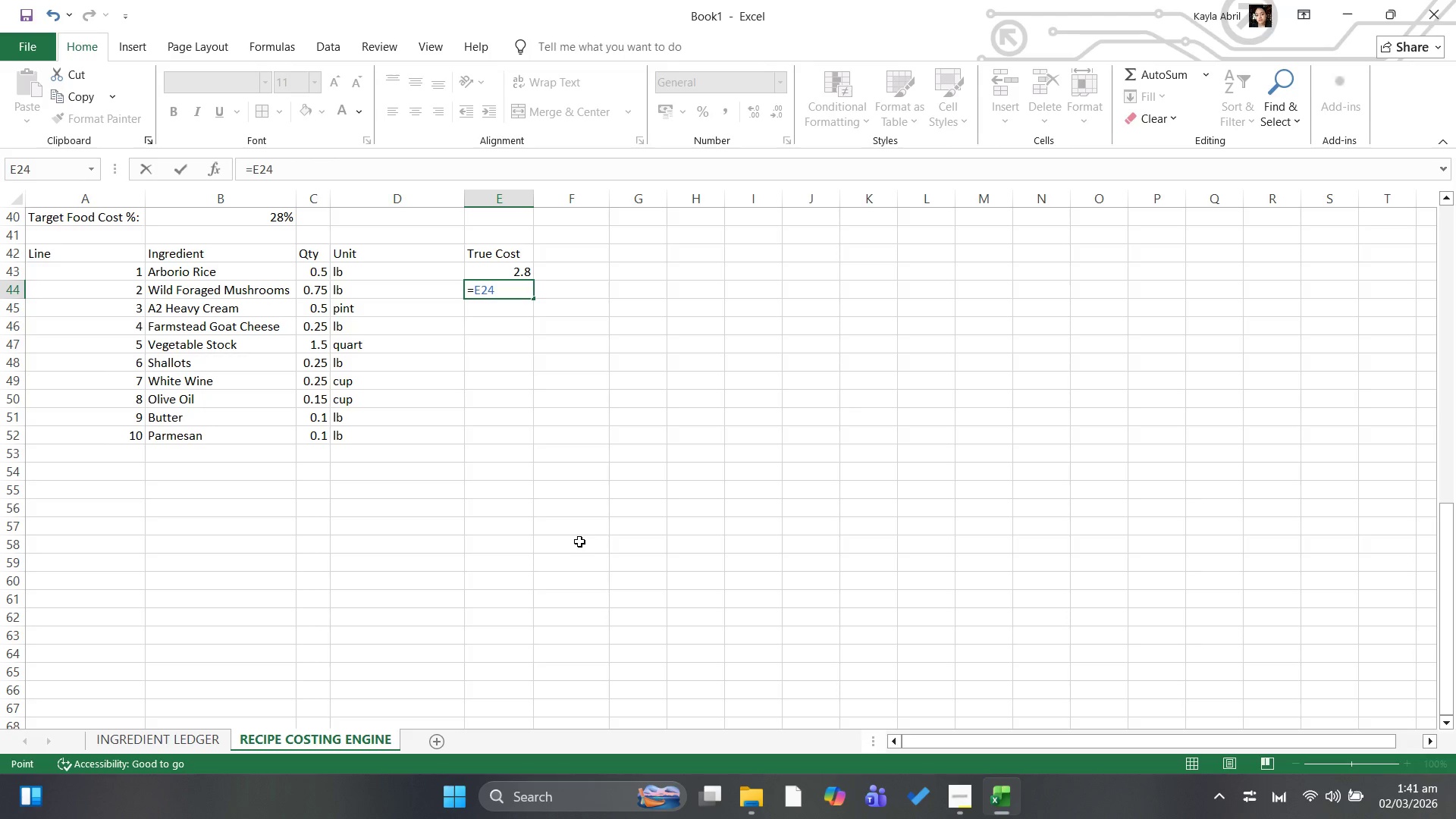 
key(Backspace)
 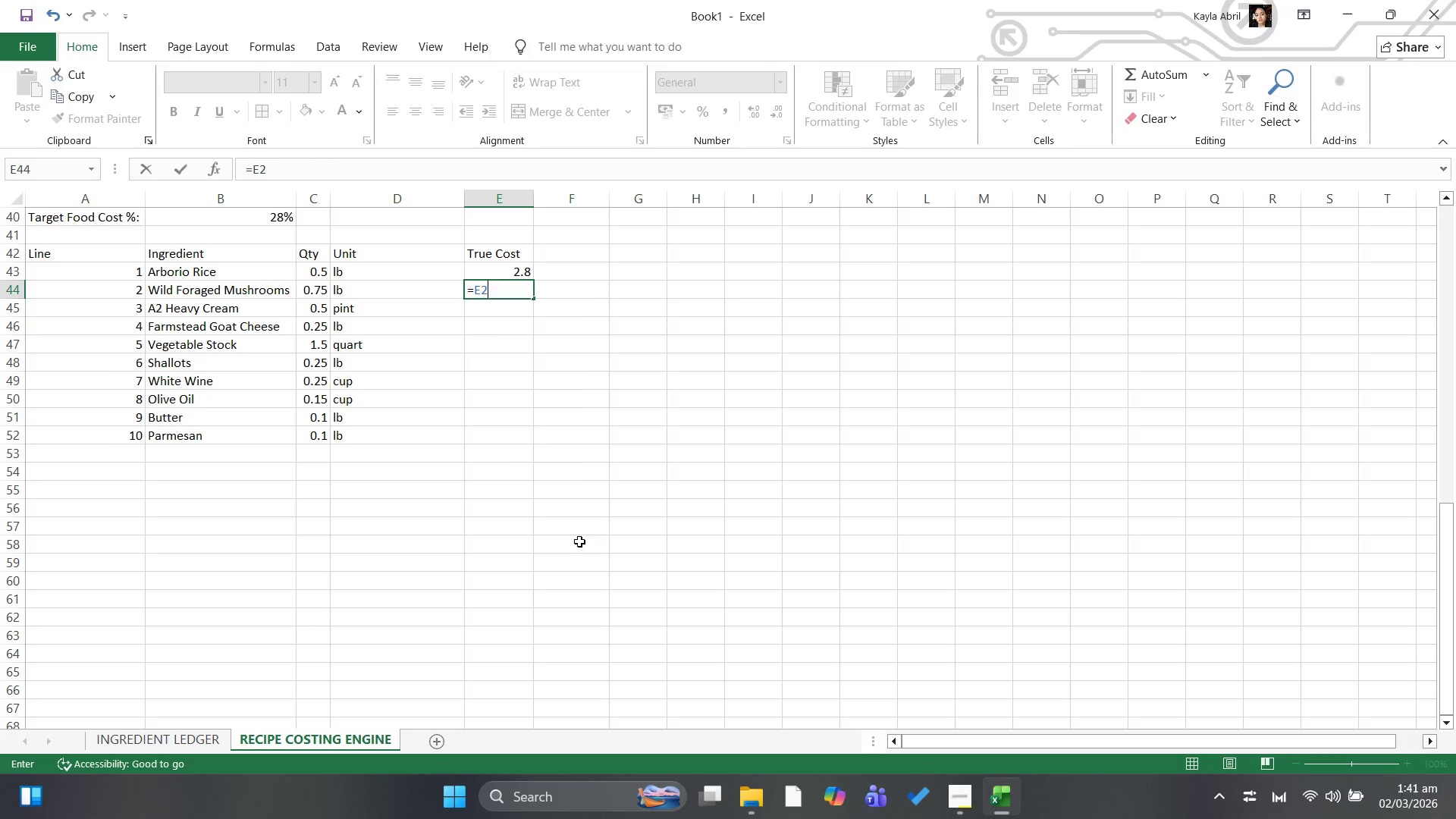 
key(Backspace)
 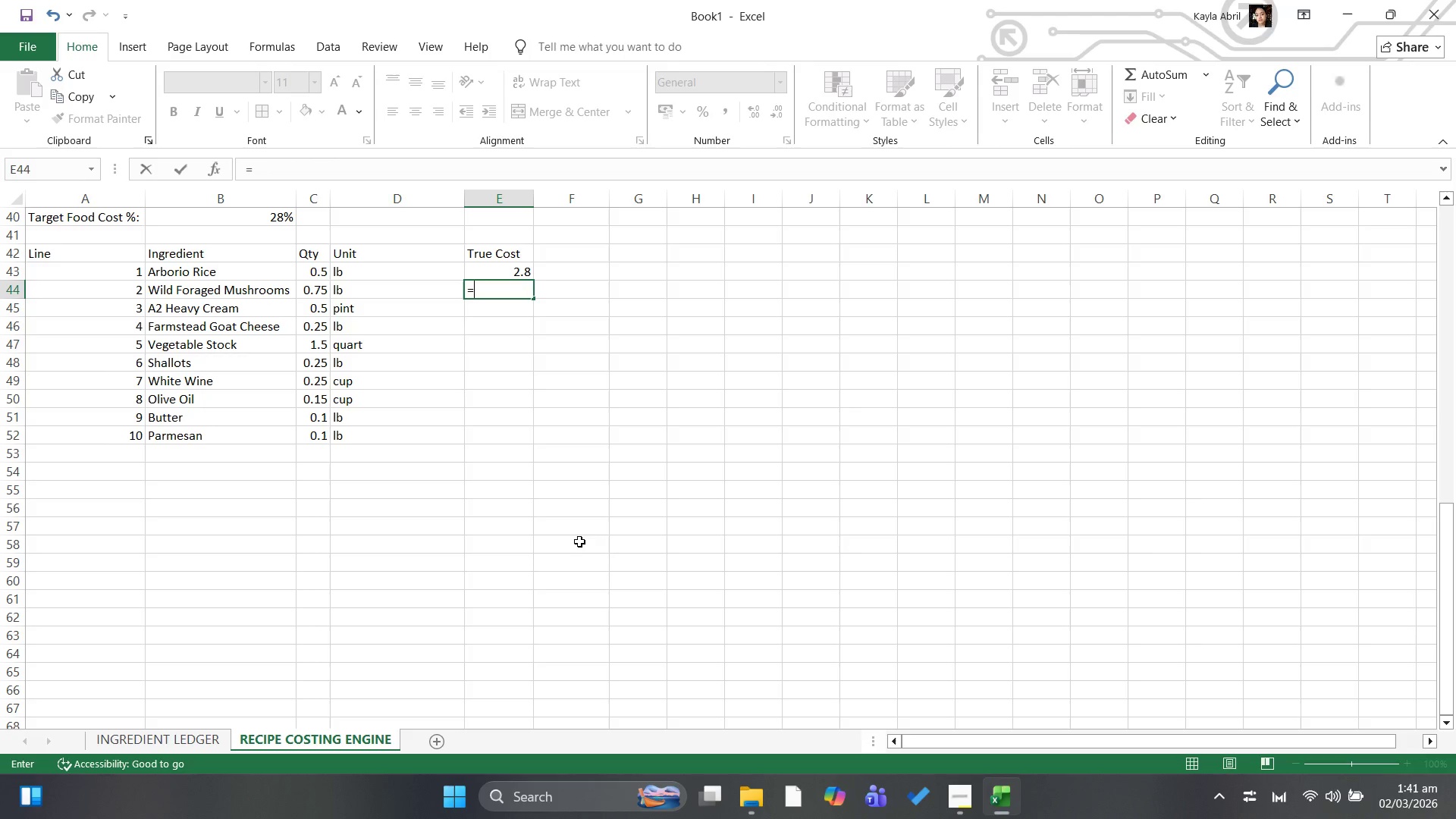 
key(Backspace)
 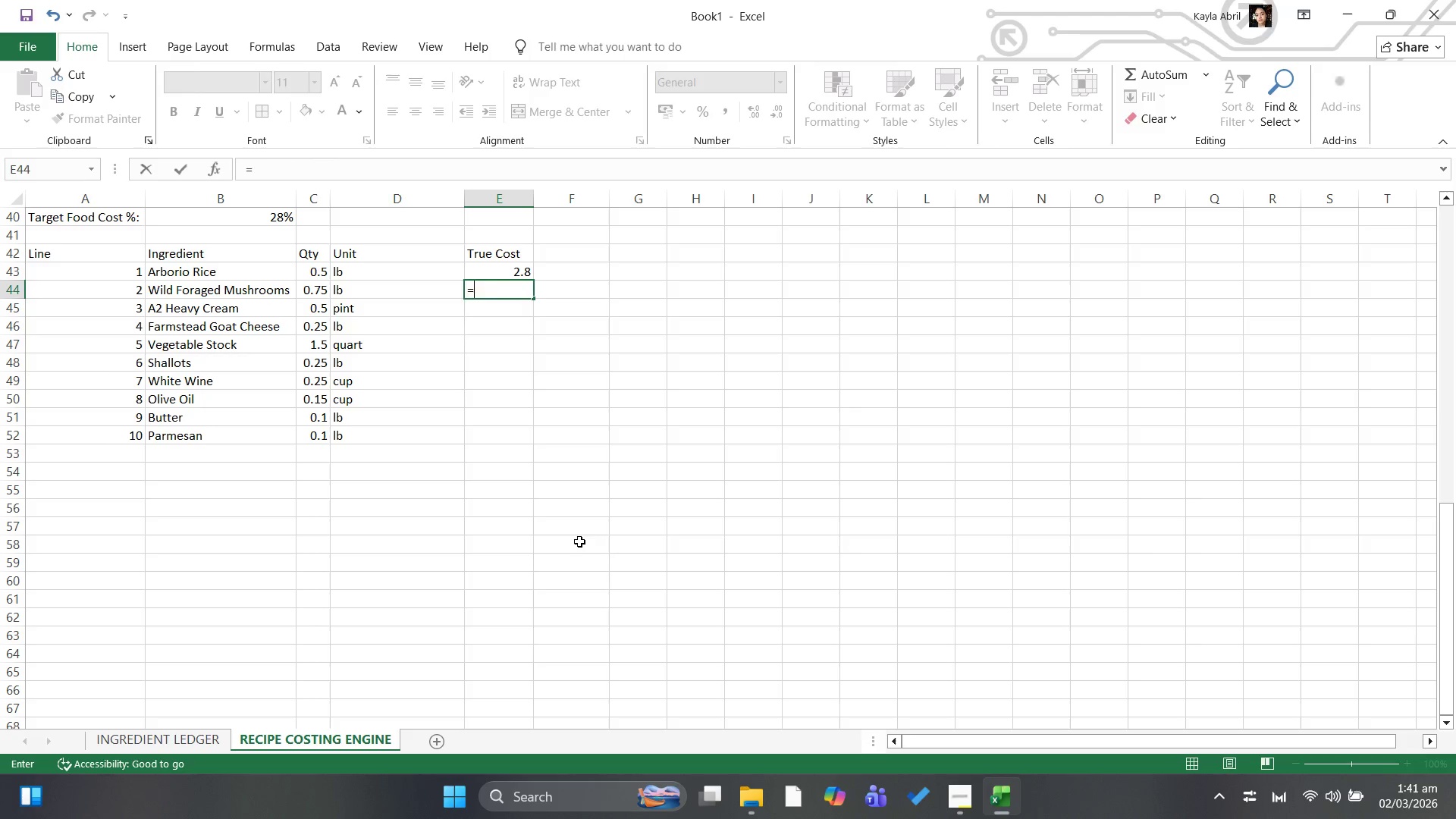 
key(Backspace)
 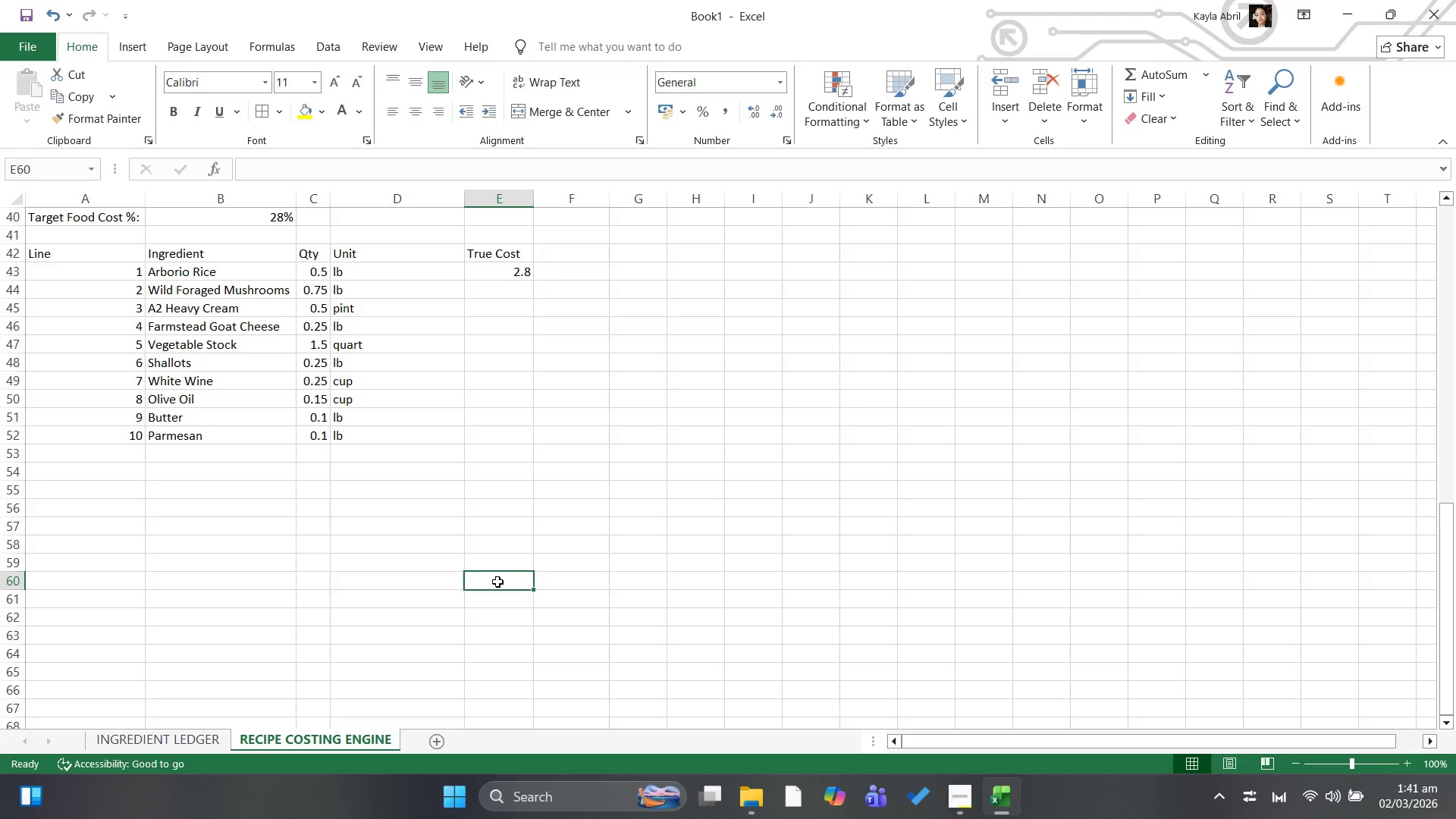 
scroll: coordinate [497, 580], scroll_direction: up, amount: 6.0
 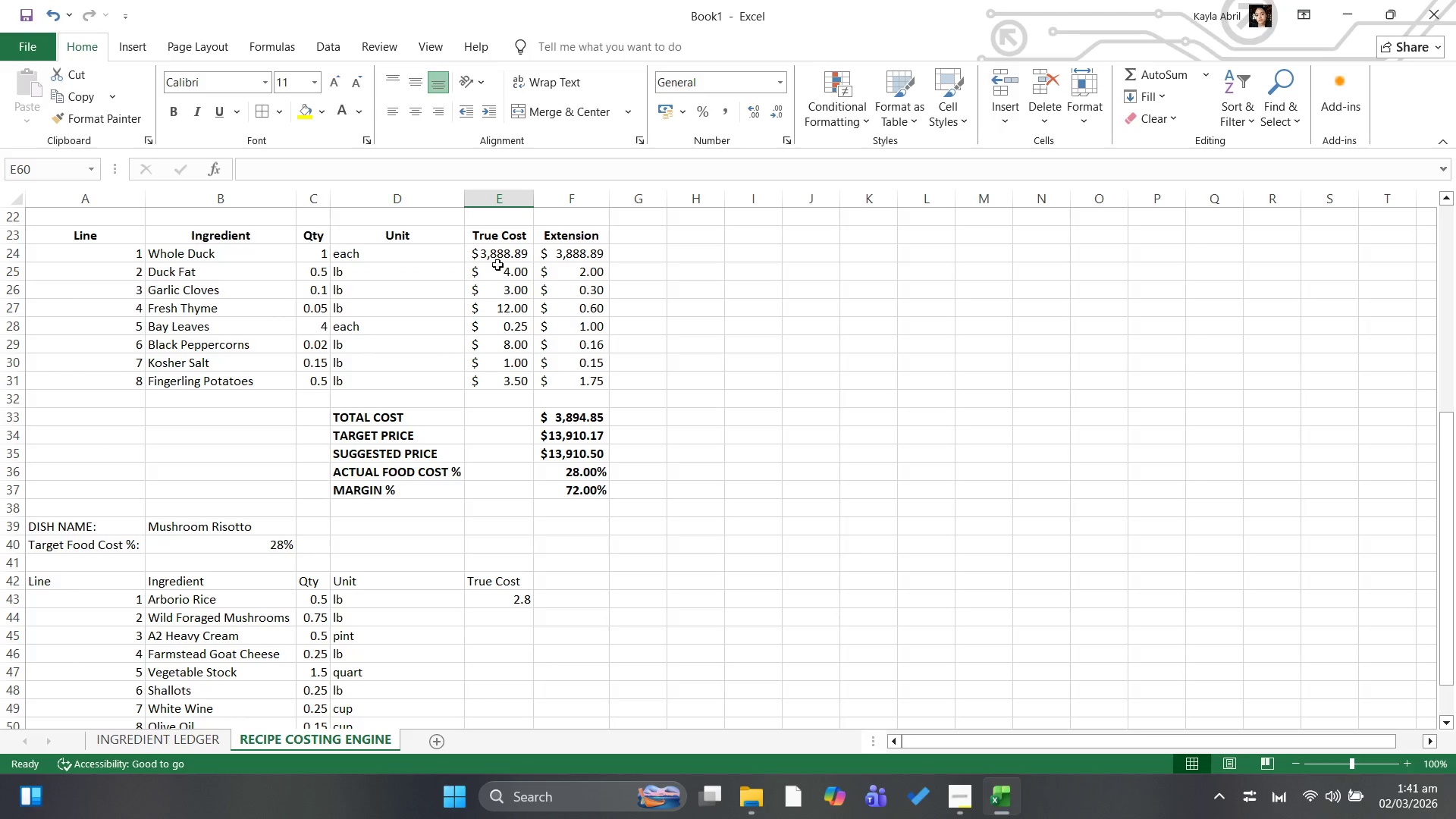 
left_click([501, 254])
 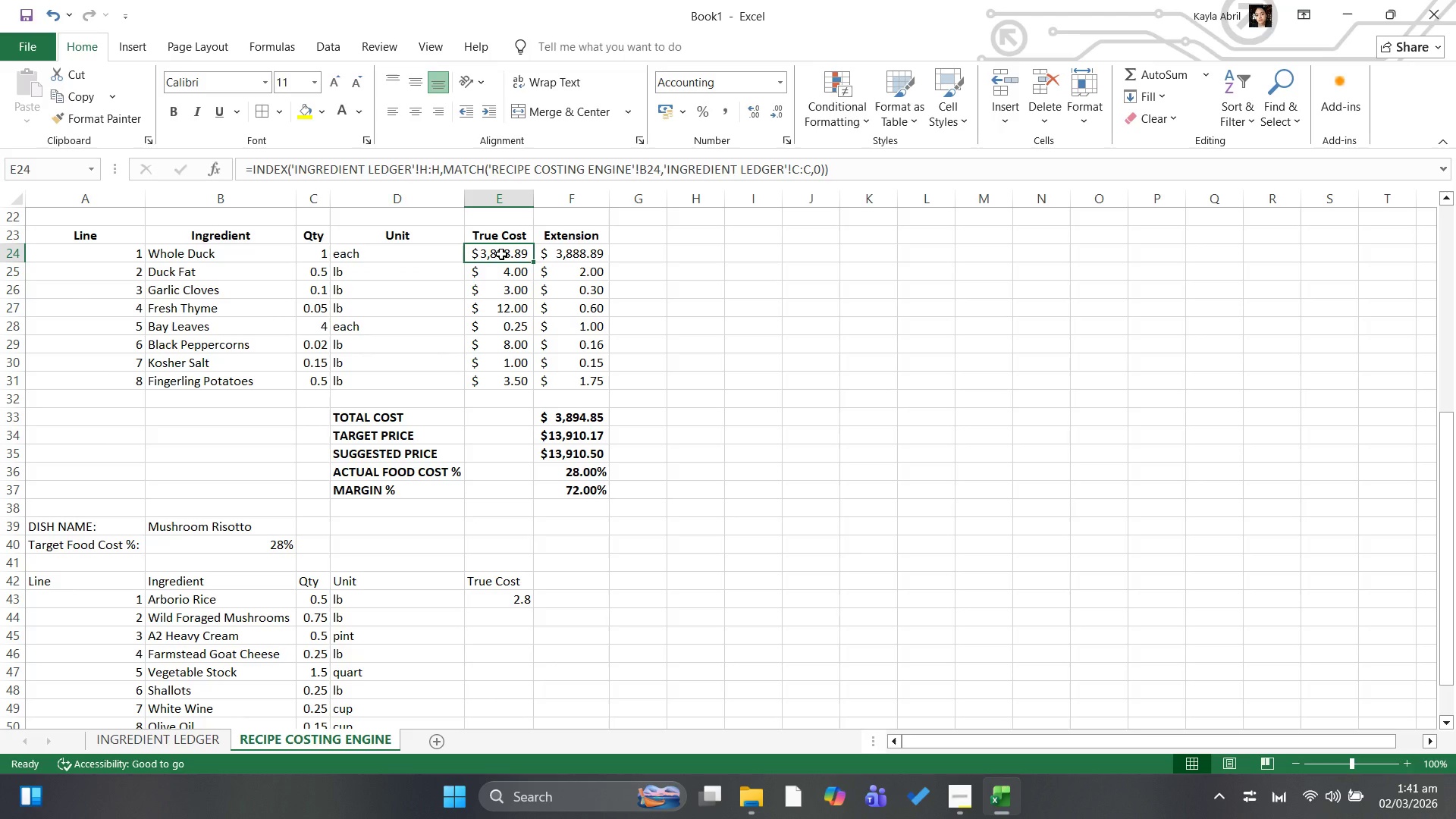 
key(Control+C)
 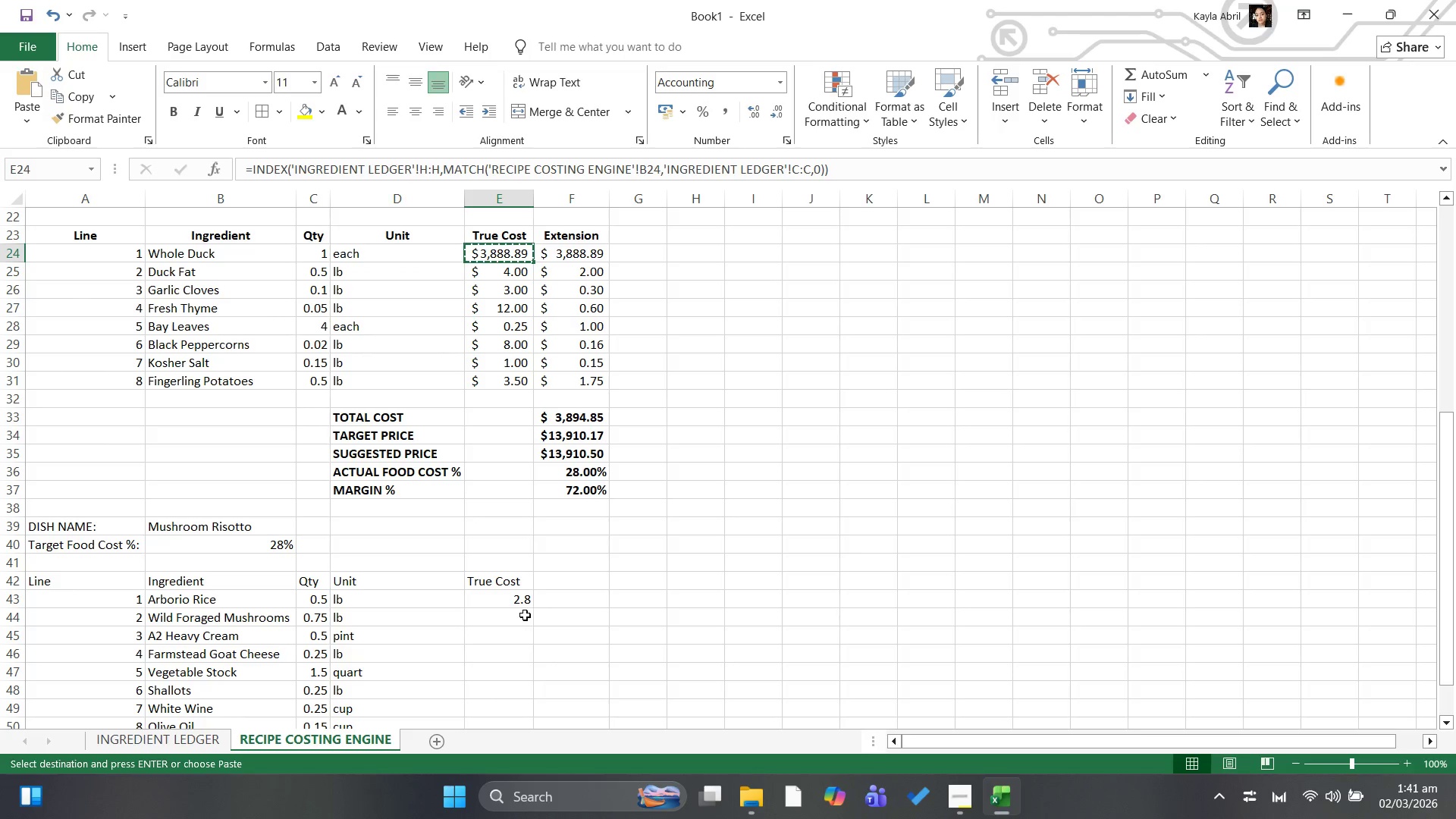 
left_click([517, 617])
 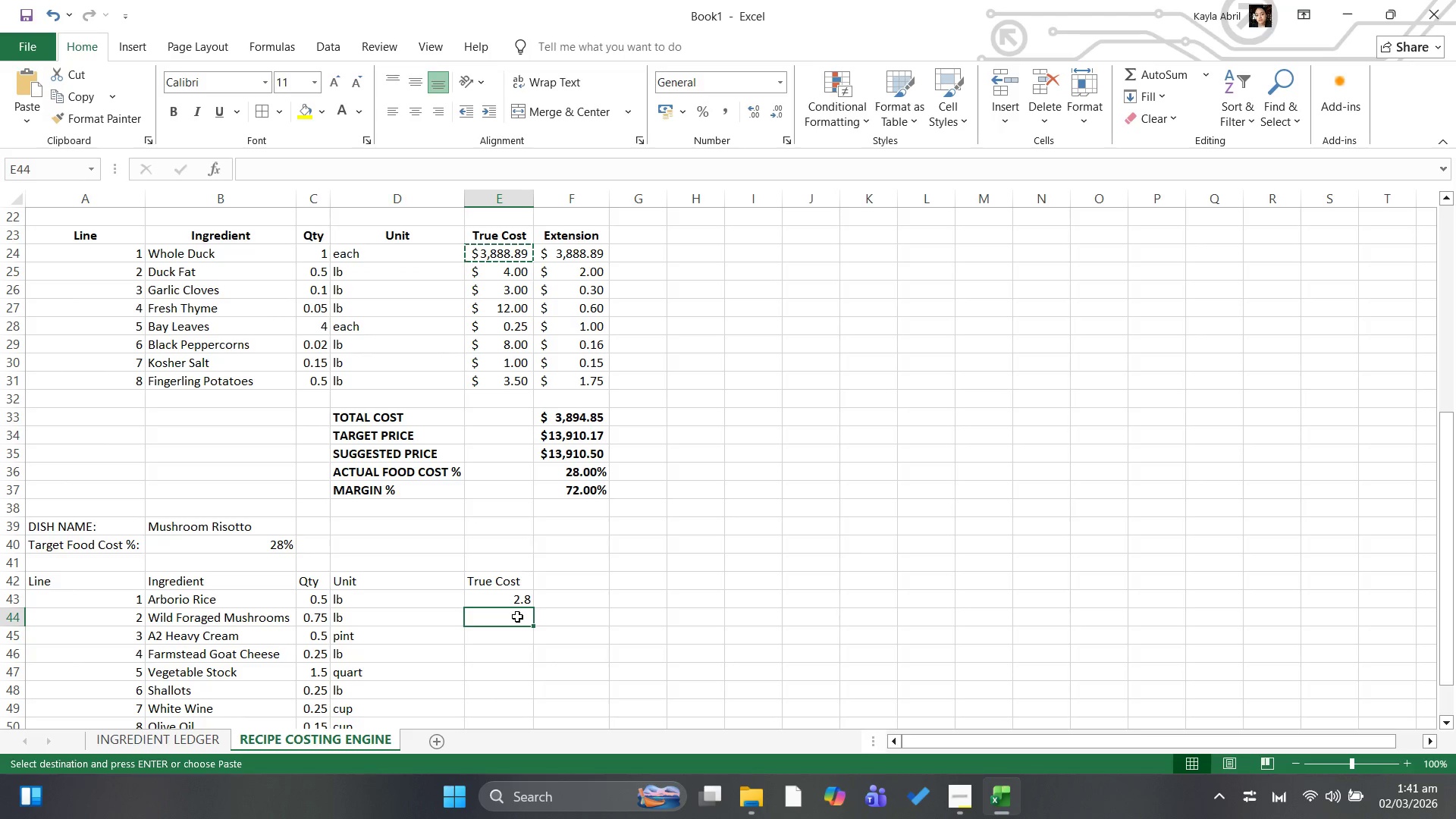 
key(Control+V)
 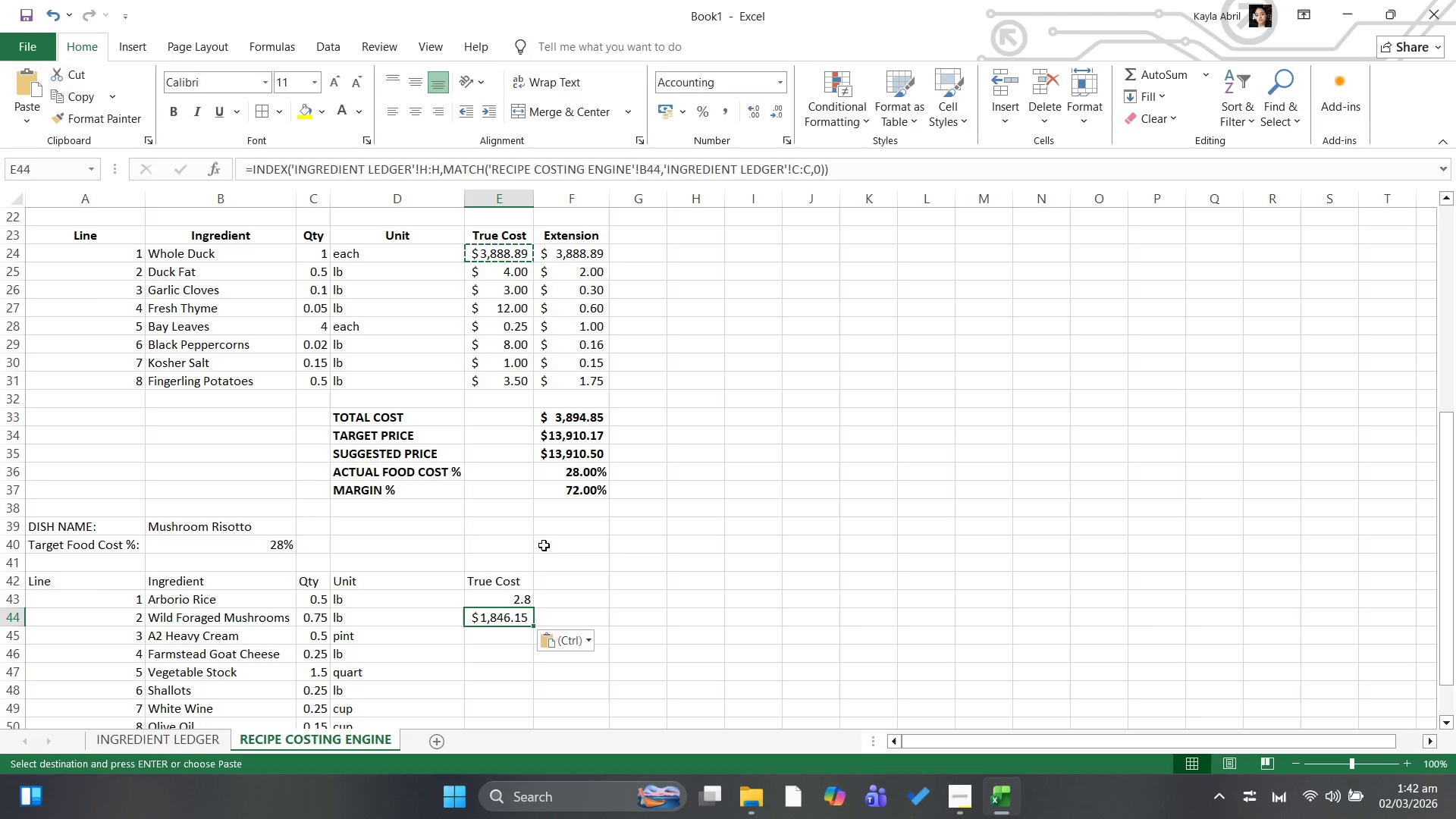 
wait(13.41)
 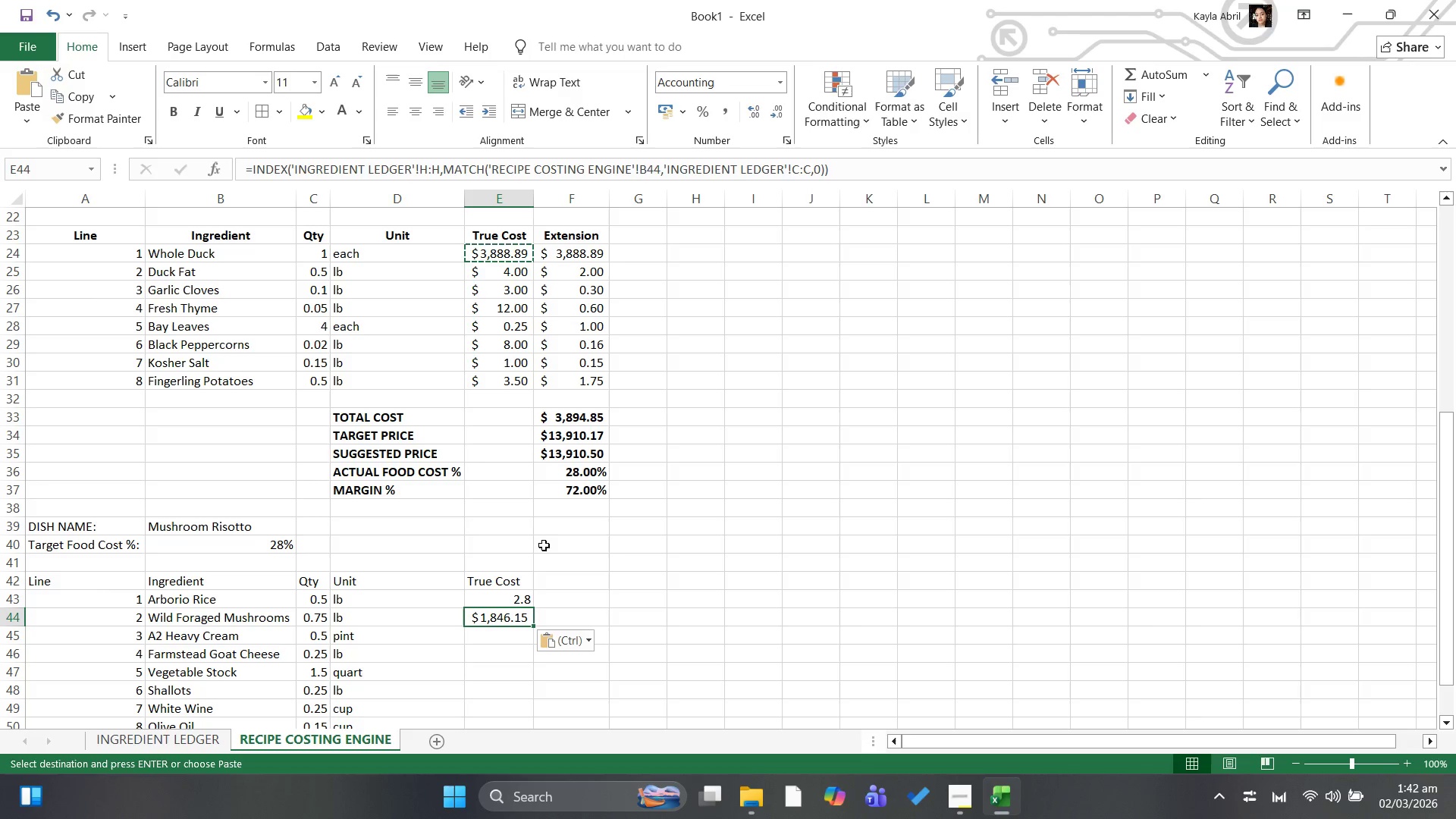 
left_click_drag(start_coordinate=[533, 625], to_coordinate=[527, 661])
 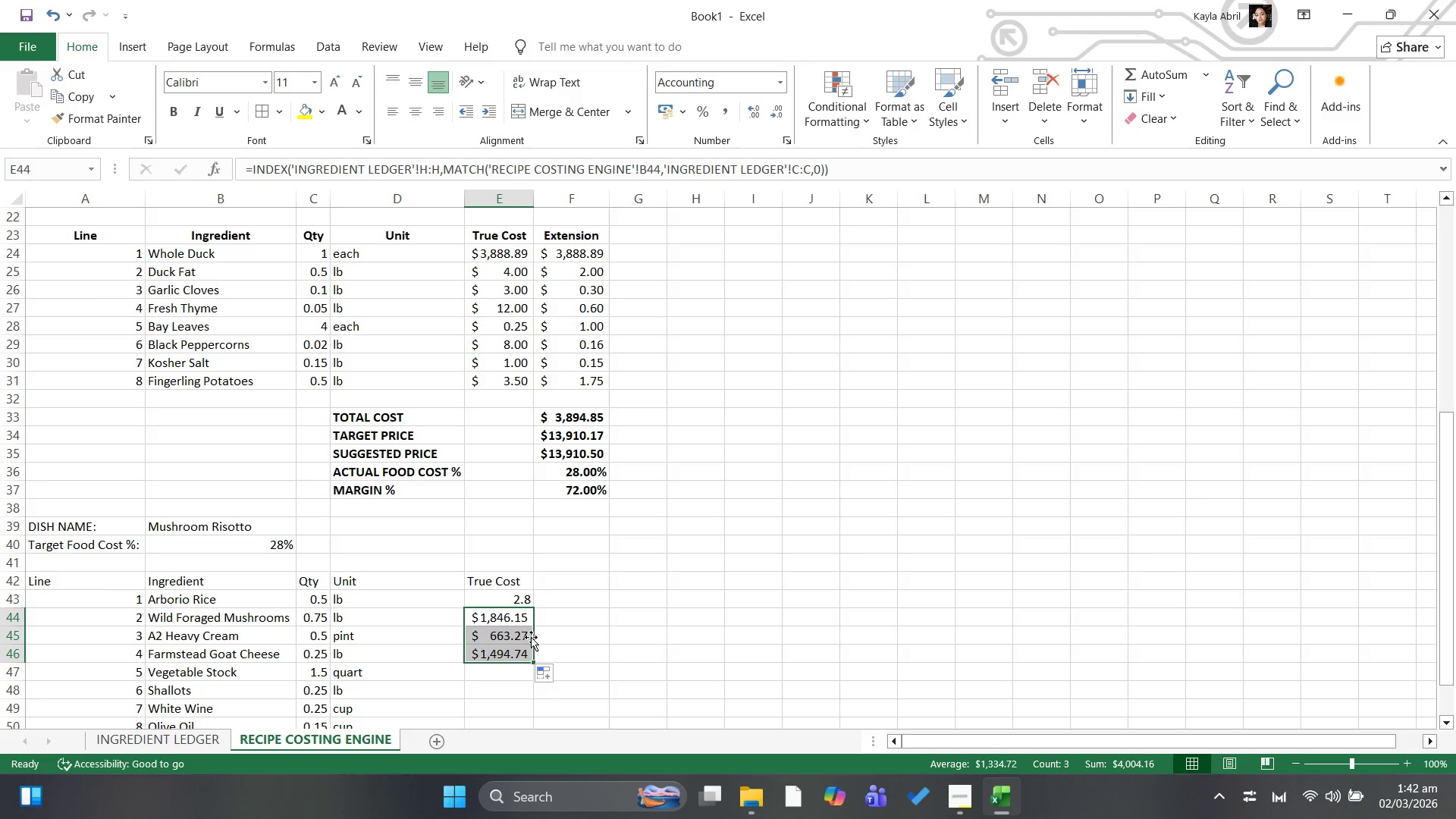 
left_click([523, 635])
 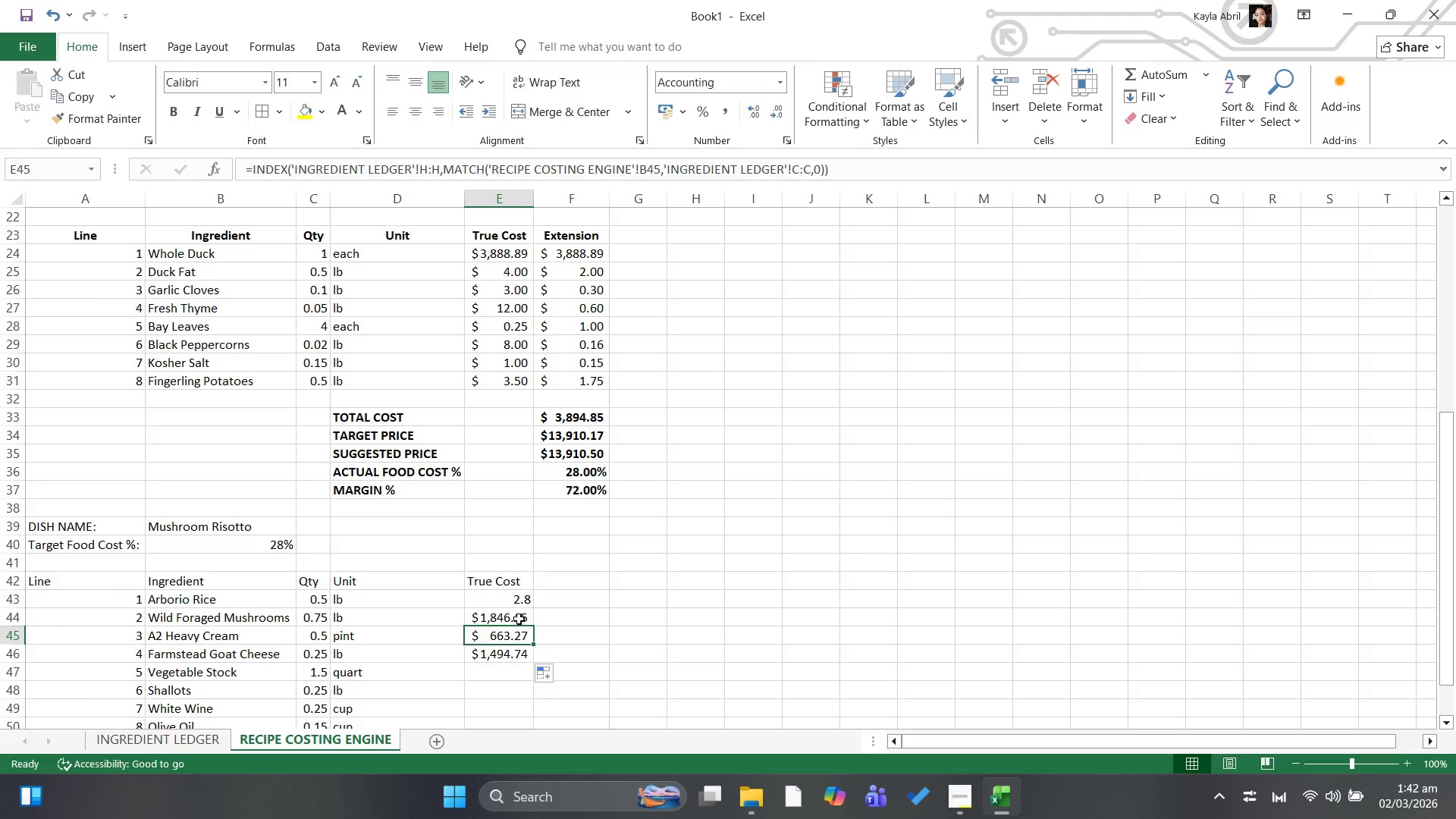 
left_click([519, 617])
 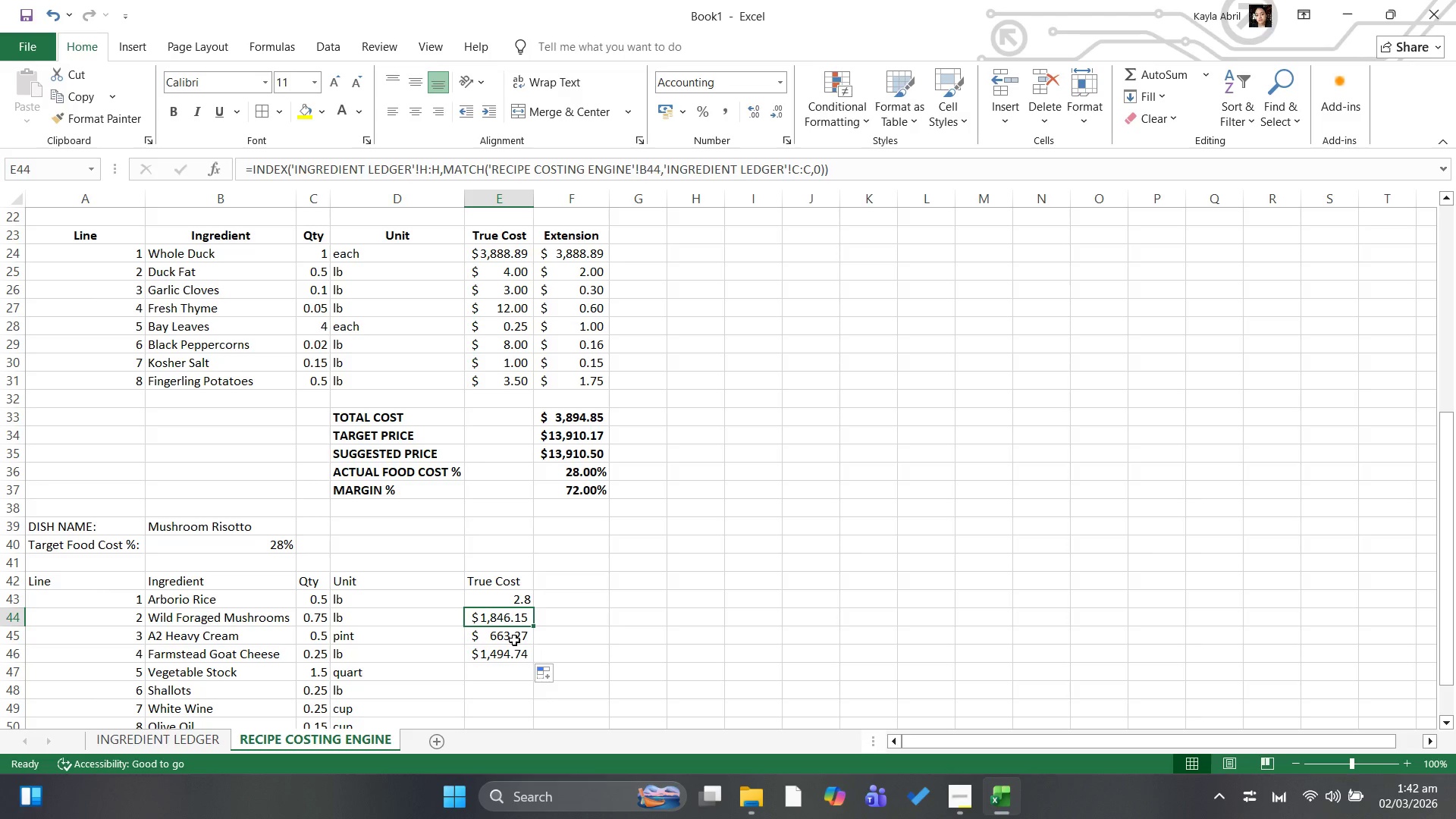 
left_click([516, 640])
 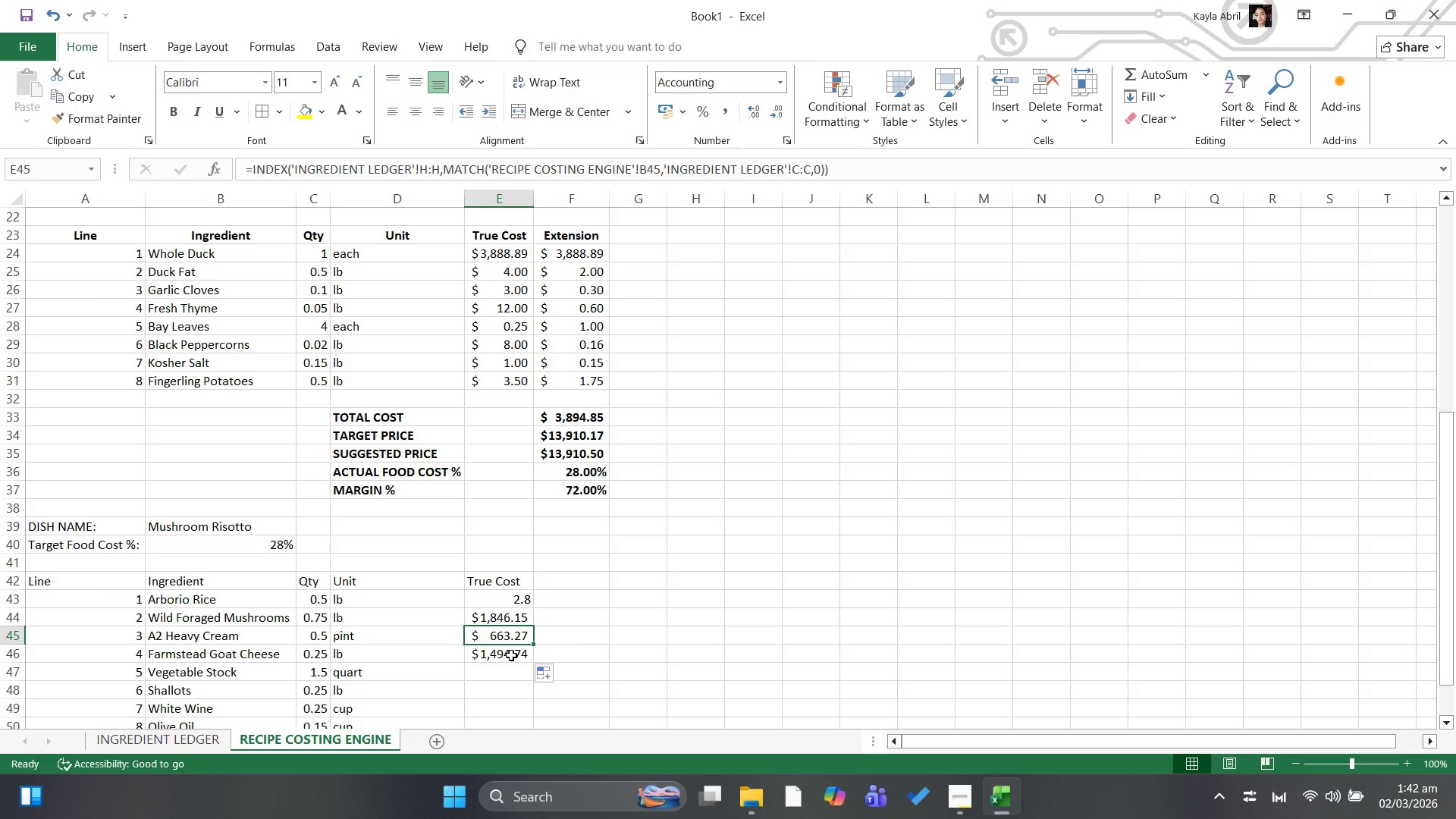 
left_click([511, 655])
 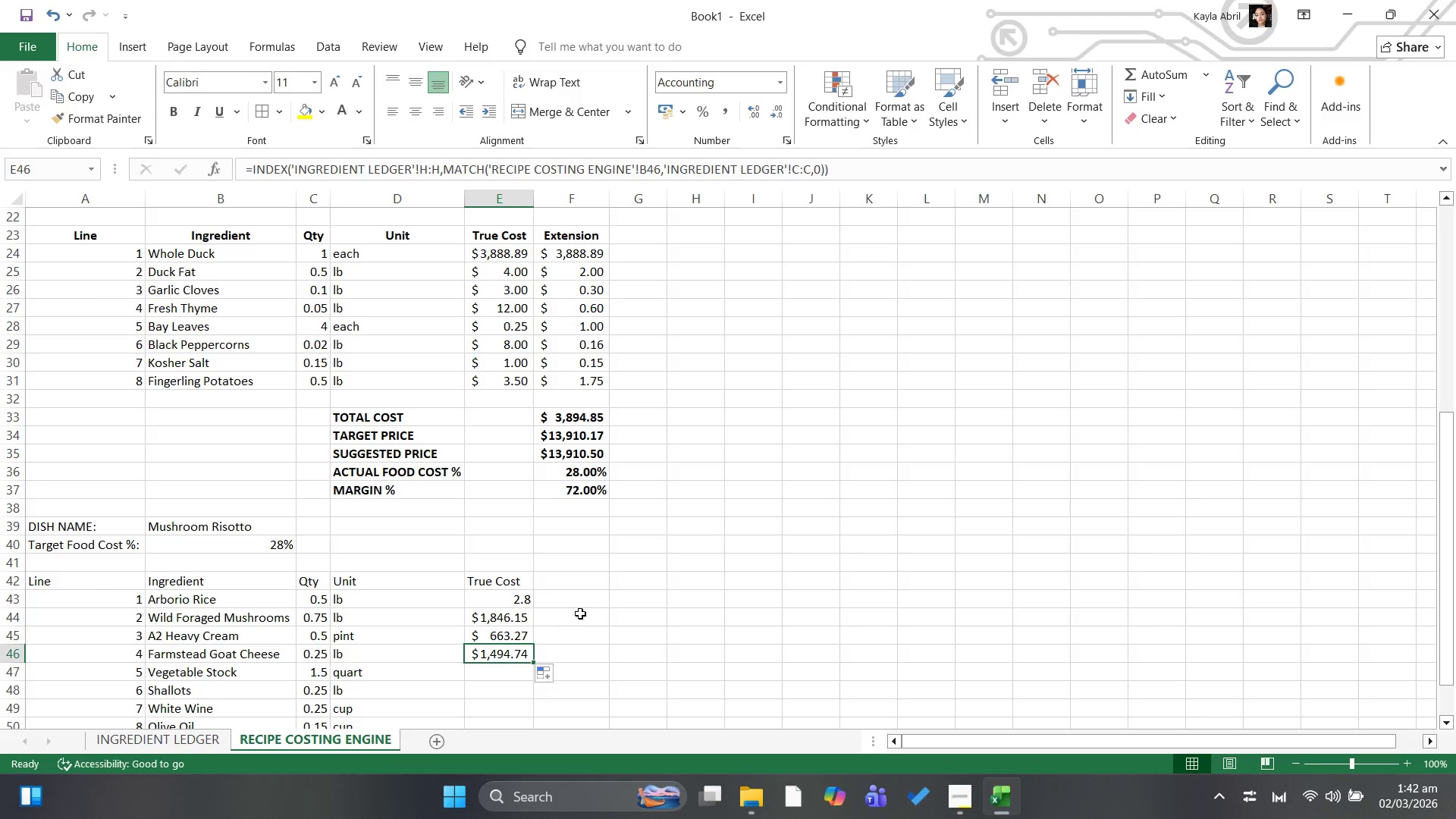 
scroll: coordinate [550, 613], scroll_direction: down, amount: 2.0
 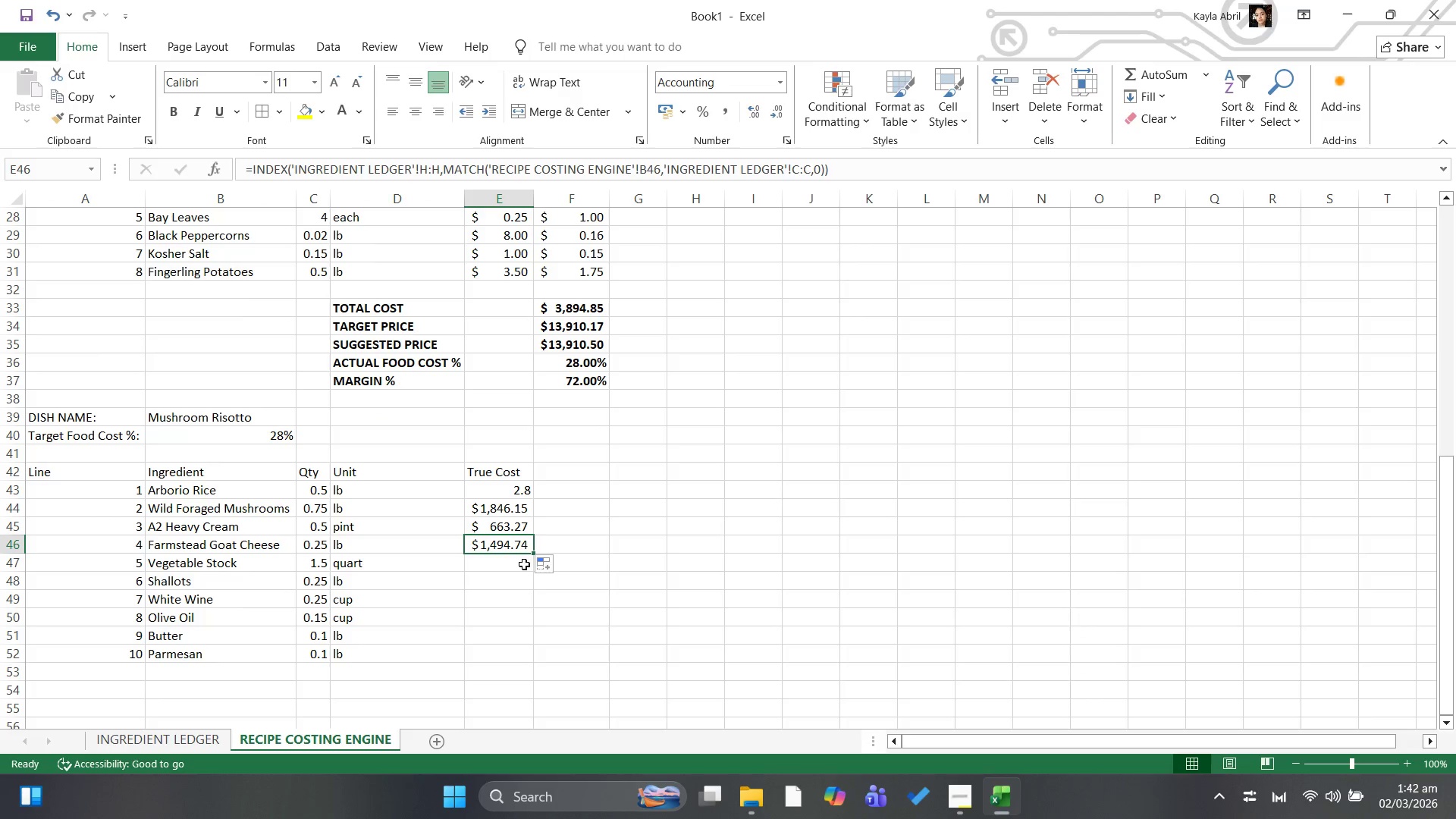 
left_click([517, 574])
 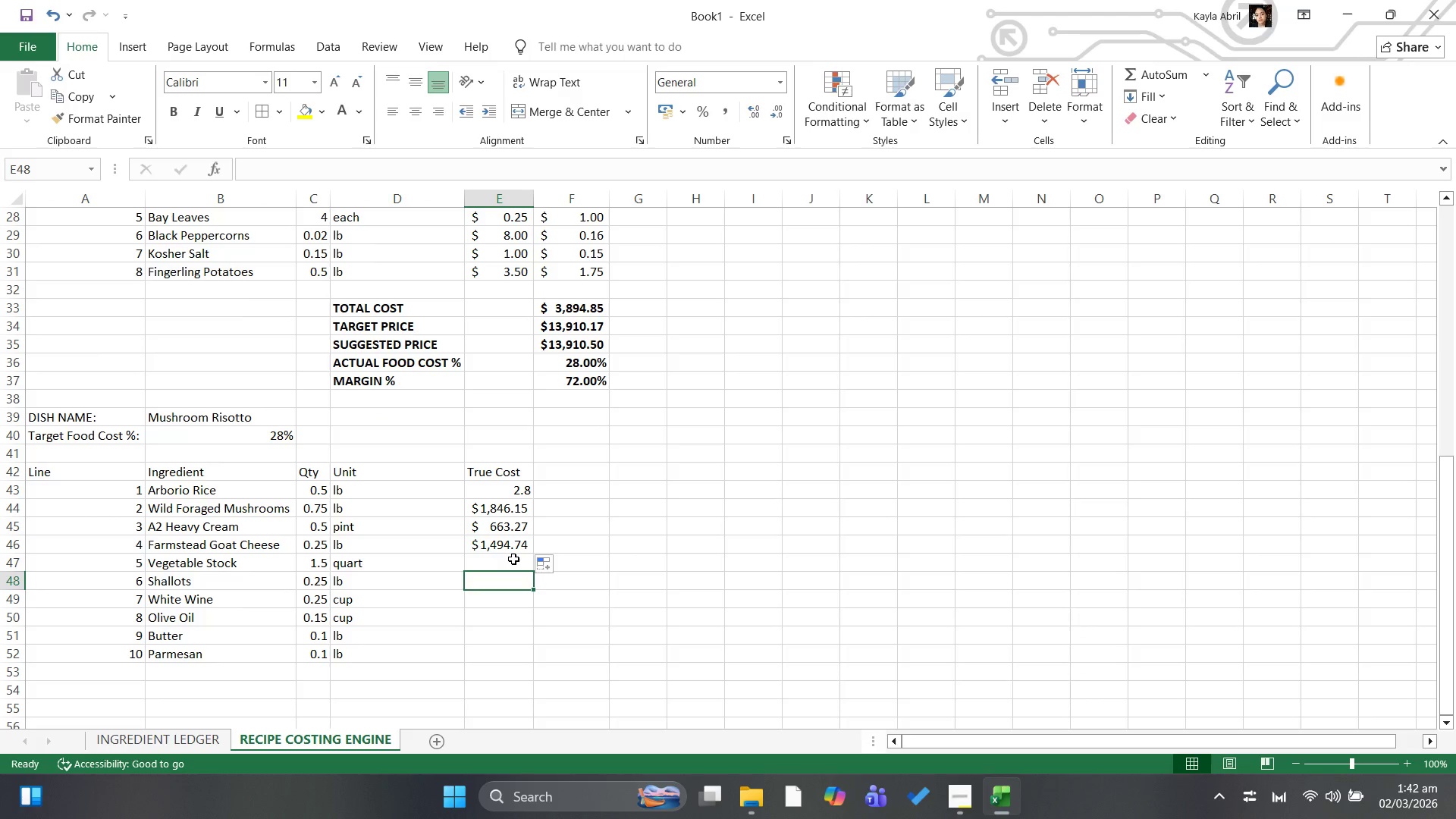 
left_click([513, 559])
 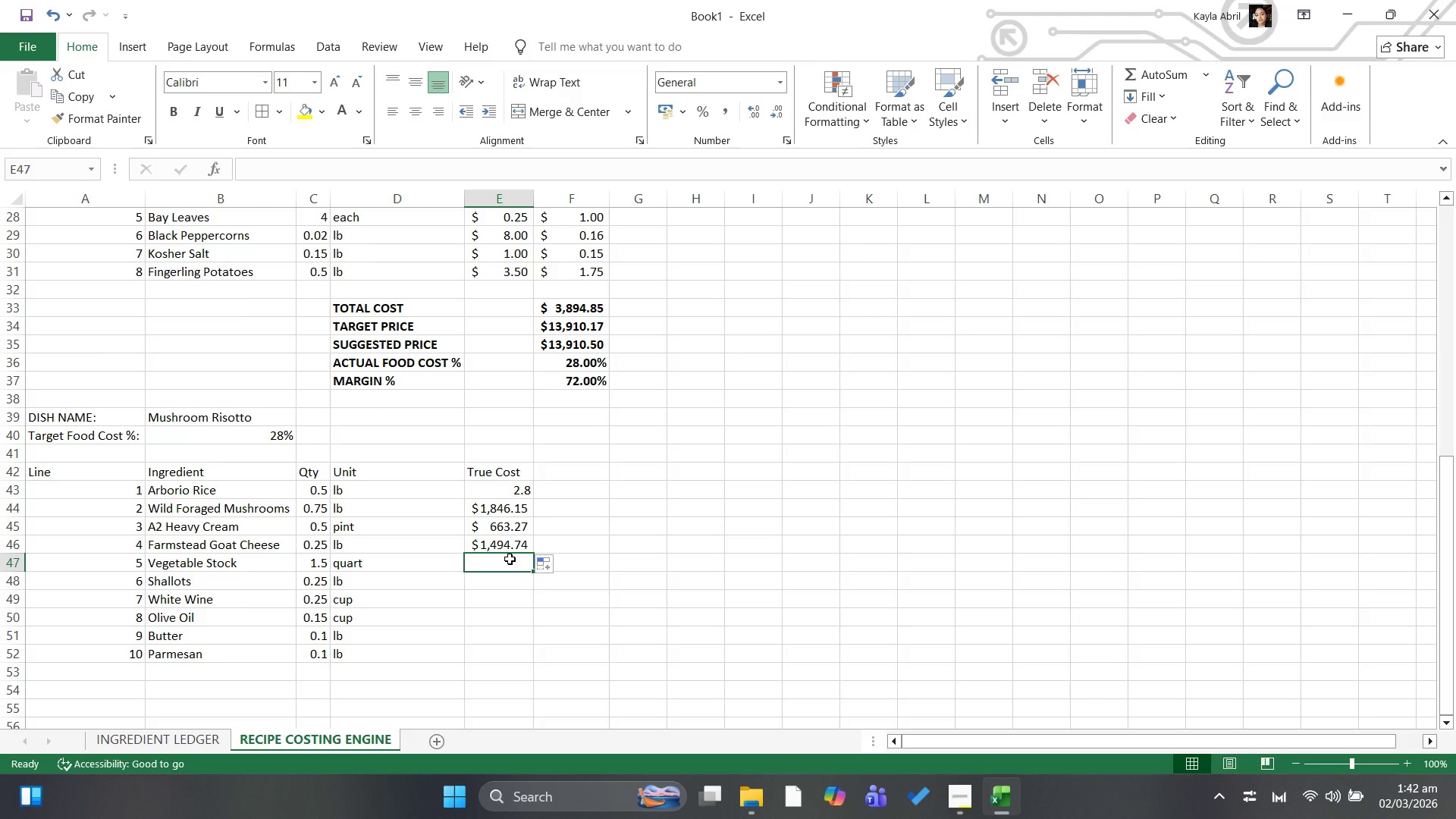 
key(2)
 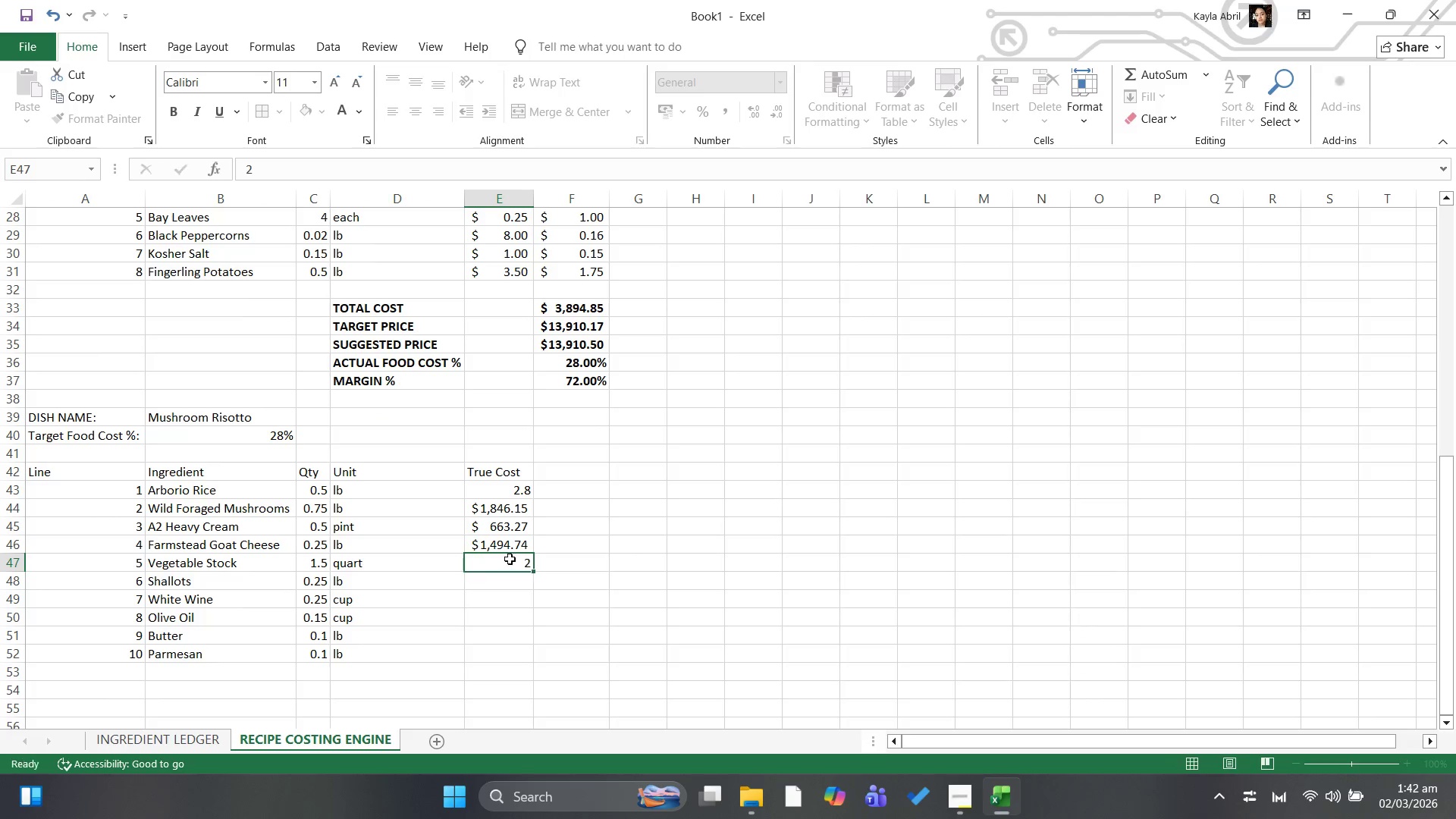 
key(ArrowDown)
 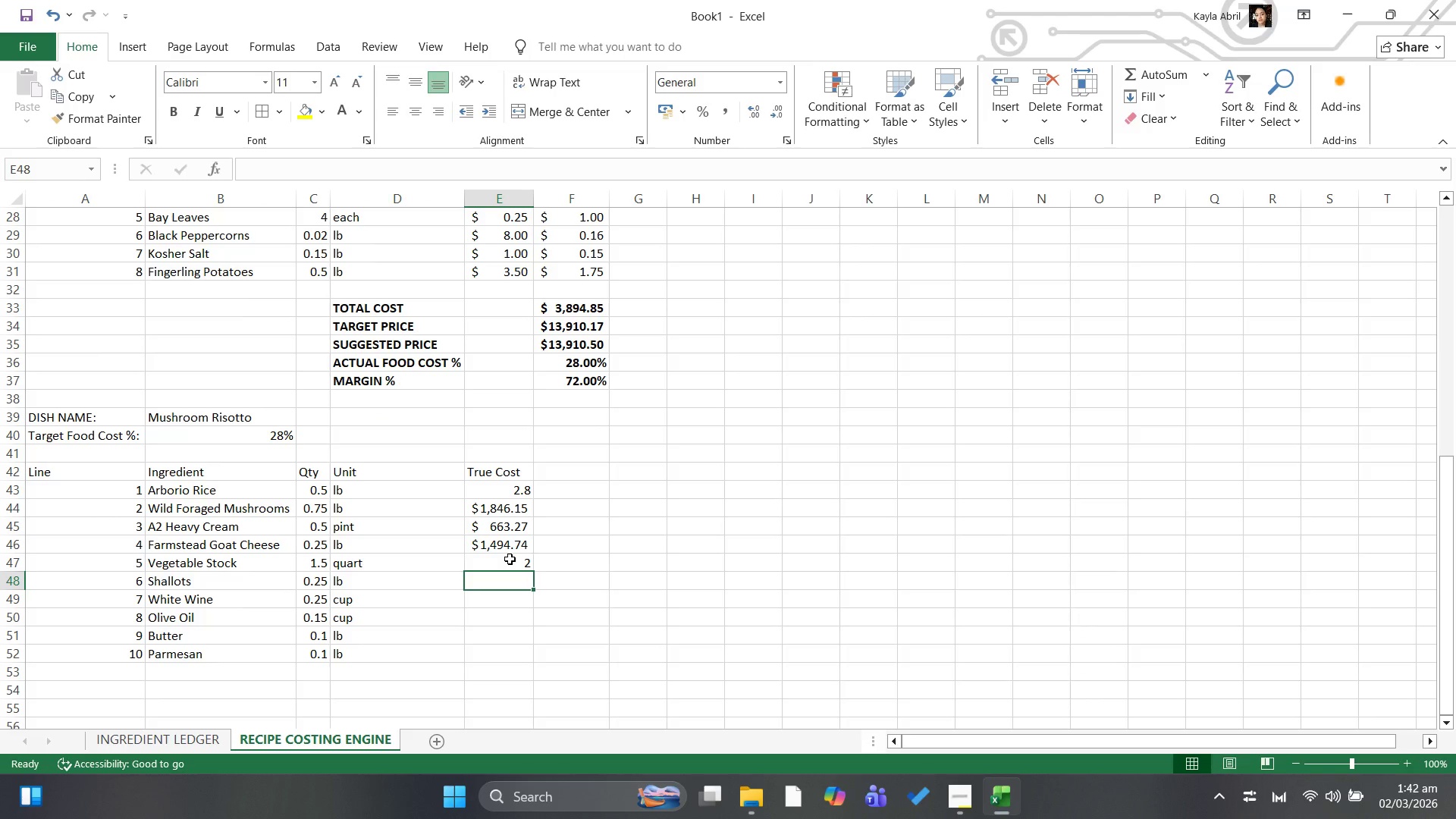 
type(2.50)
 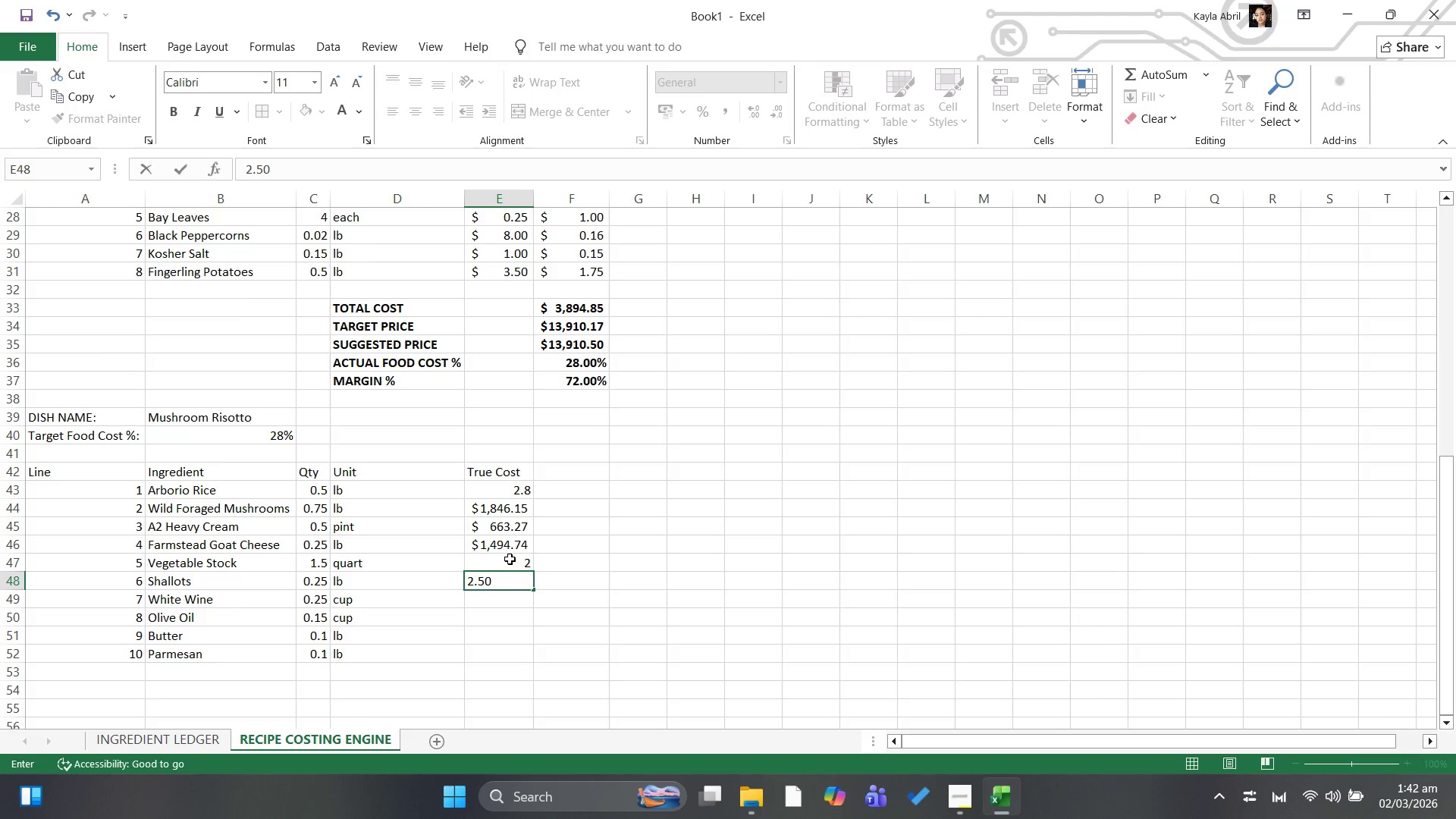 
key(ArrowDown)
 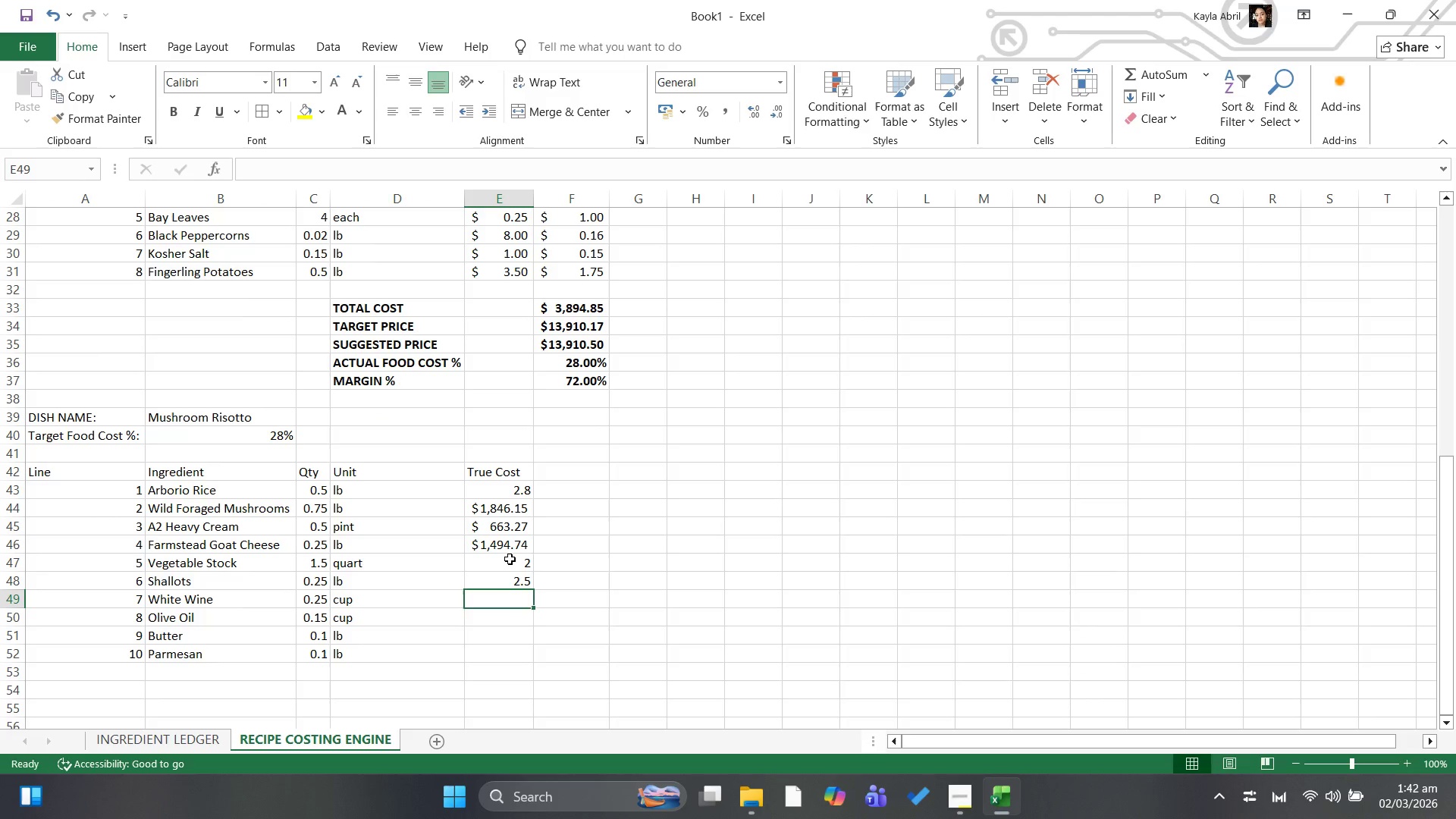 
key(4)
 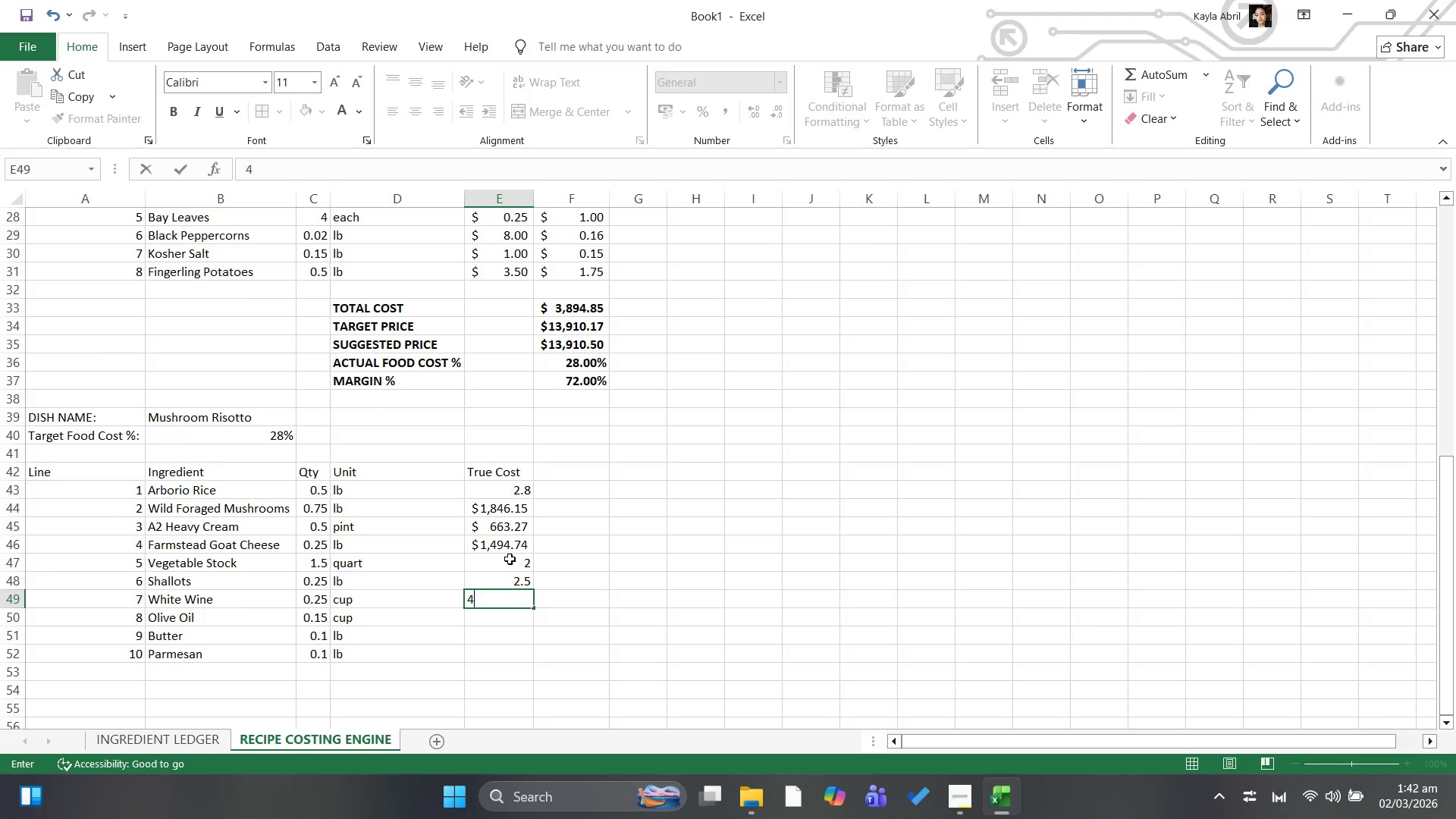 
key(ArrowDown)
 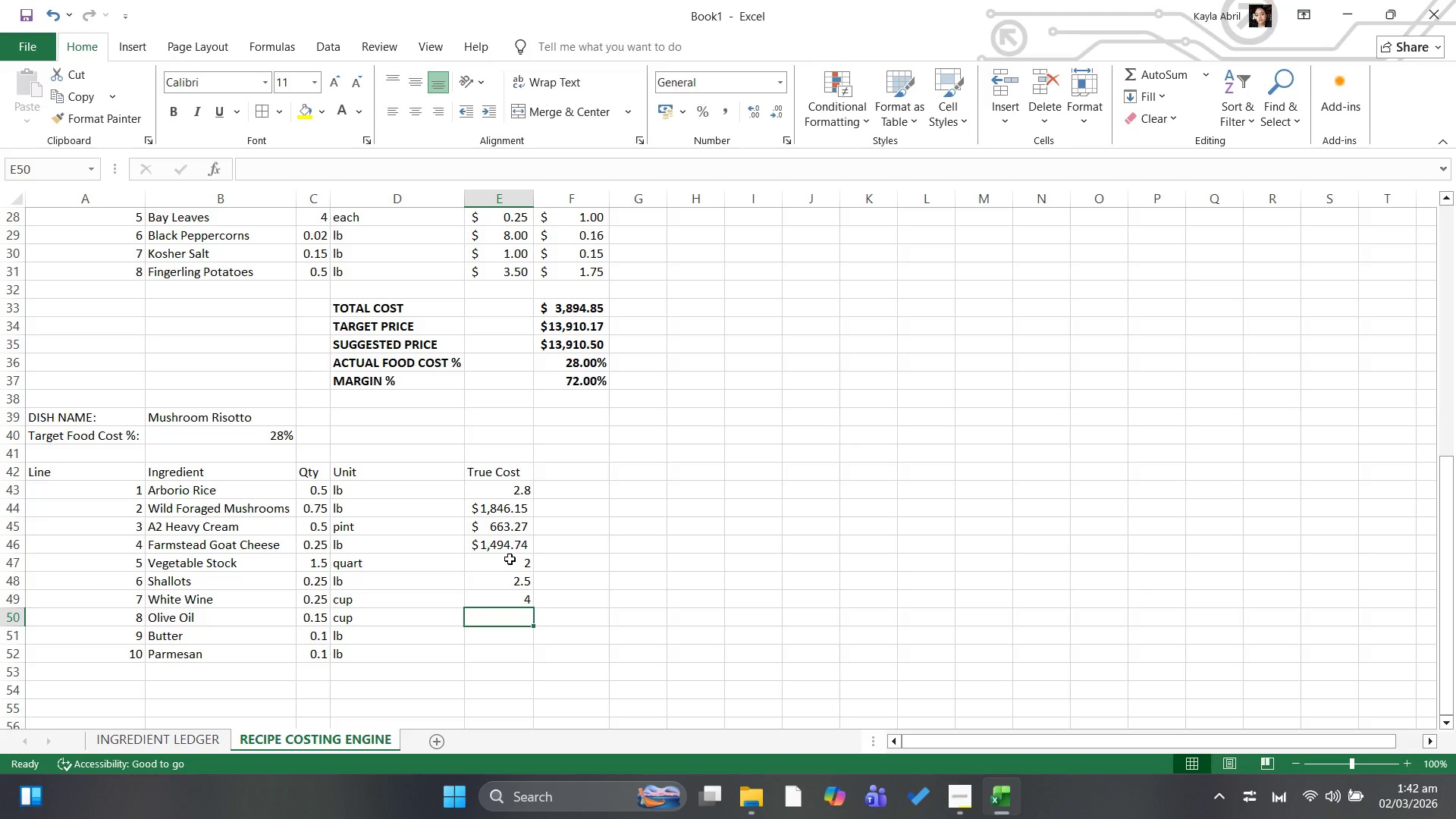 
type(3.20)
 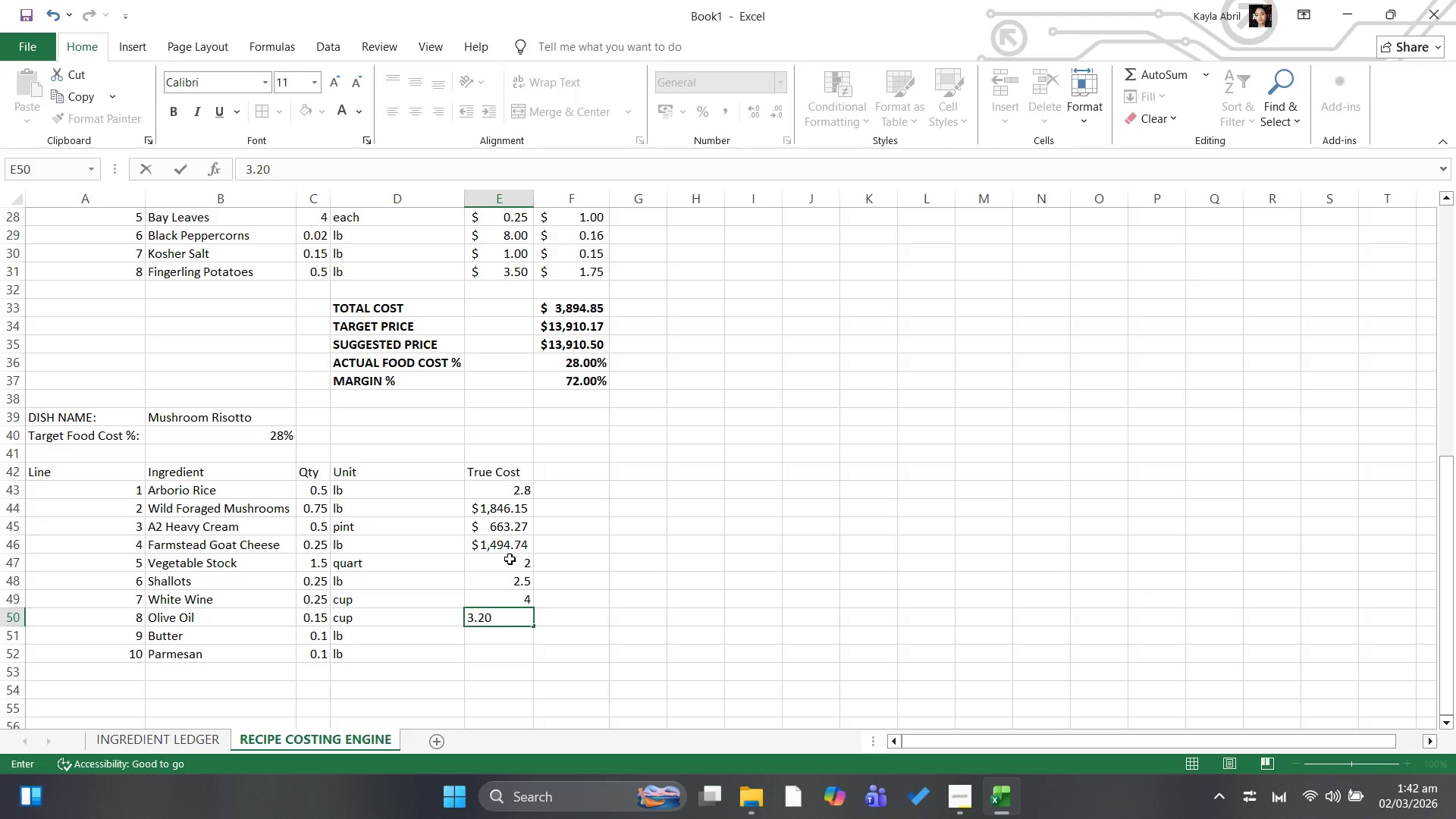 
key(ArrowDown)
 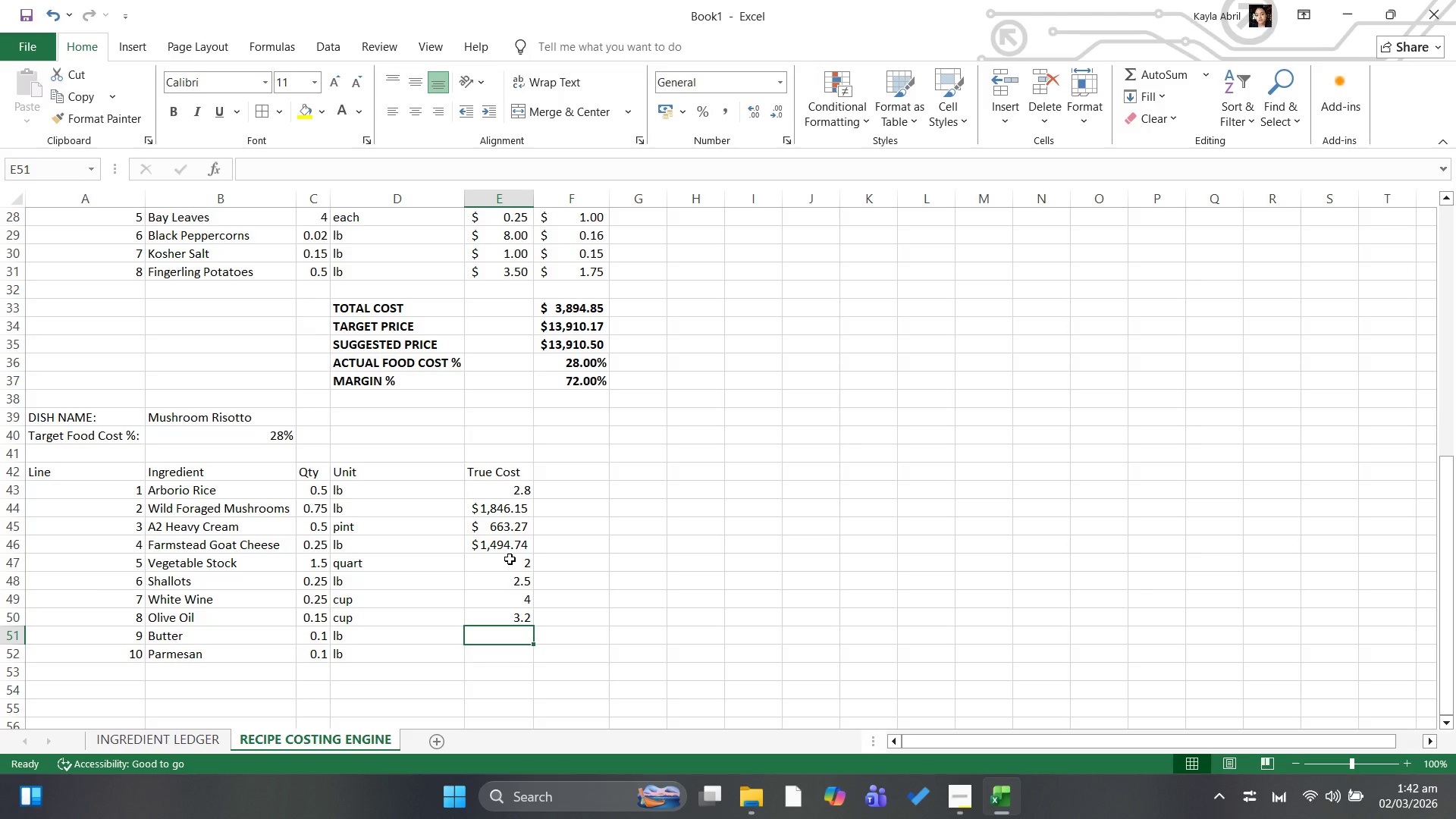 
key(5)
 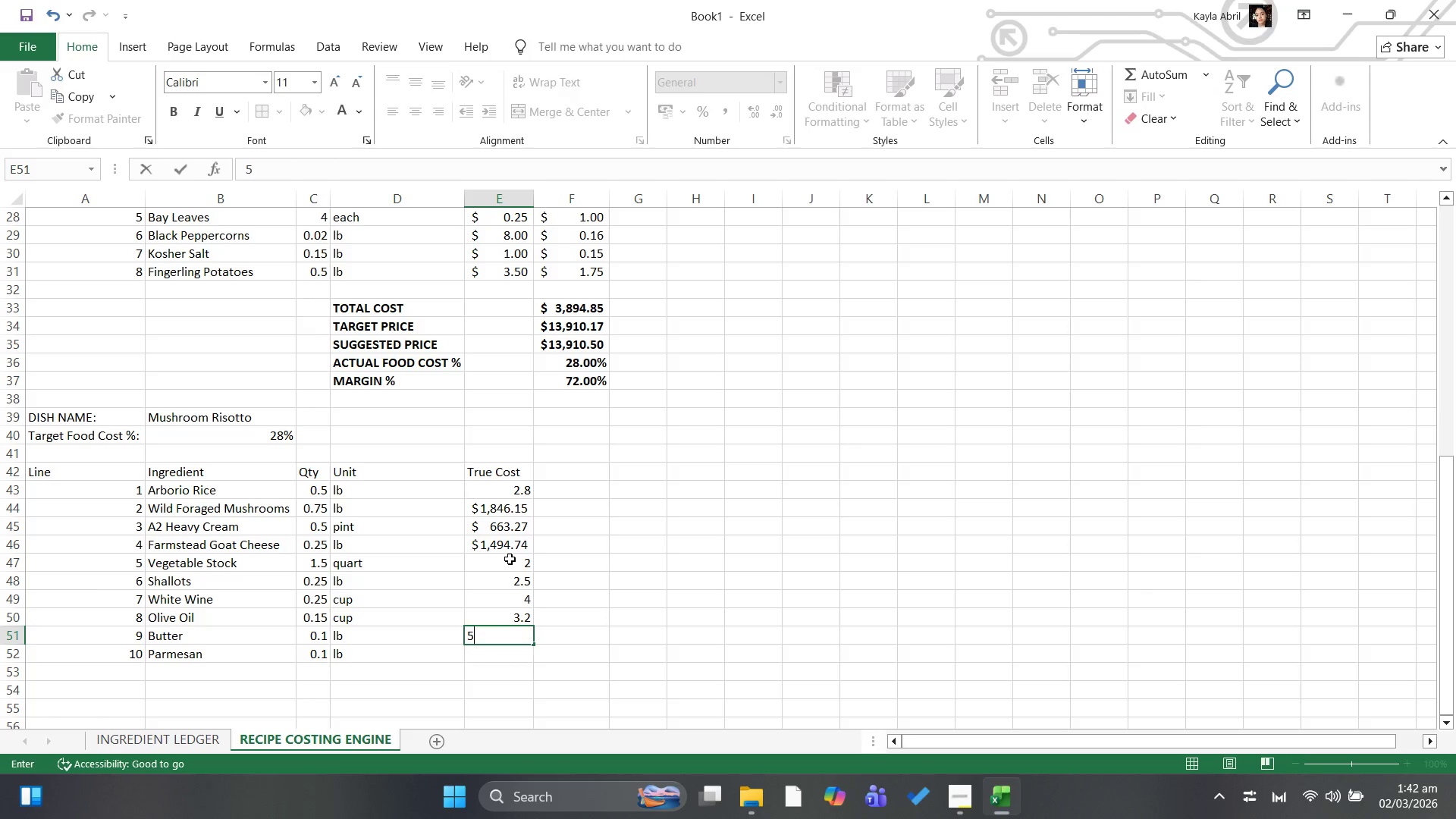 
key(ArrowDown)
 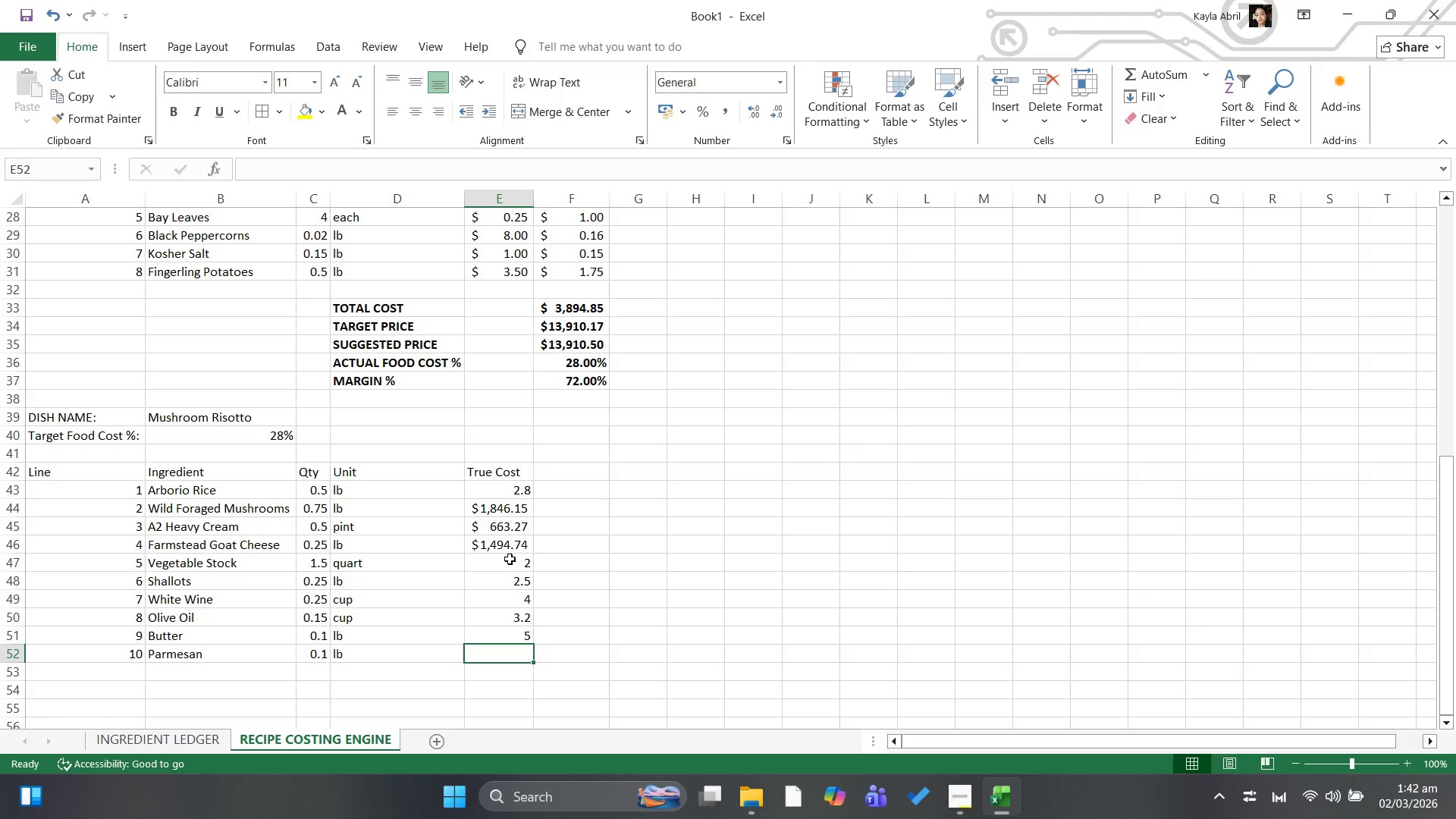 
key(8)
 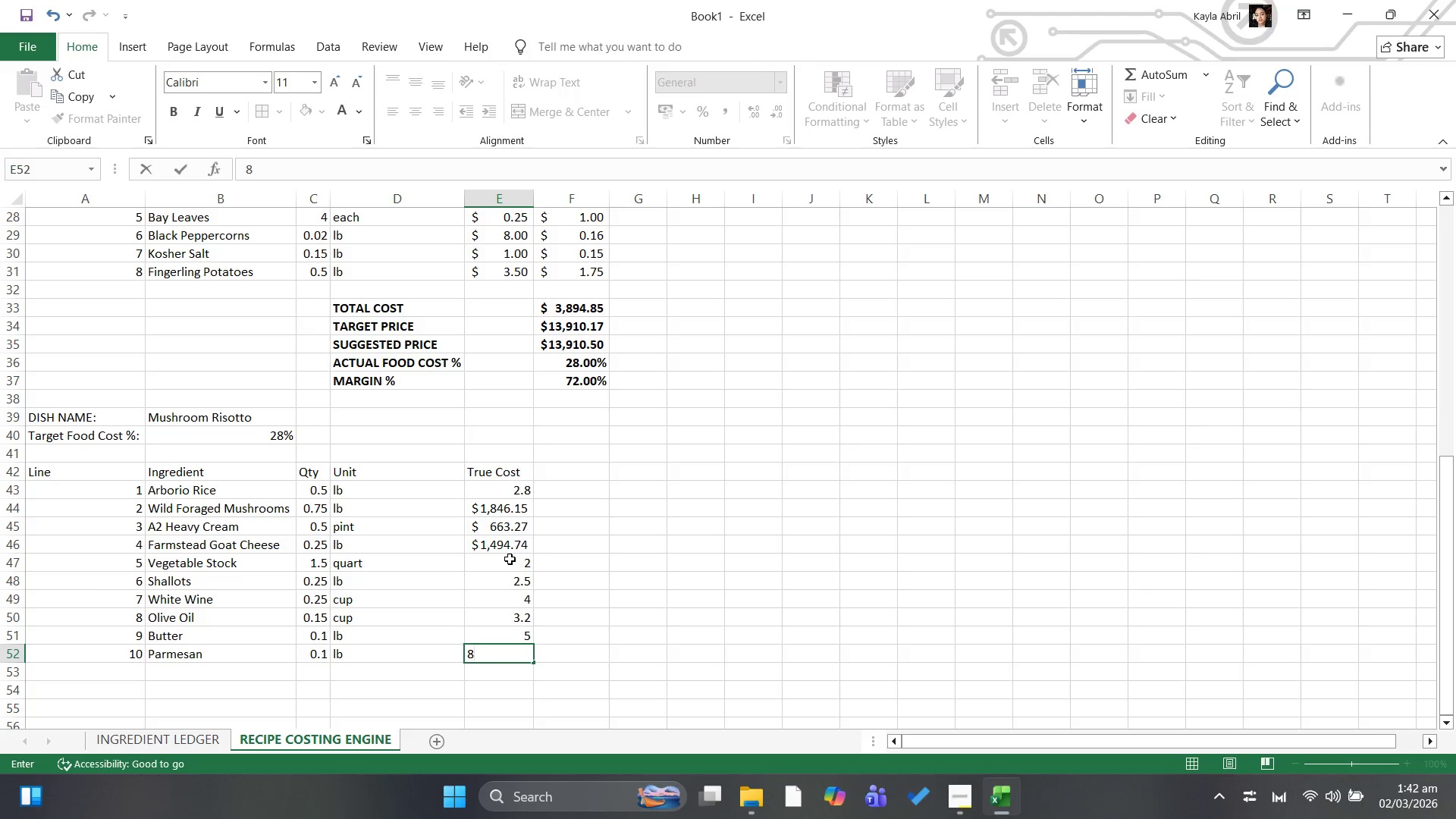 
key(ArrowRight)
 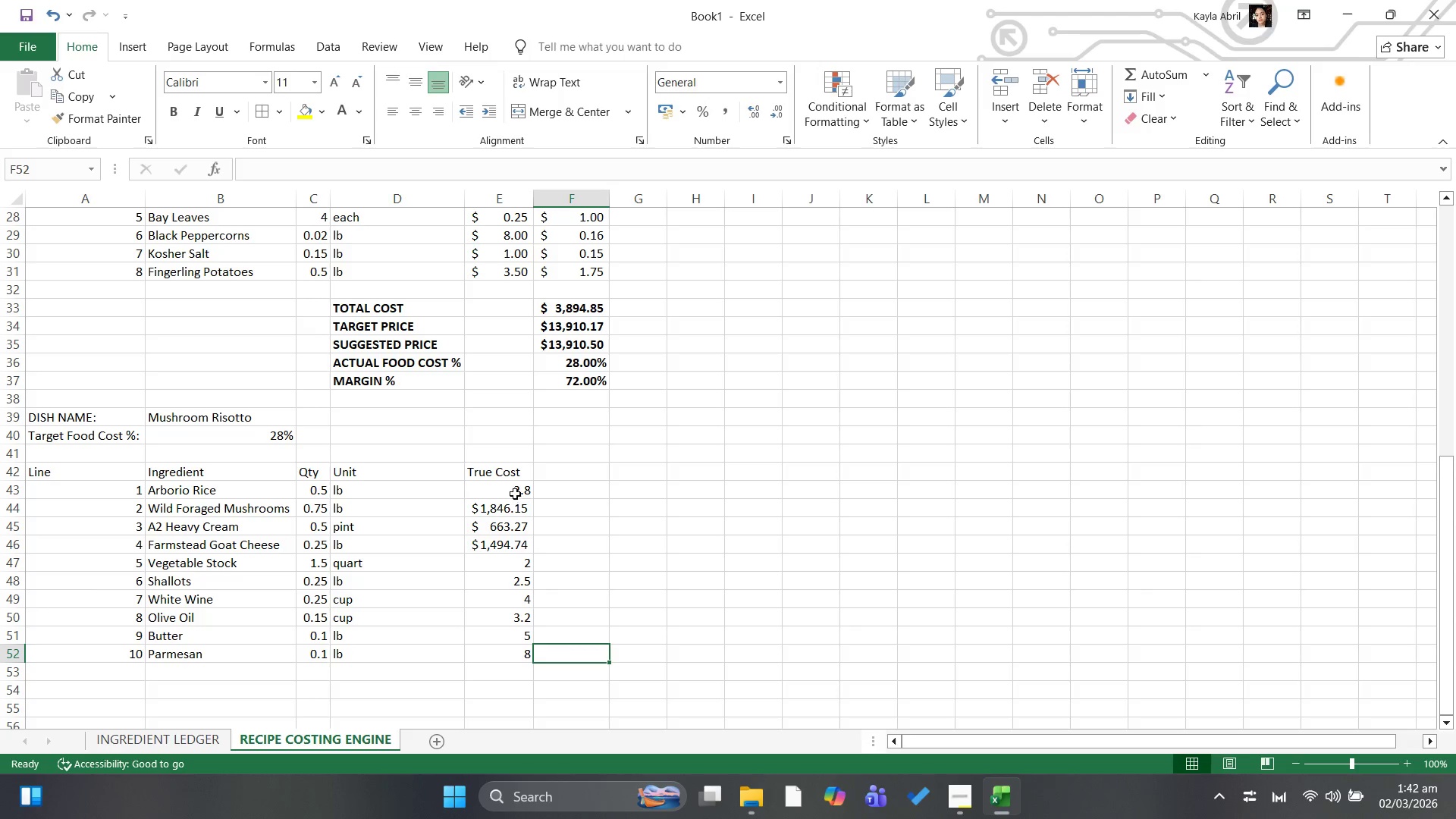 
left_click([515, 490])
 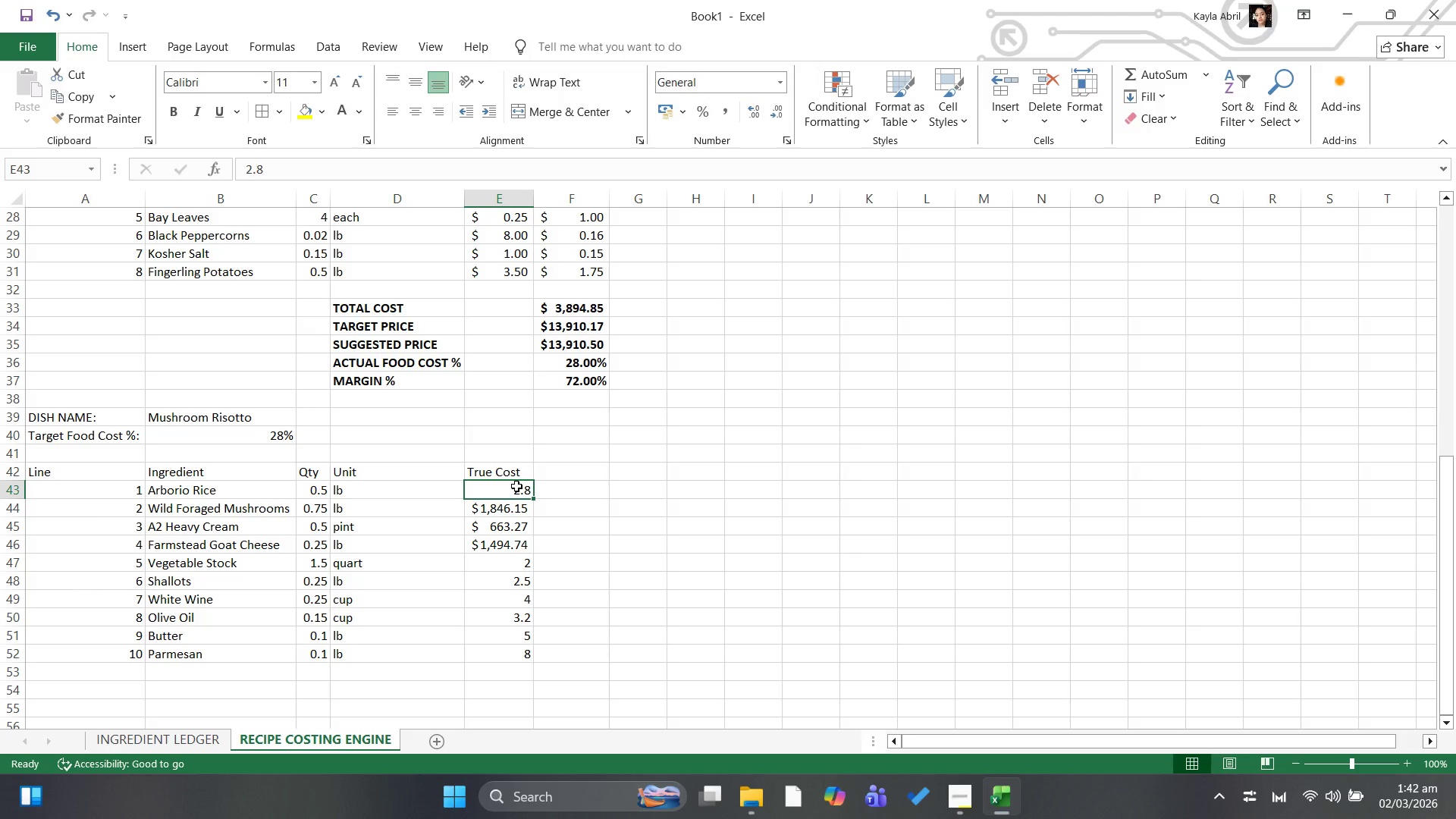 
right_click([516, 486])
 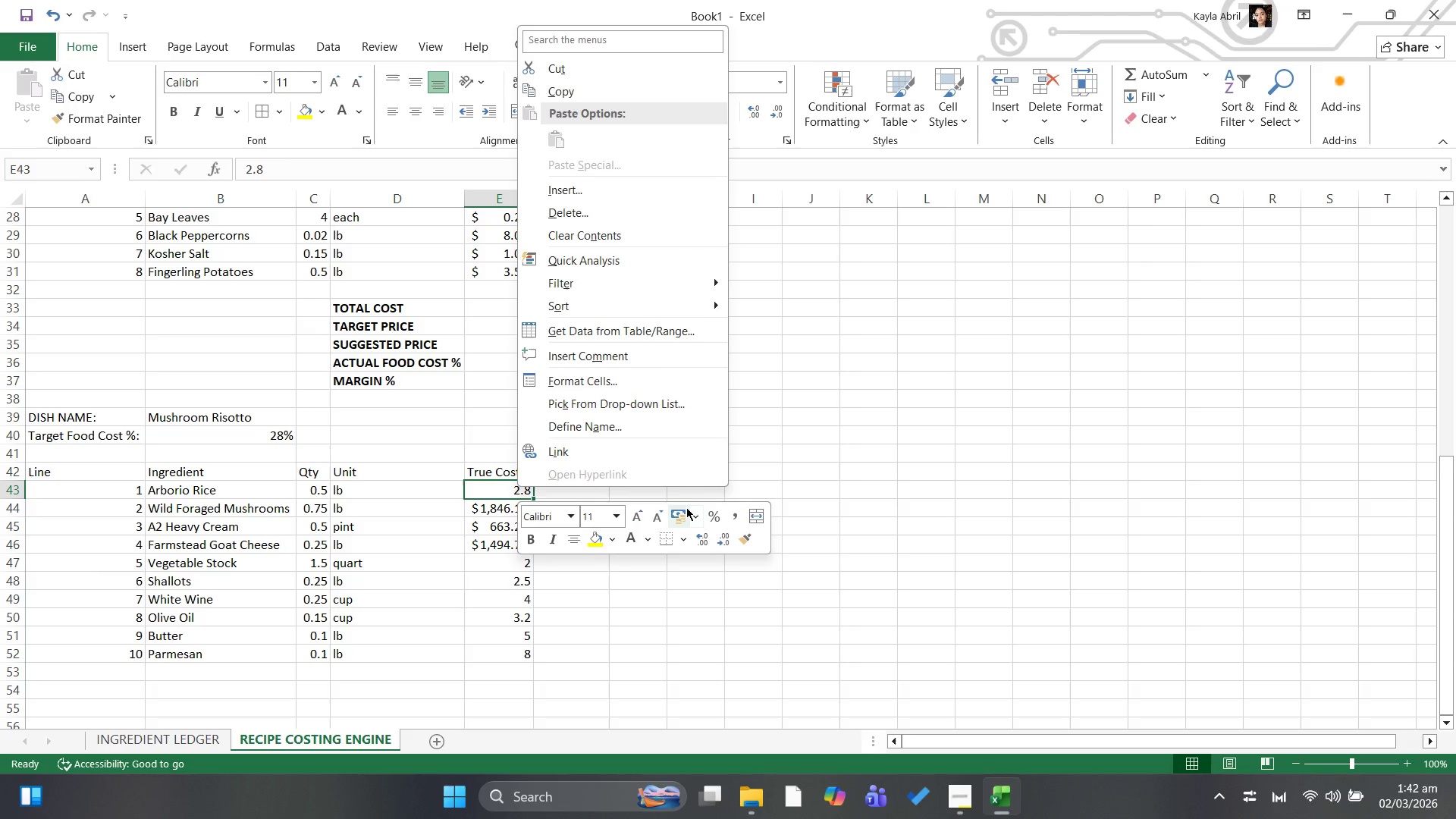 
left_click([690, 511])
 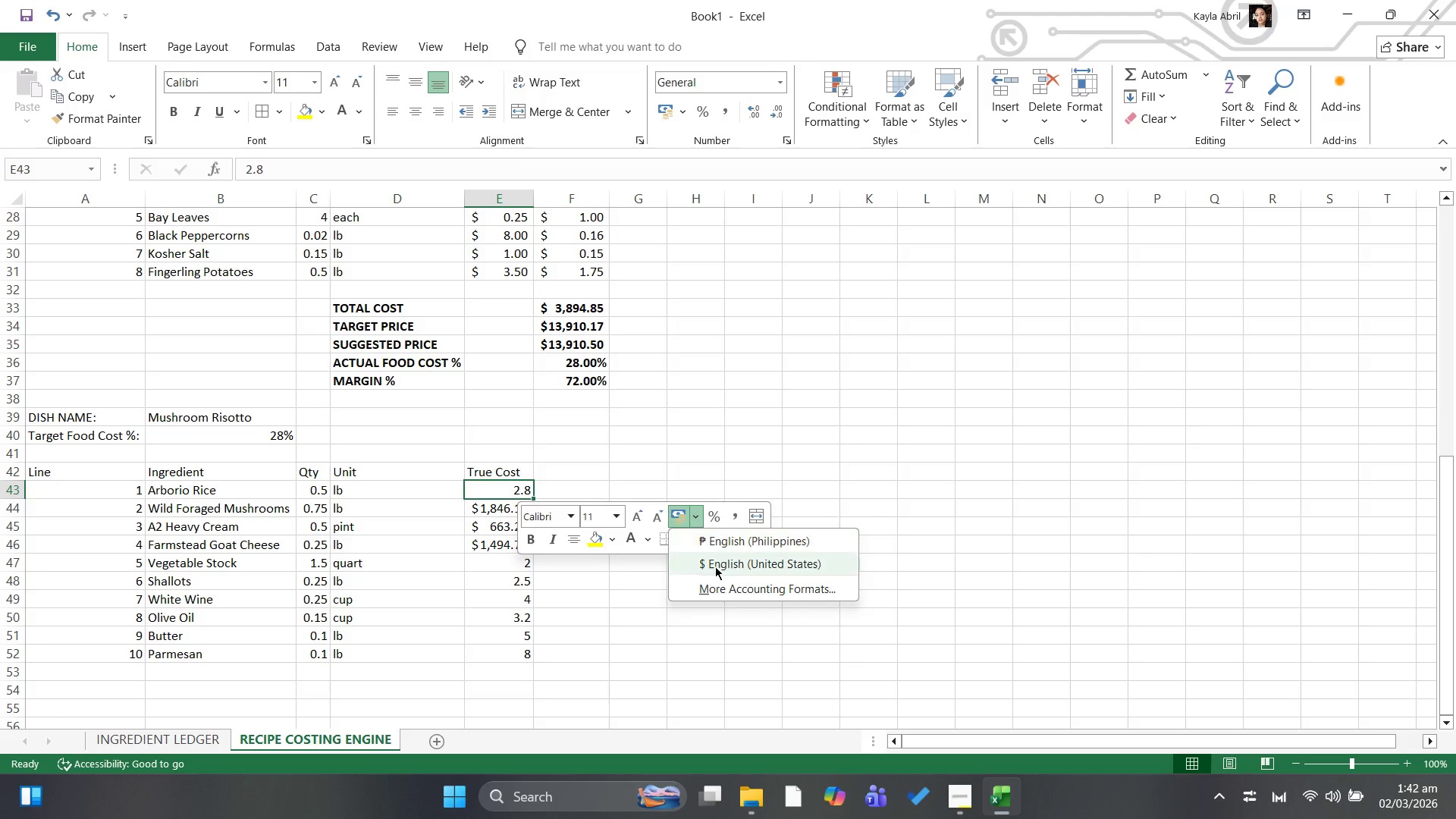 
left_click([715, 566])
 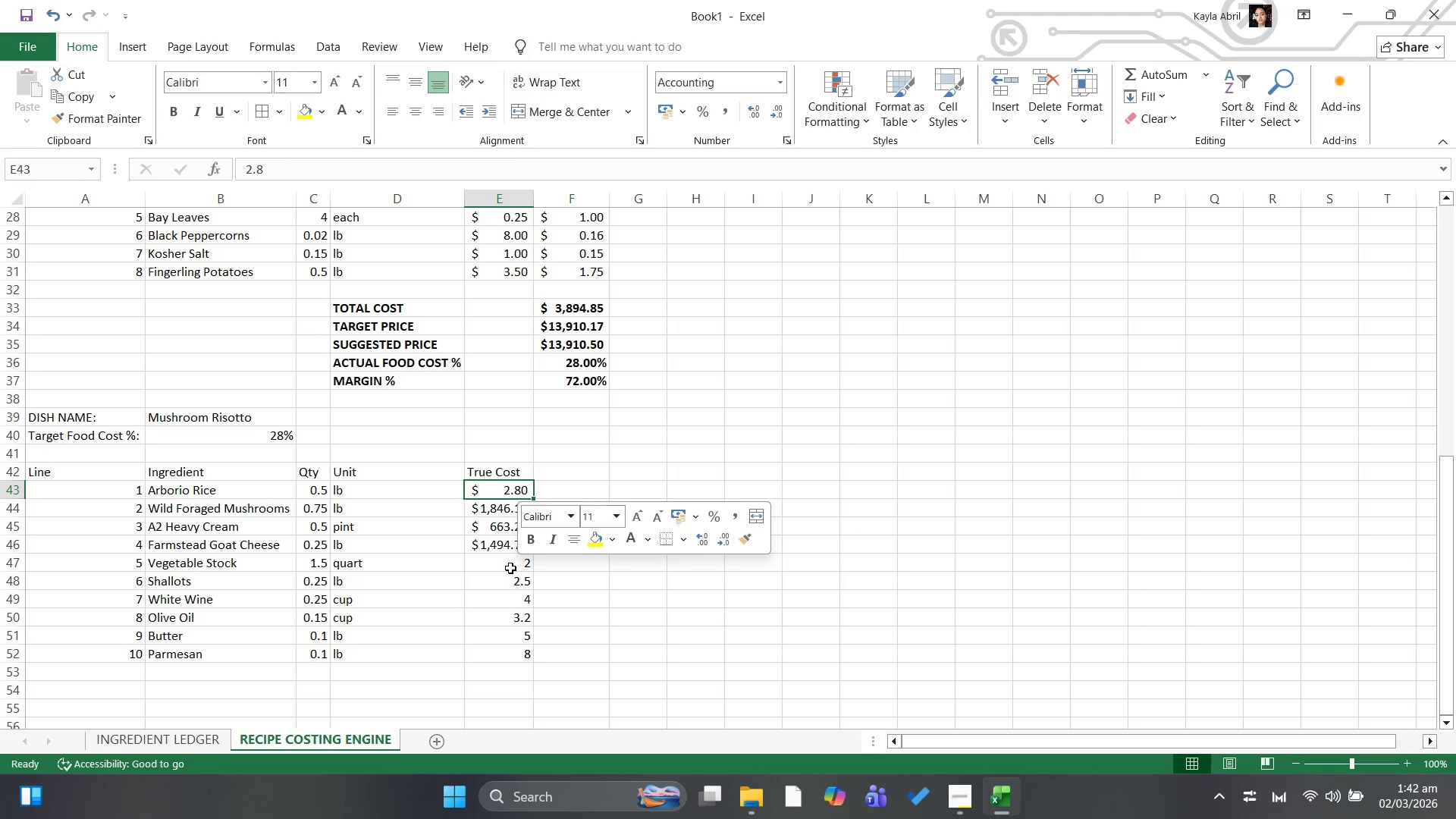 
left_click_drag(start_coordinate=[510, 566], to_coordinate=[515, 651])
 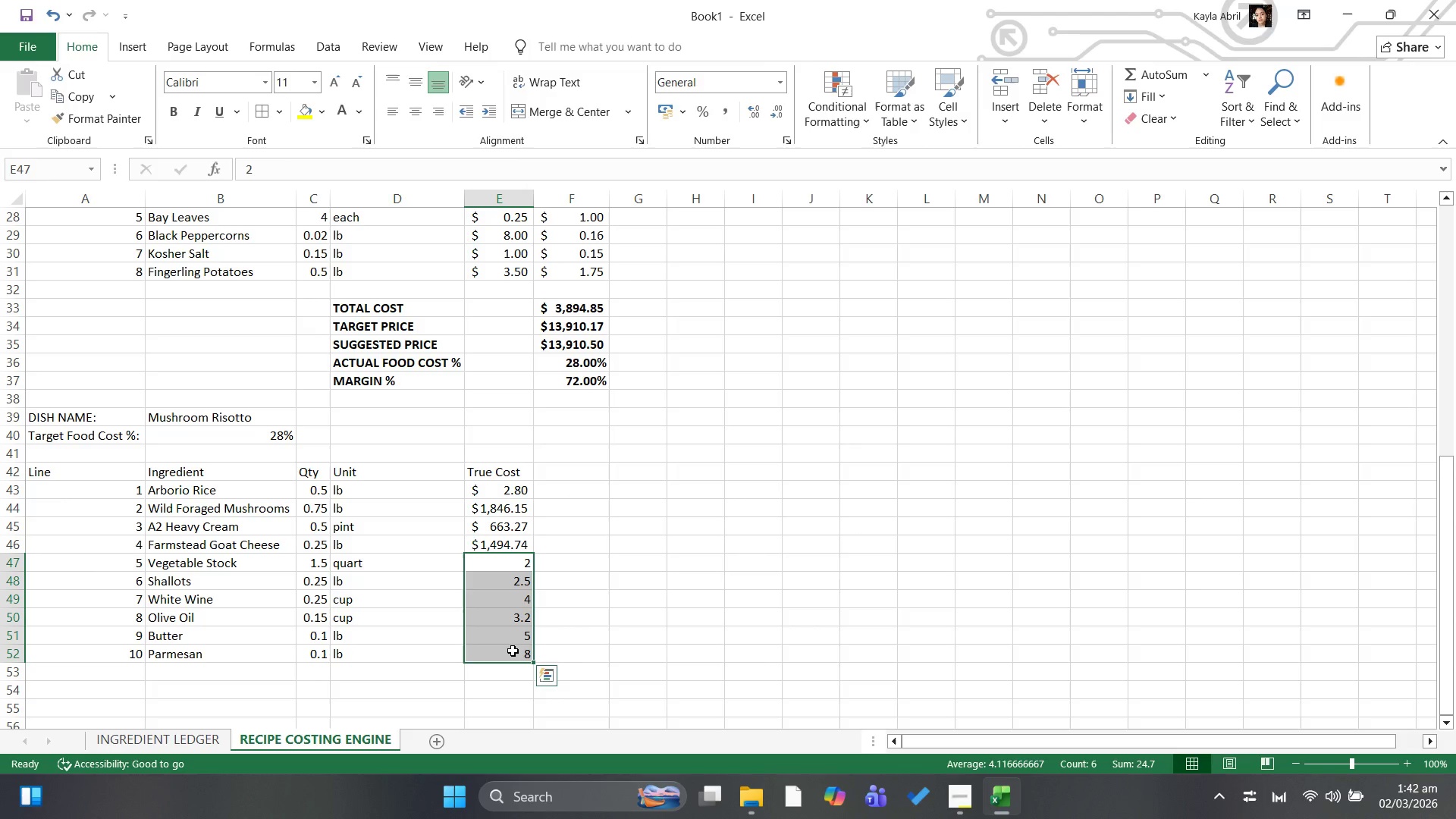 
right_click([513, 651])
 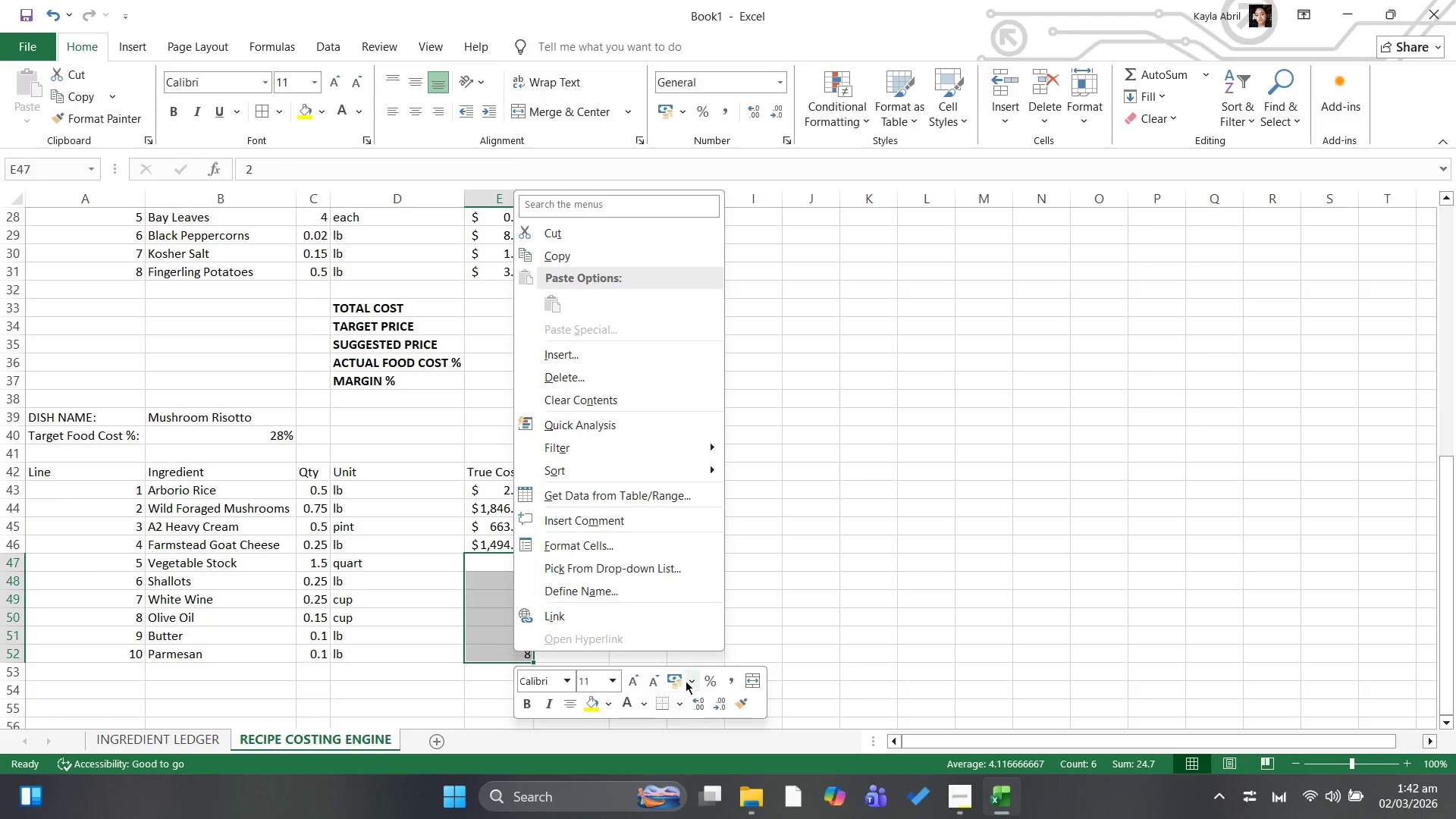 
left_click([686, 681])
 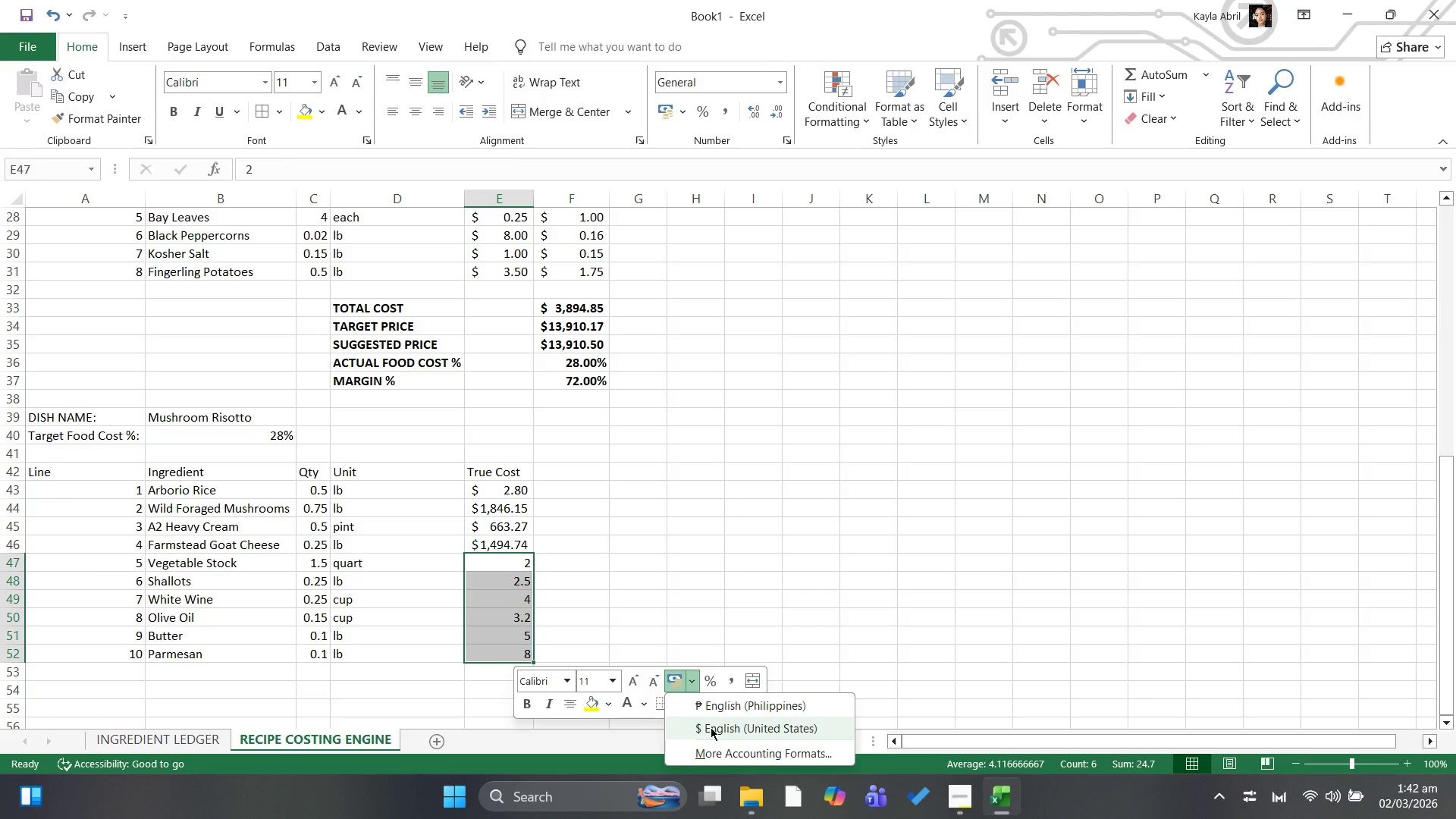 
left_click([711, 727])
 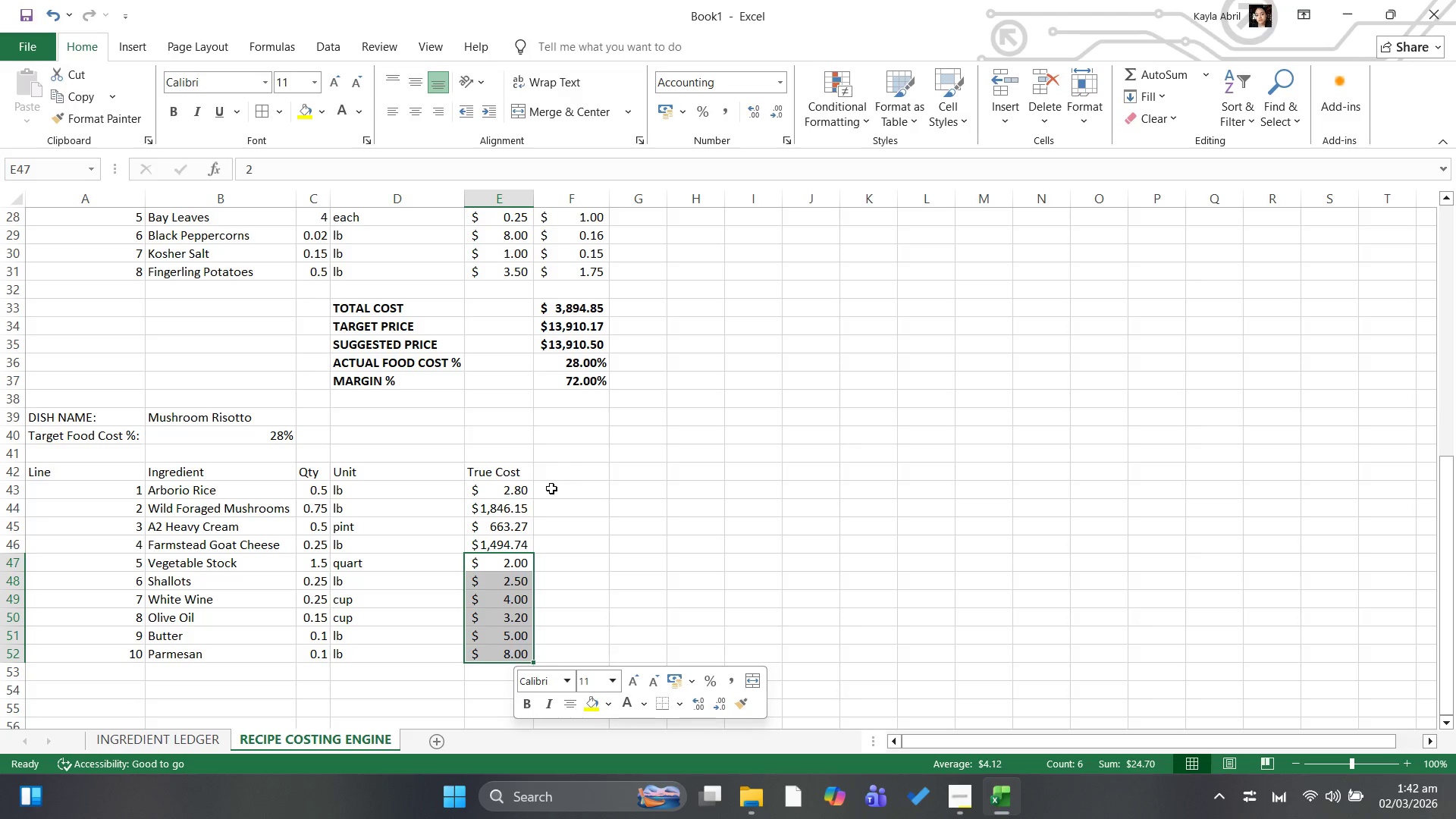 
left_click([553, 488])
 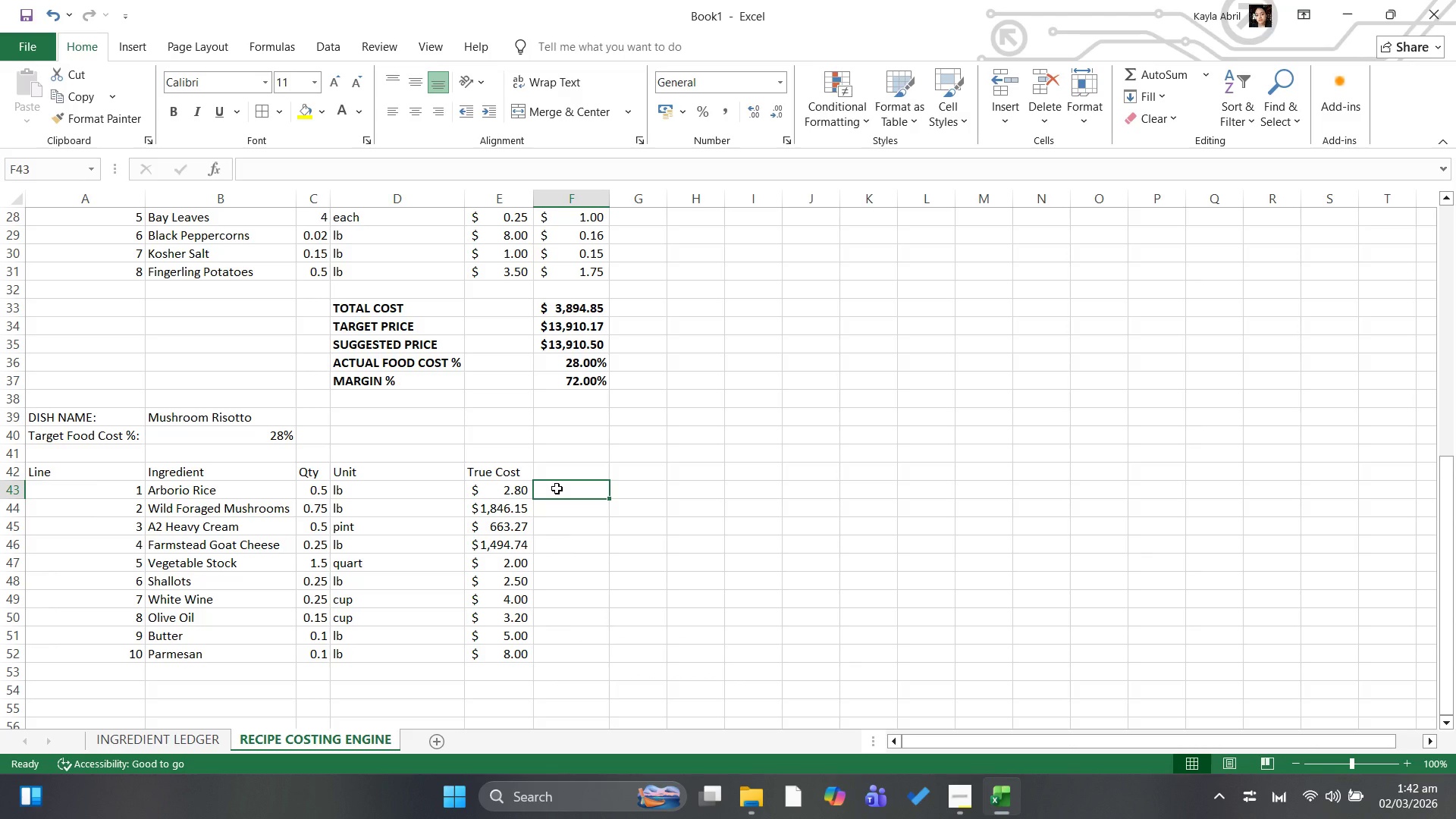 
wait(5.75)
 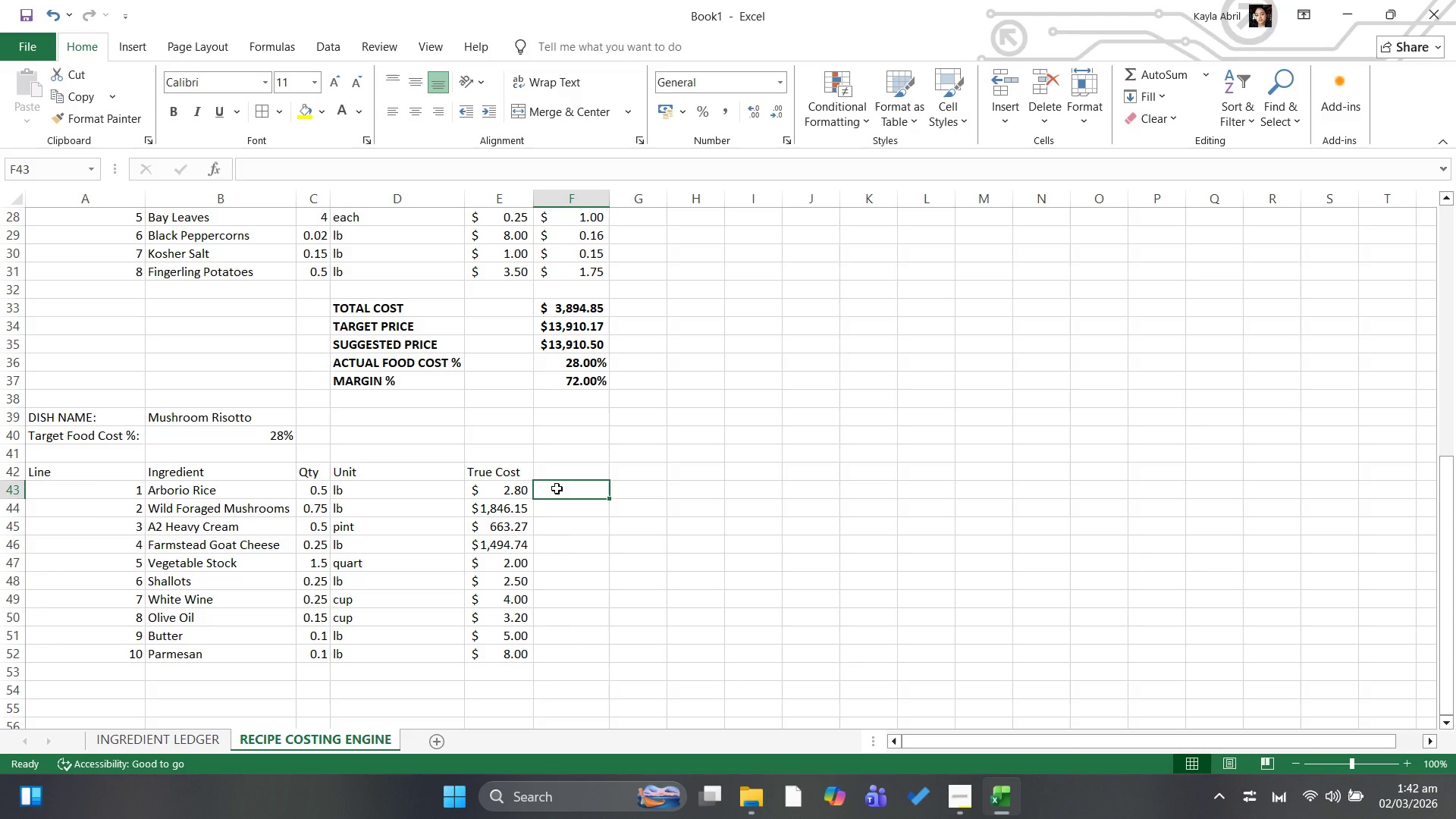 
left_click([577, 469])
 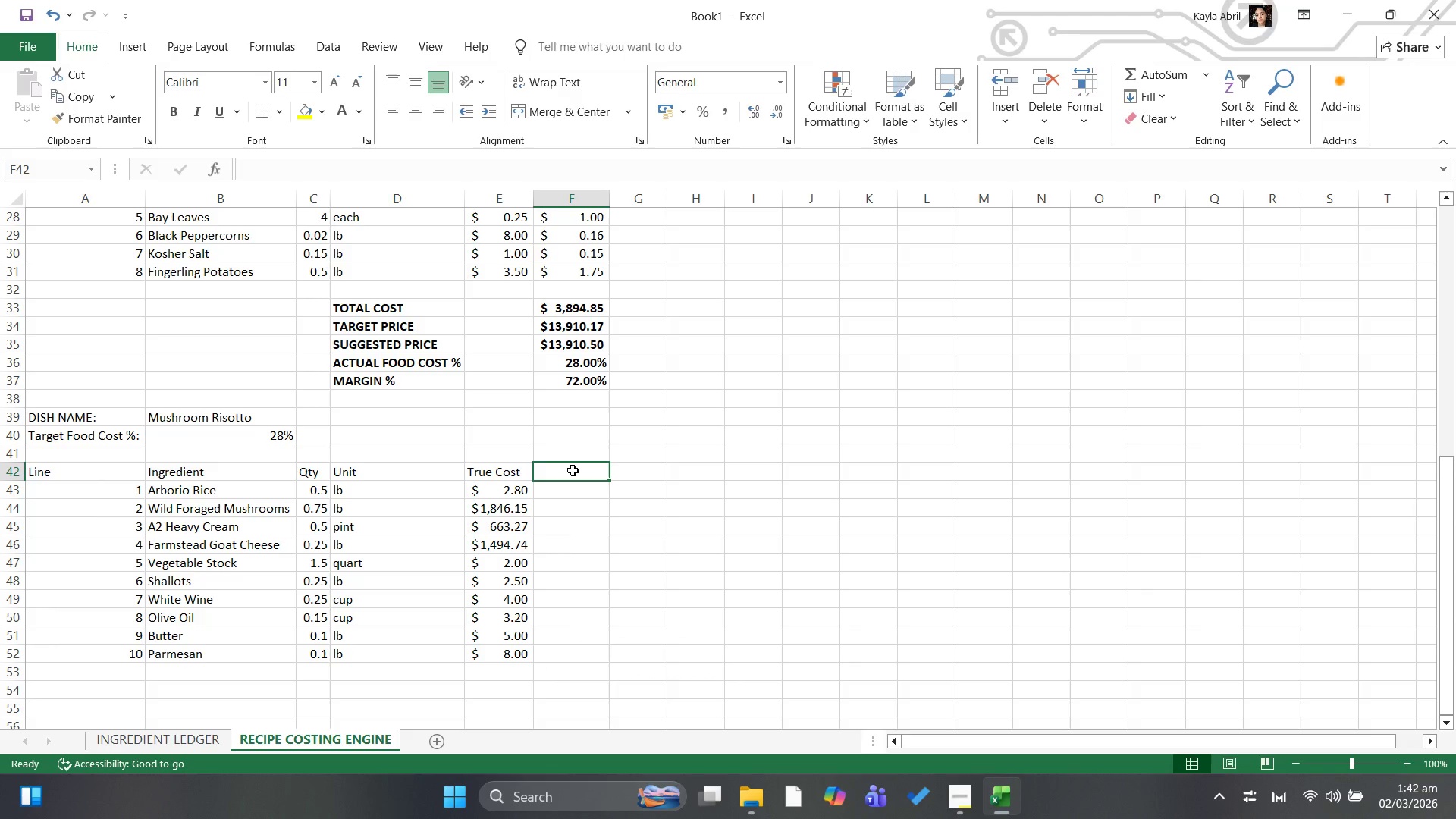 
type(Extension:)
key(Backspace)
 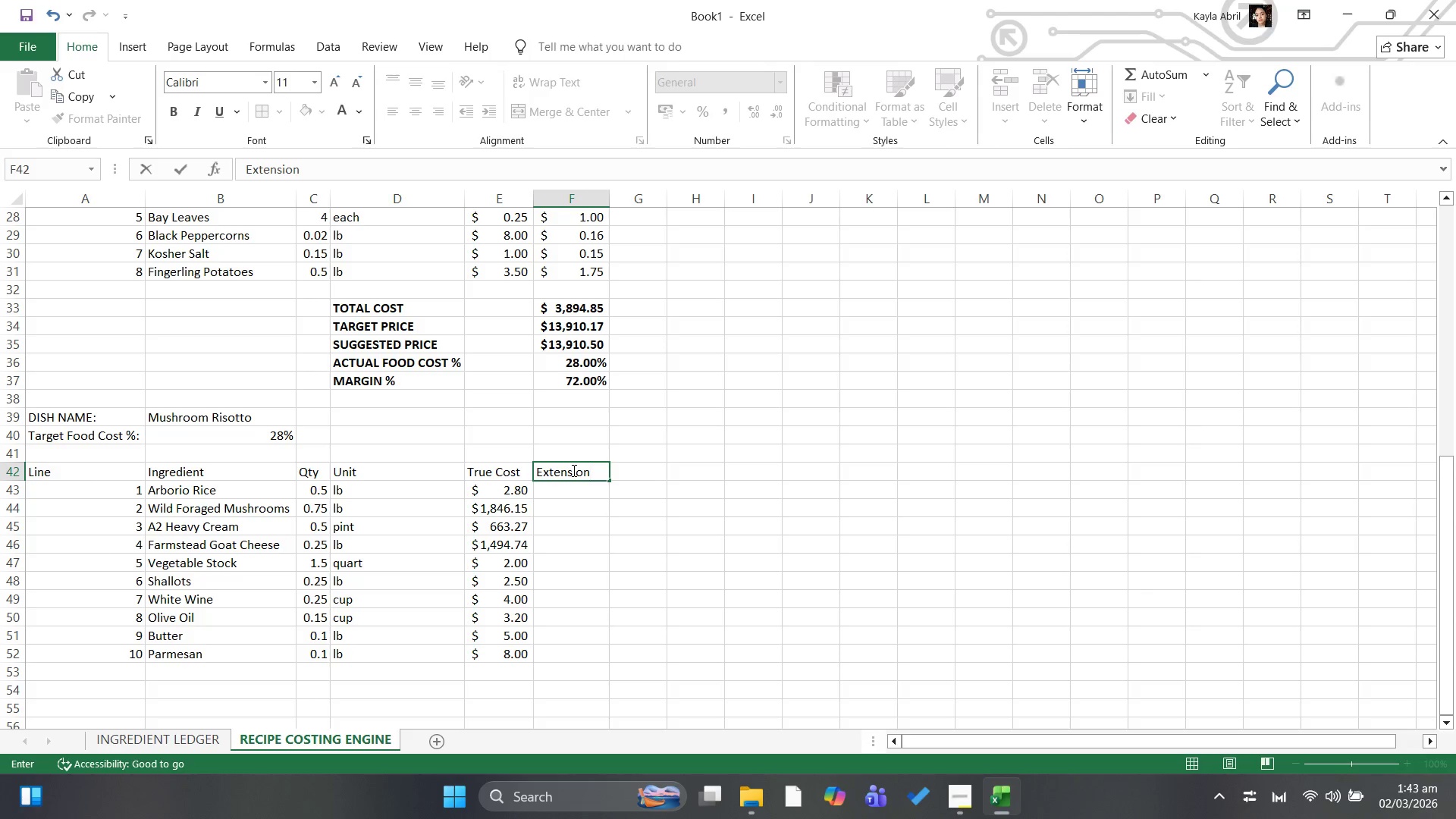 
scroll: coordinate [680, 475], scroll_direction: up, amount: 6.0
 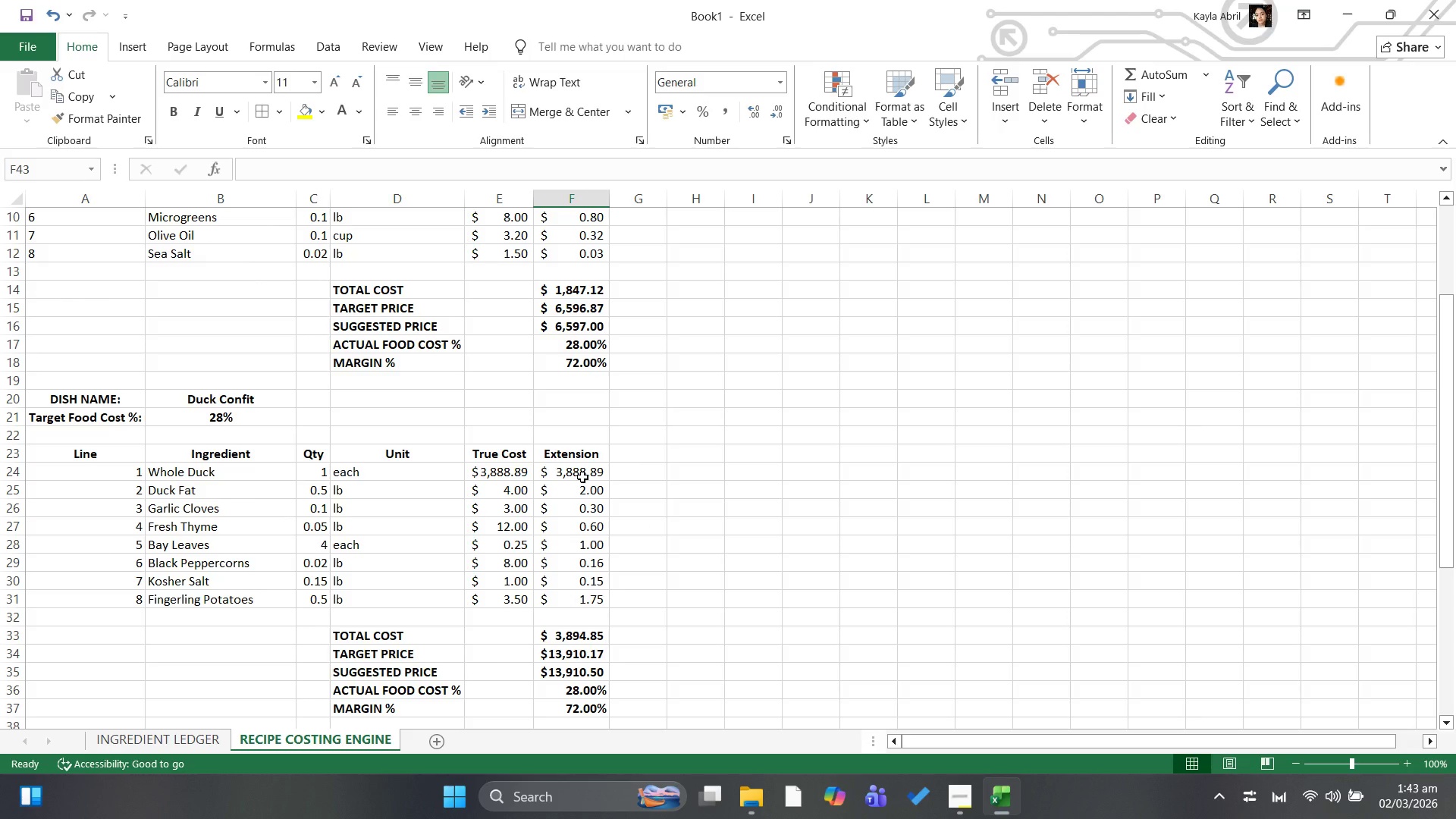 
left_click([583, 477])
 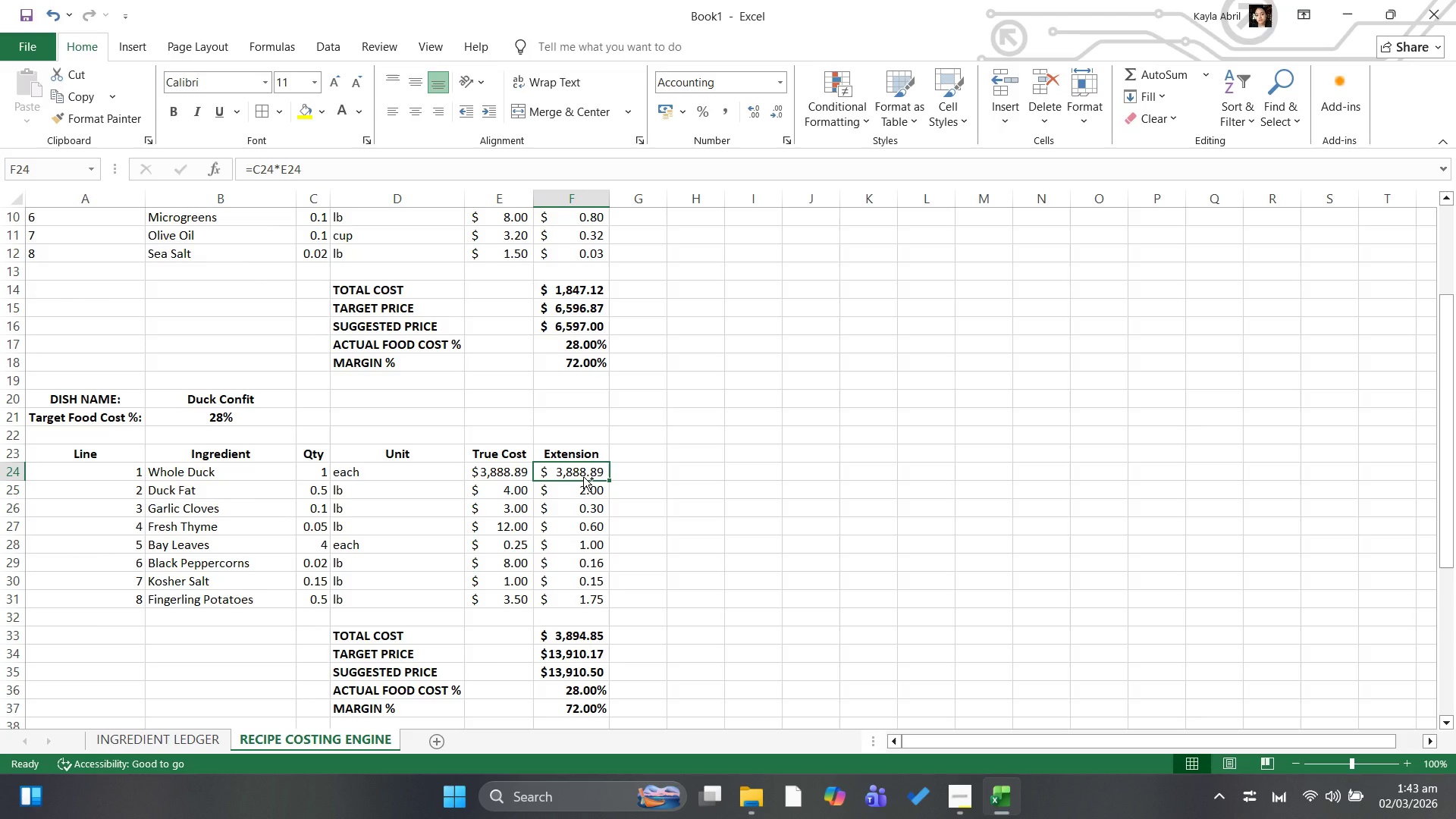 
key(Control+C)
 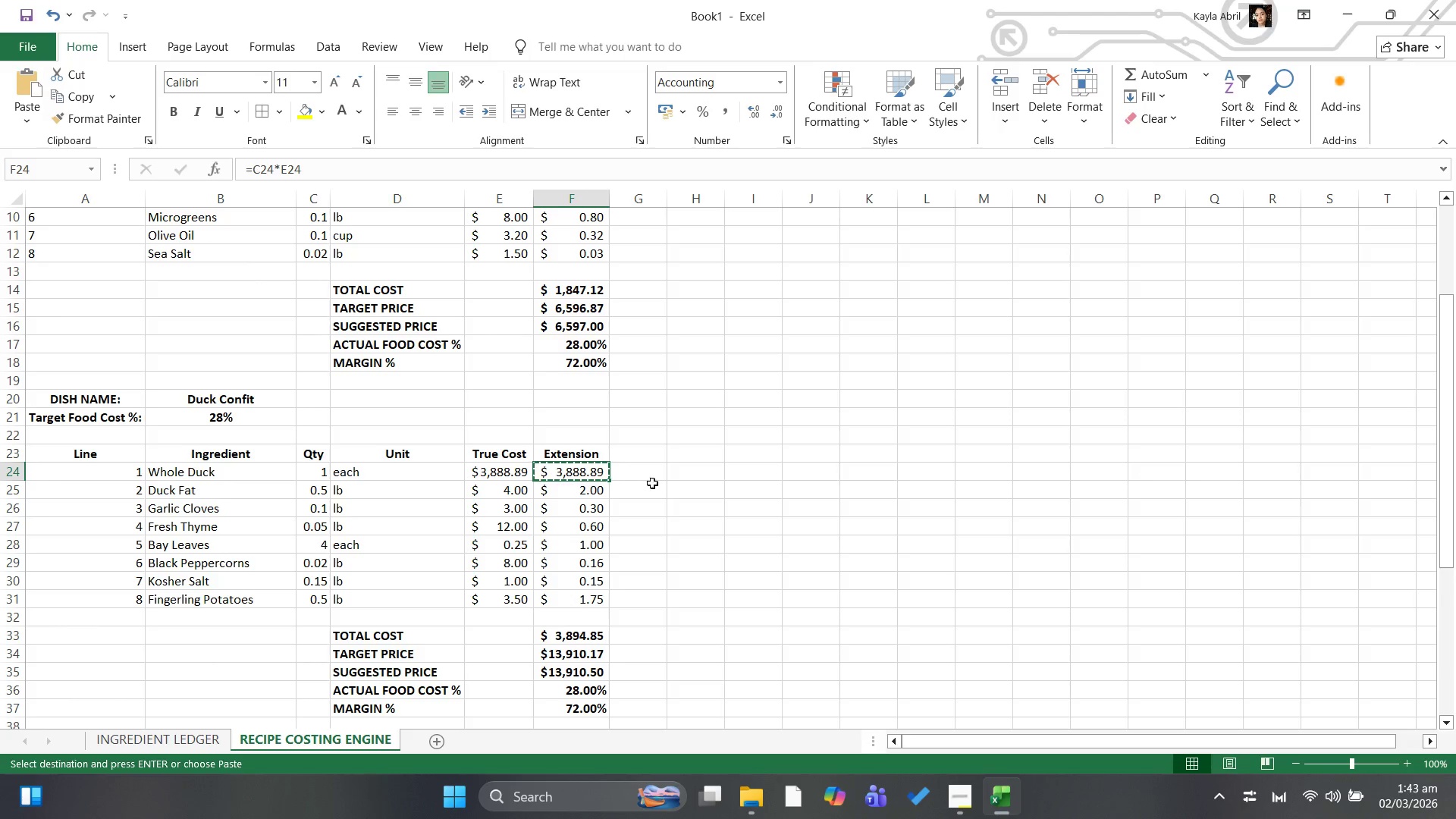 
scroll: coordinate [657, 485], scroll_direction: down, amount: 5.0
 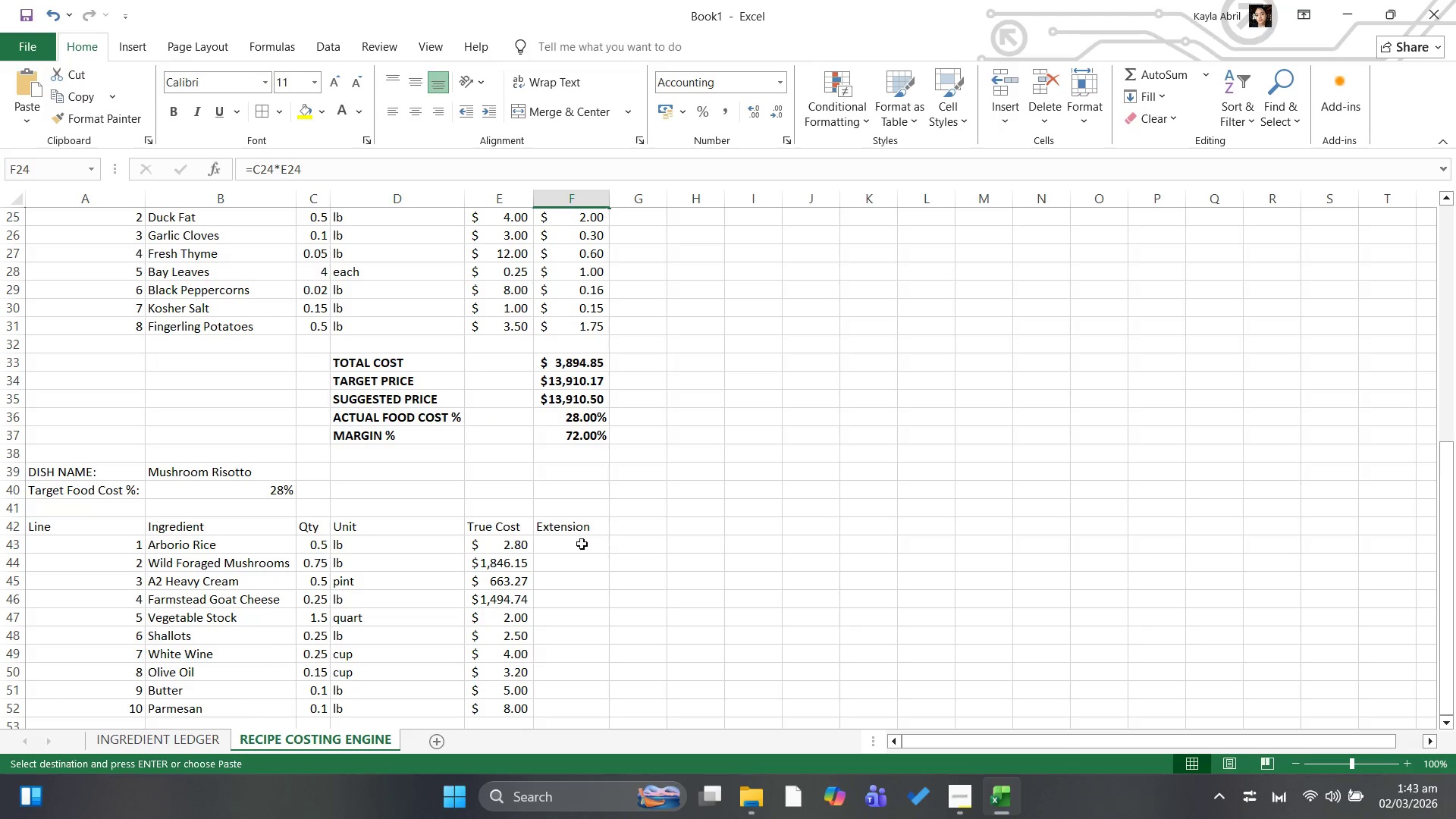 
left_click([582, 544])
 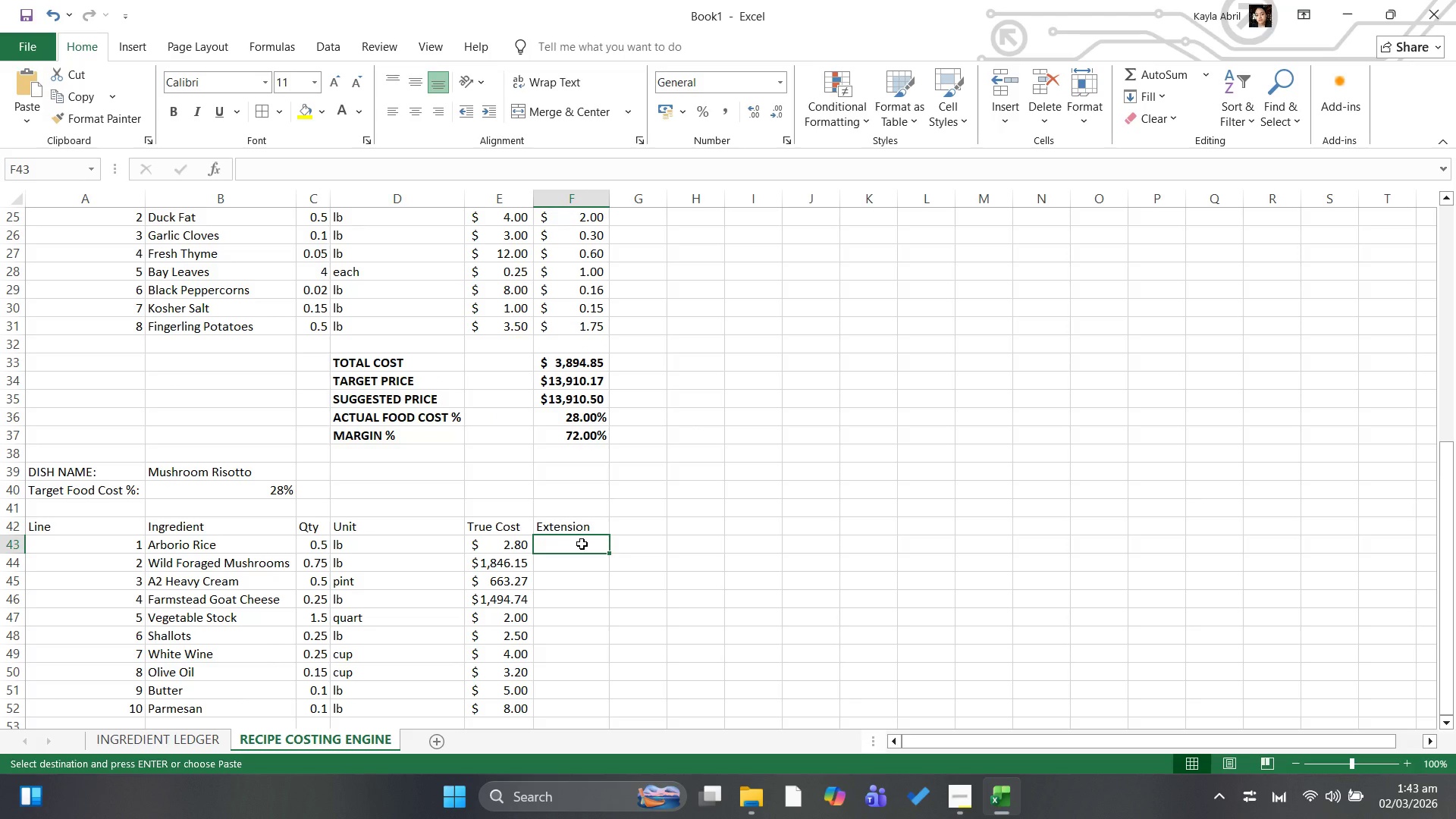 
key(Control+V)
 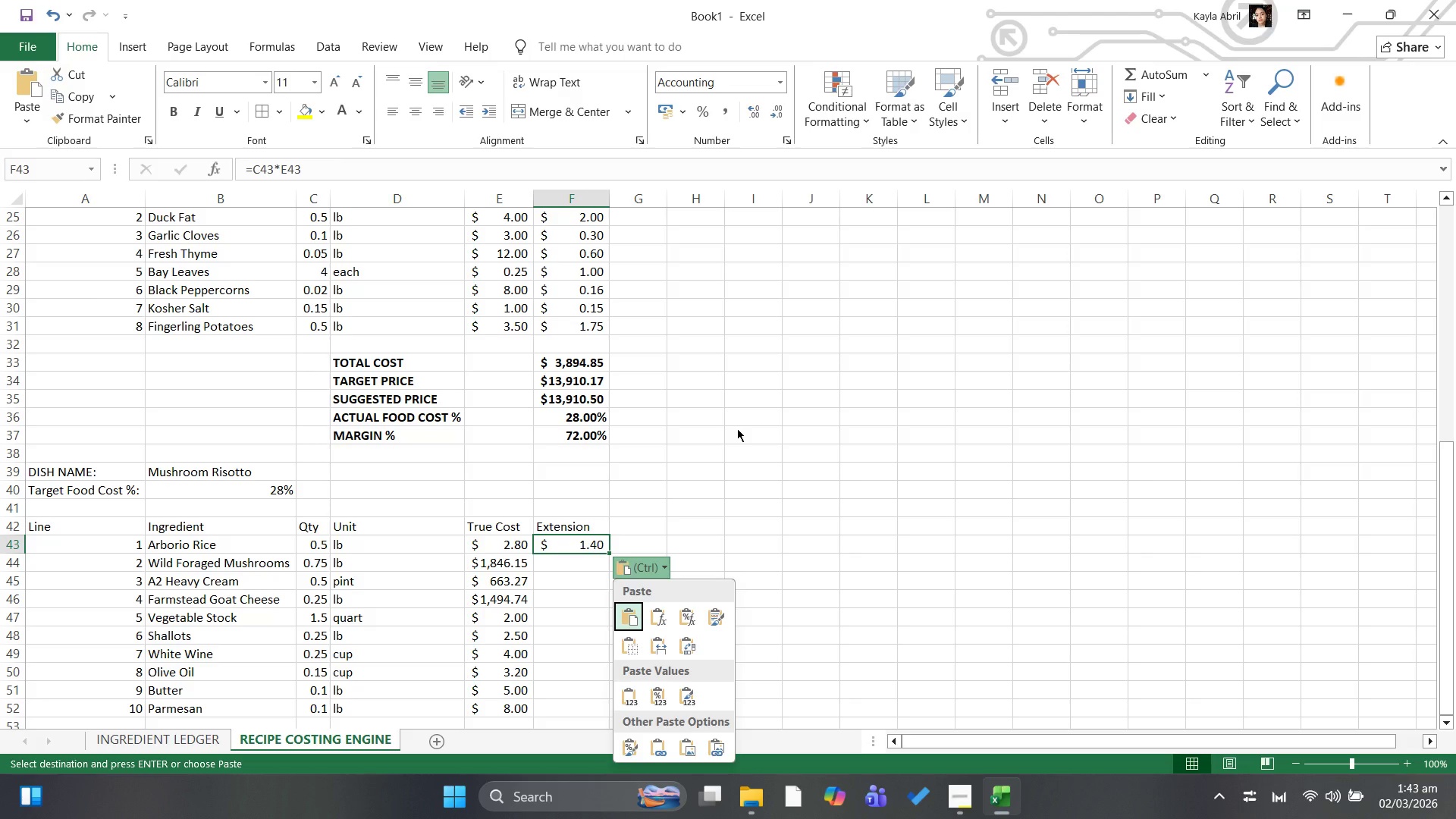 
wait(7.05)
 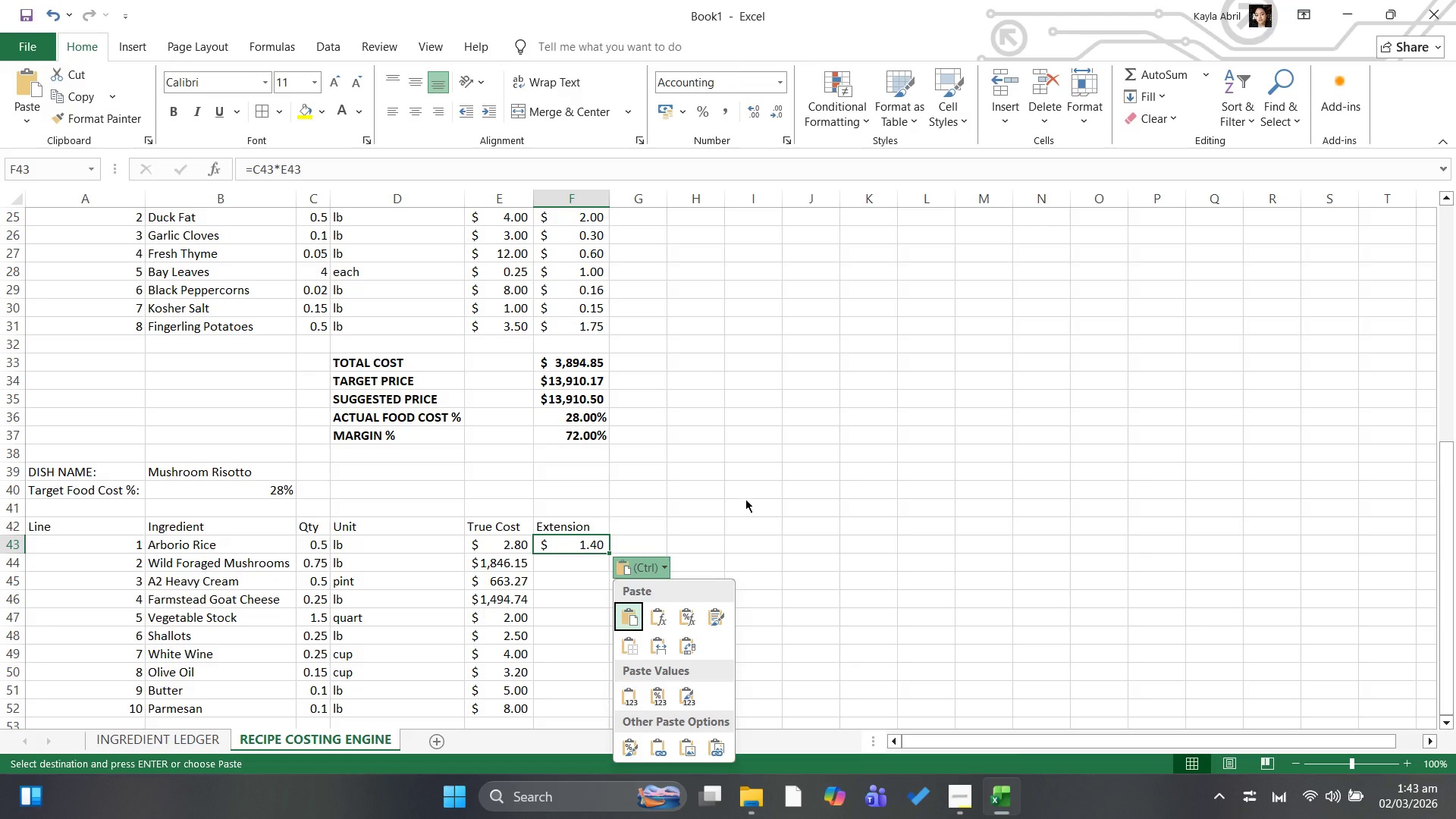 
left_click([688, 476])
 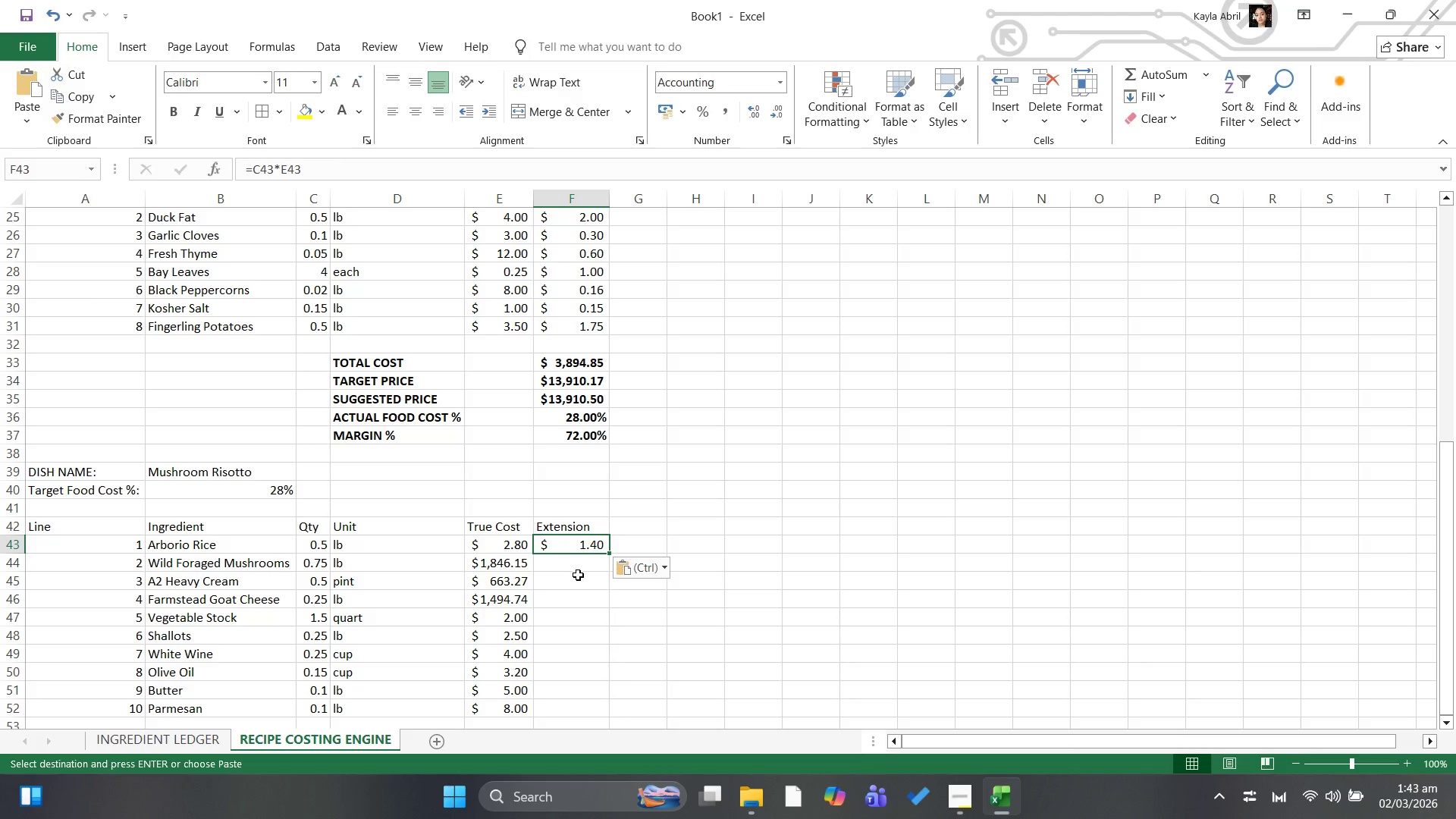 
left_click([578, 575])
 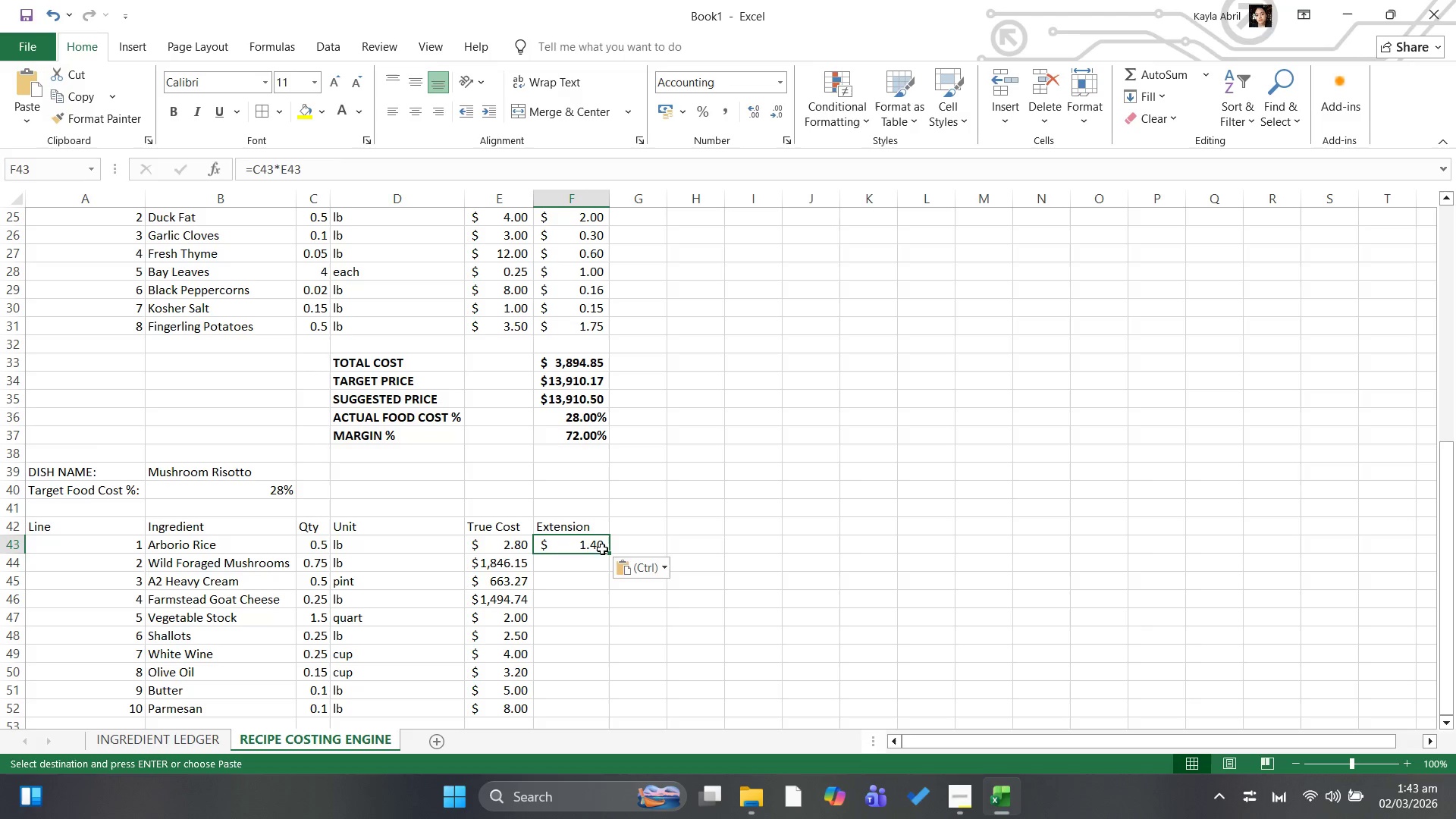 
left_click_drag(start_coordinate=[607, 553], to_coordinate=[585, 719])
 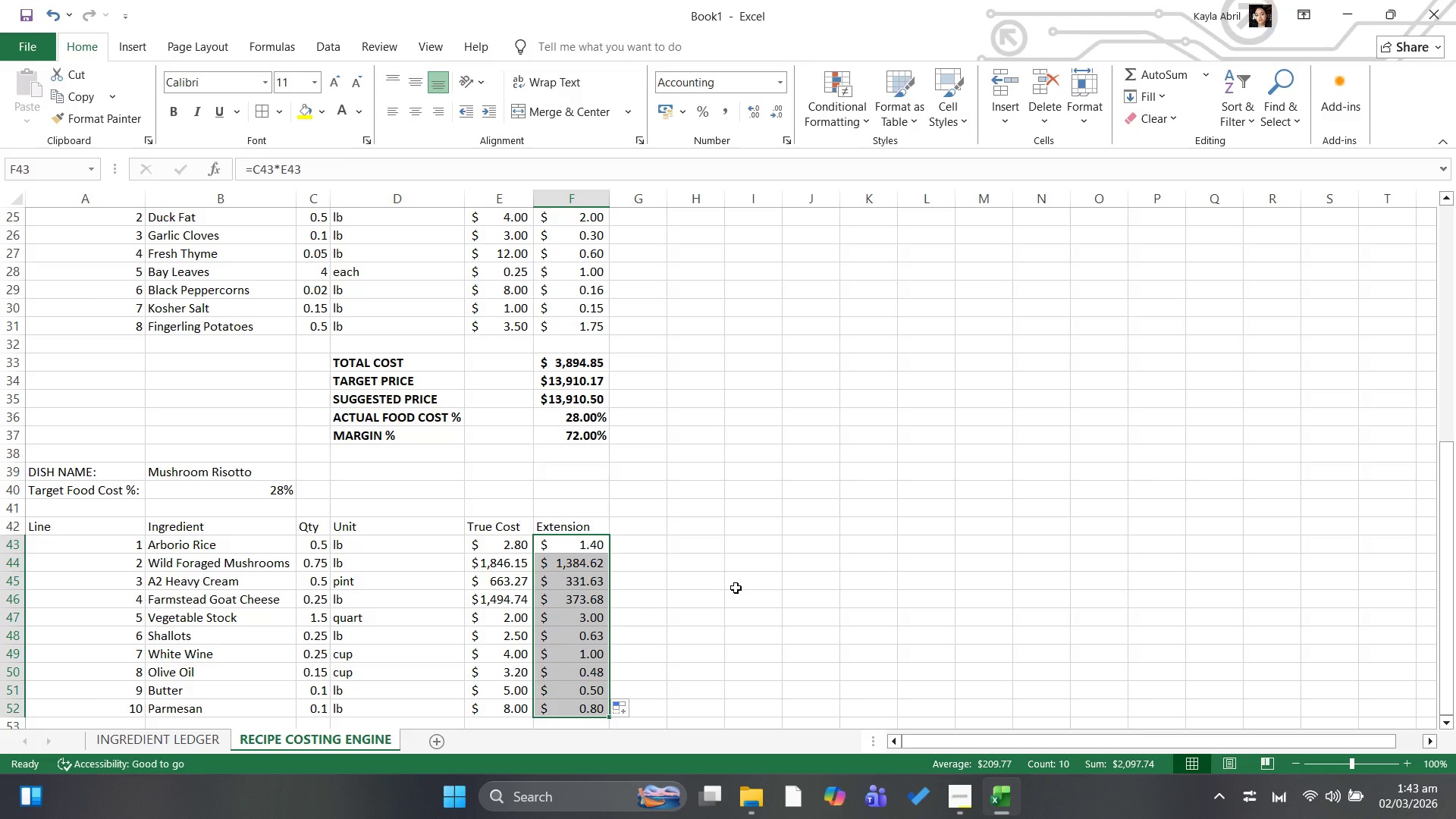 
wait(6.33)
 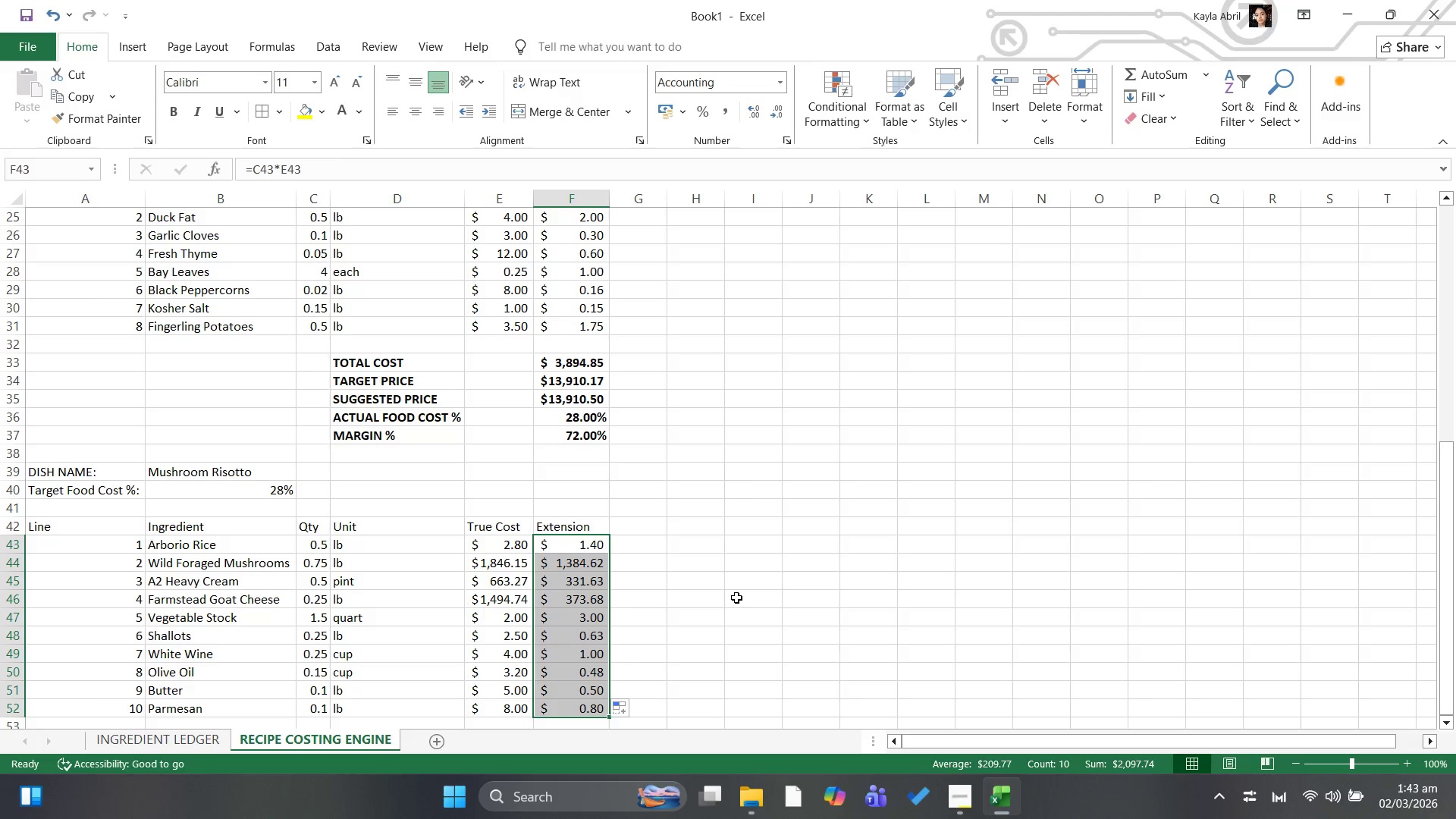 
left_click([736, 588])
 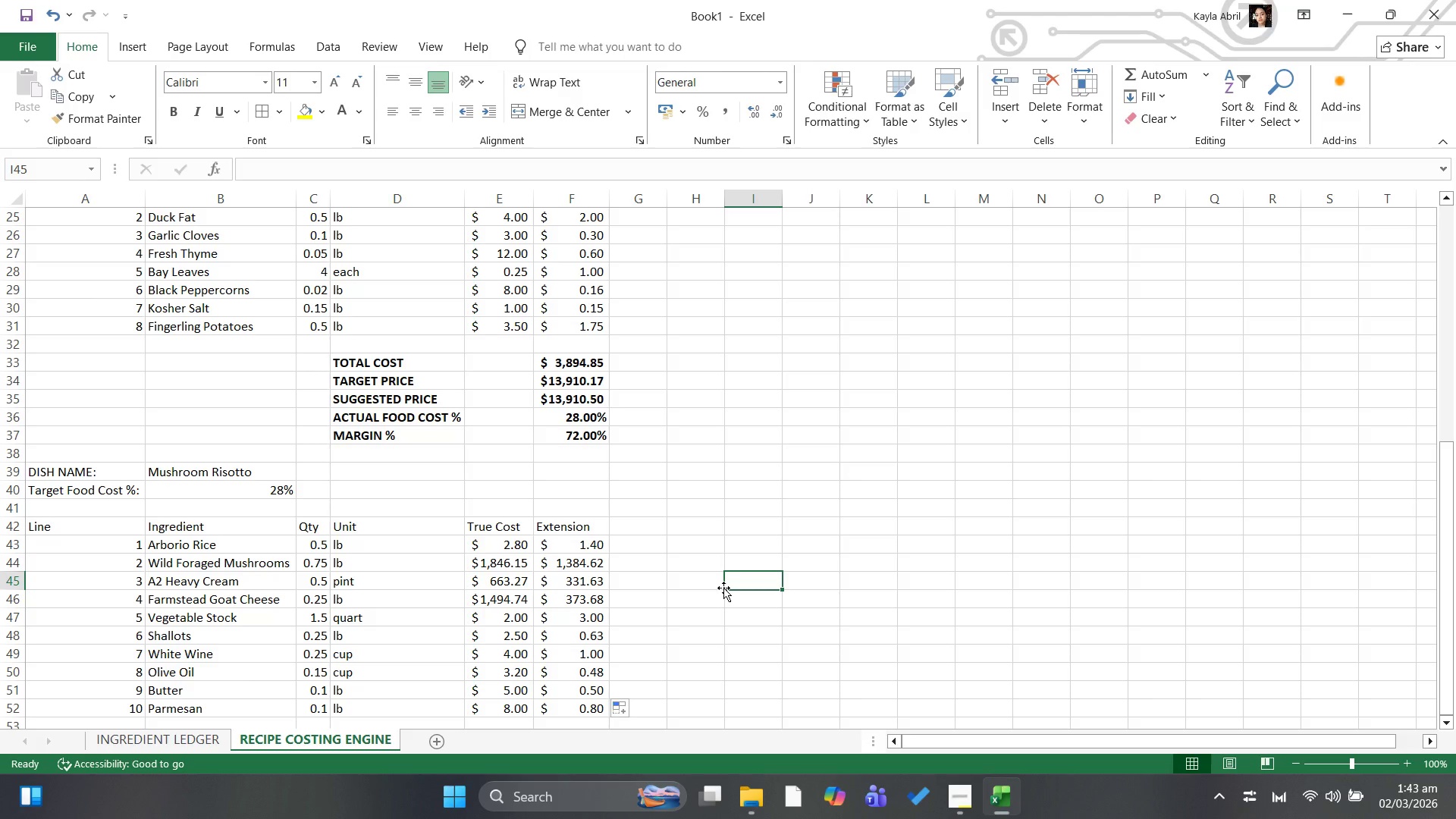 
wait(7.02)
 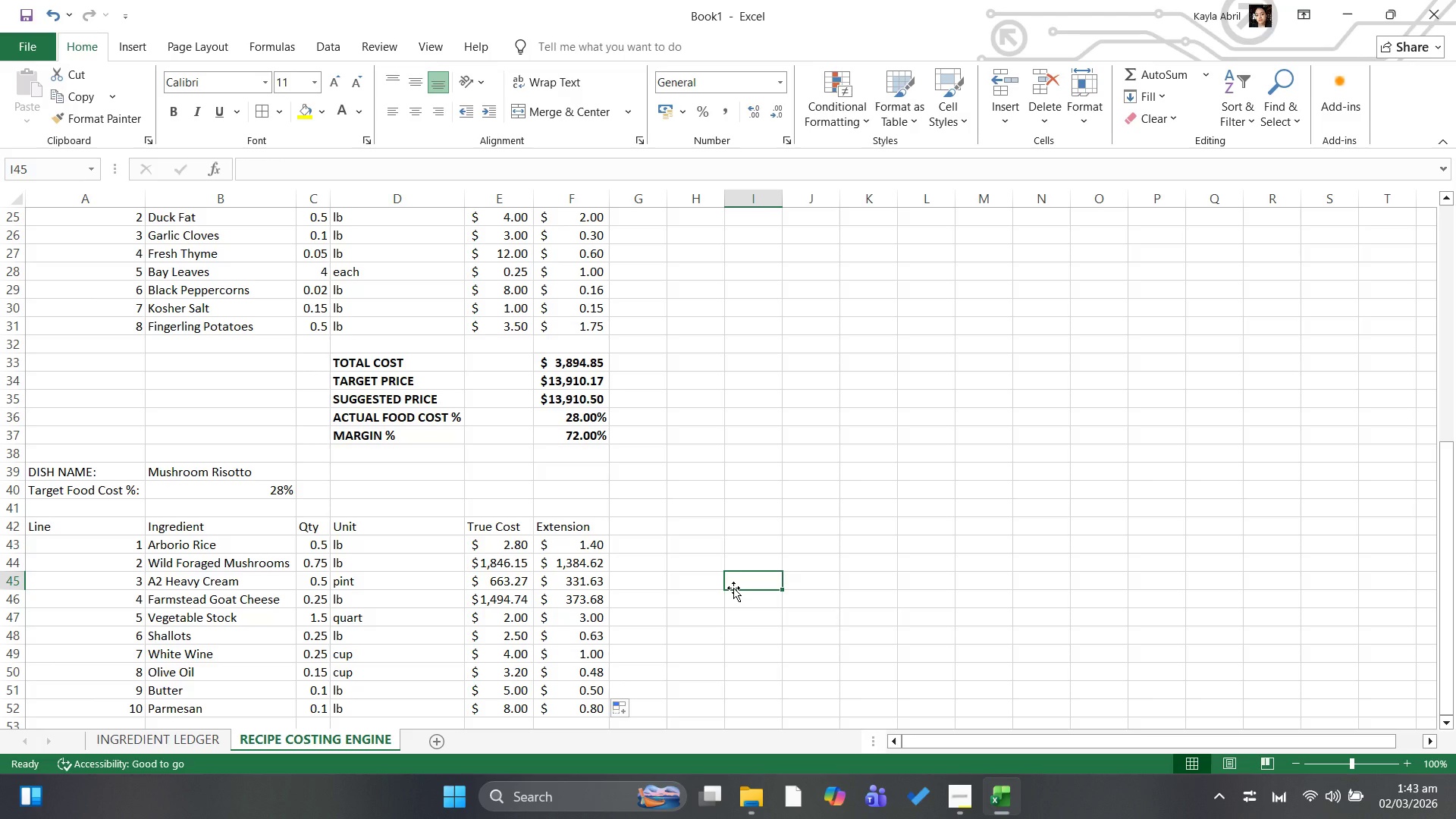 
left_click_drag(start_coordinate=[398, 357], to_coordinate=[400, 434])
 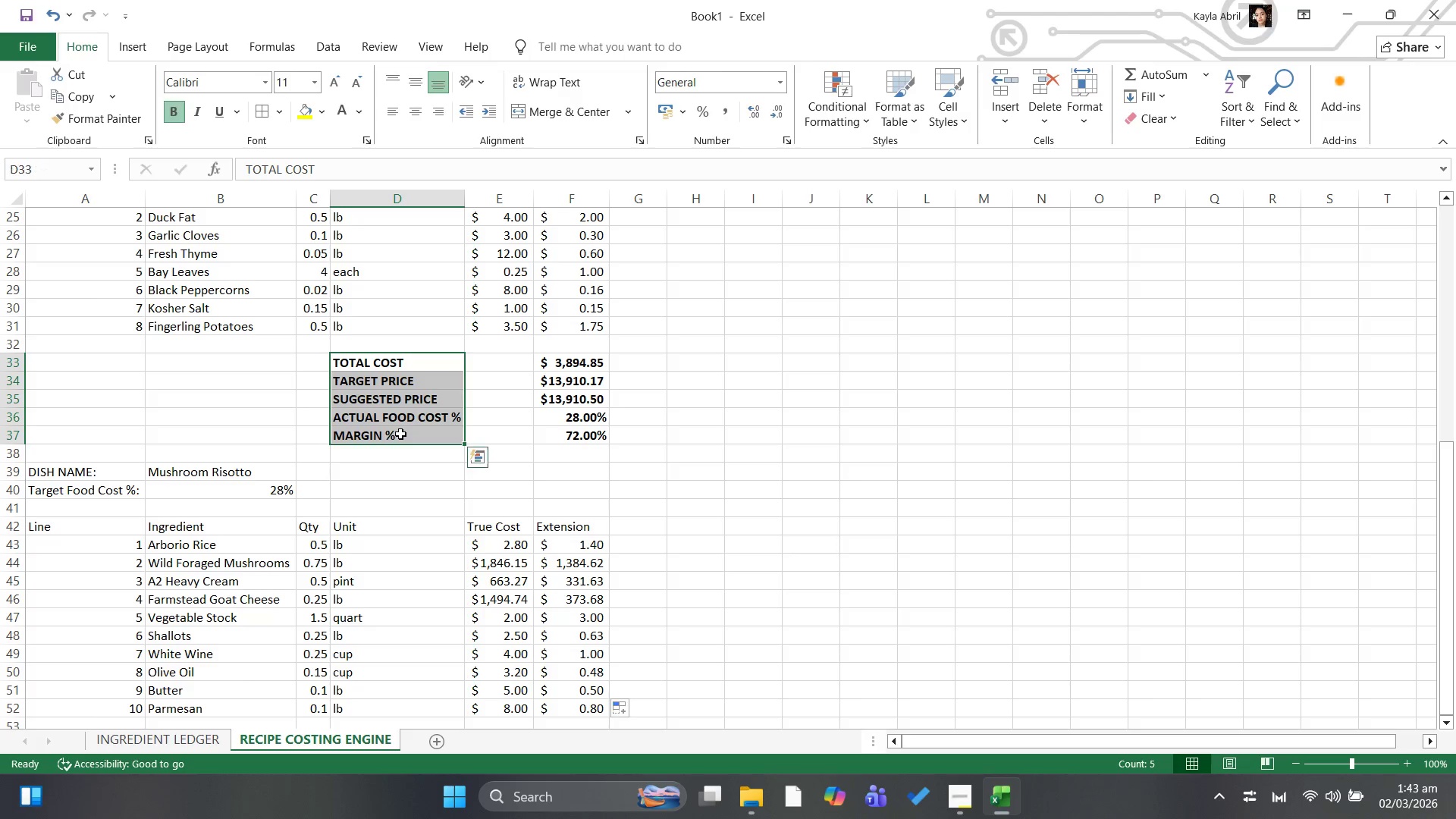 
key(Control+C)
 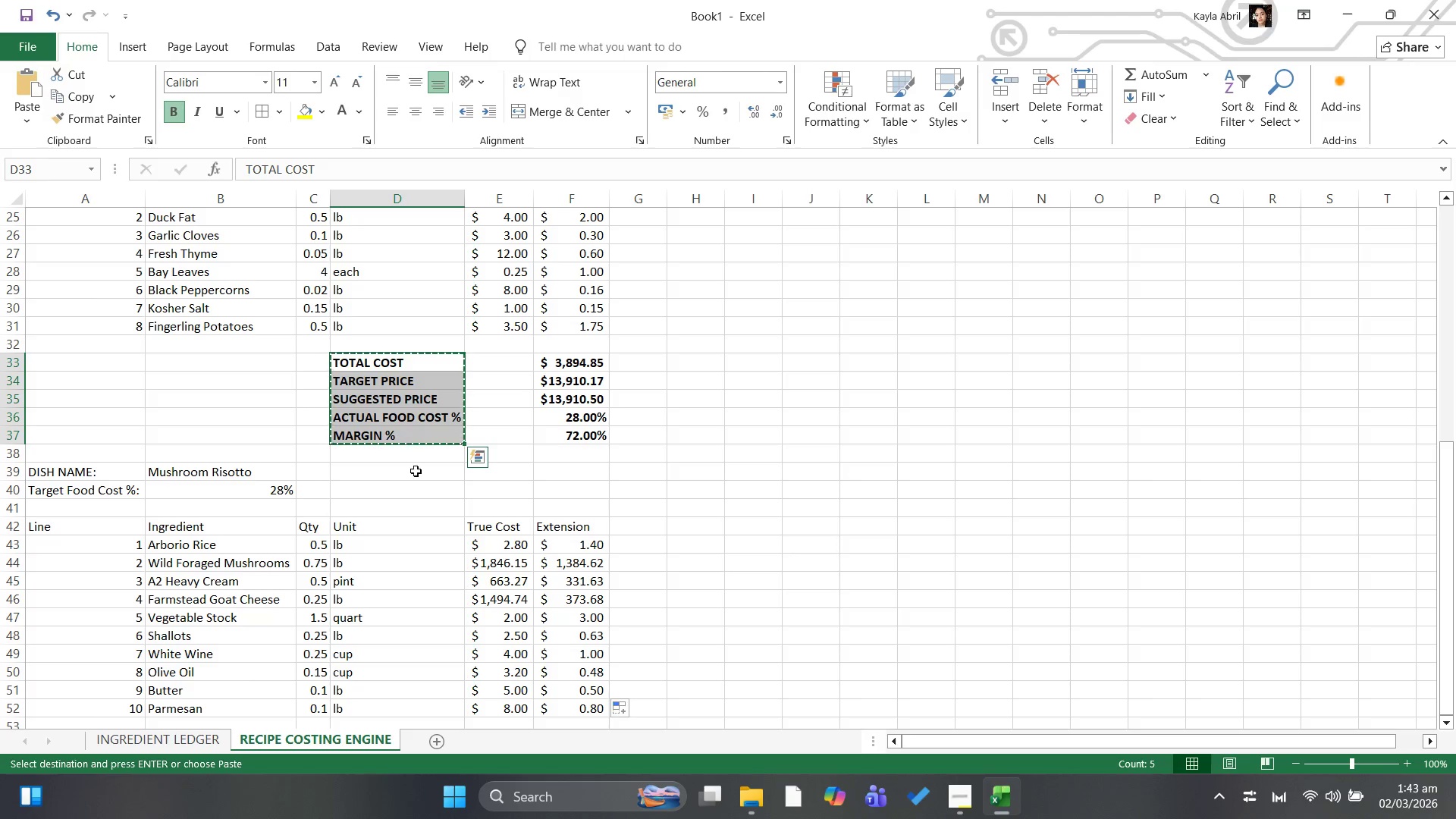 
scroll: coordinate [421, 494], scroll_direction: down, amount: 3.0
 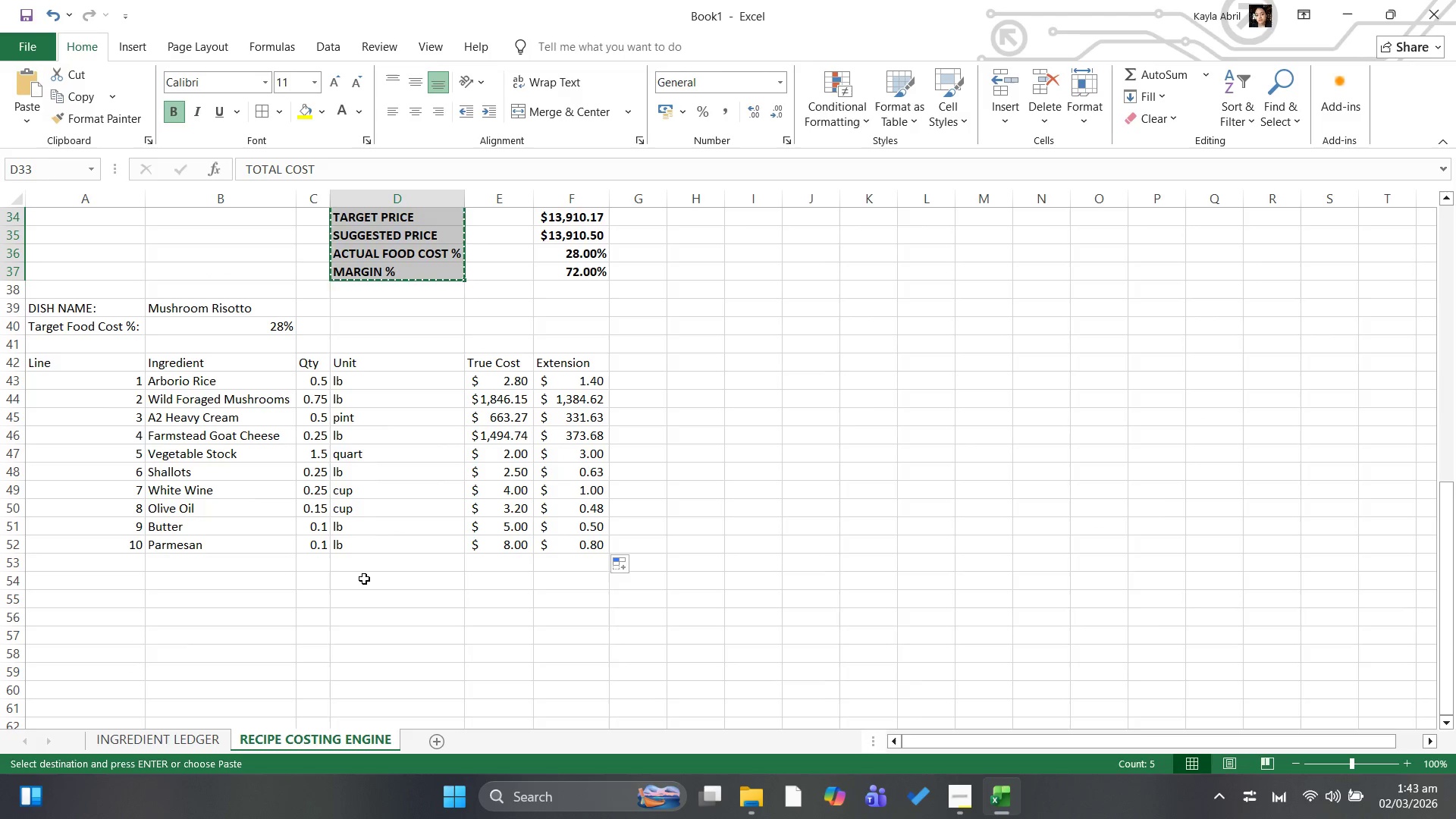 
scroll: coordinate [384, 560], scroll_direction: up, amount: 2.0
 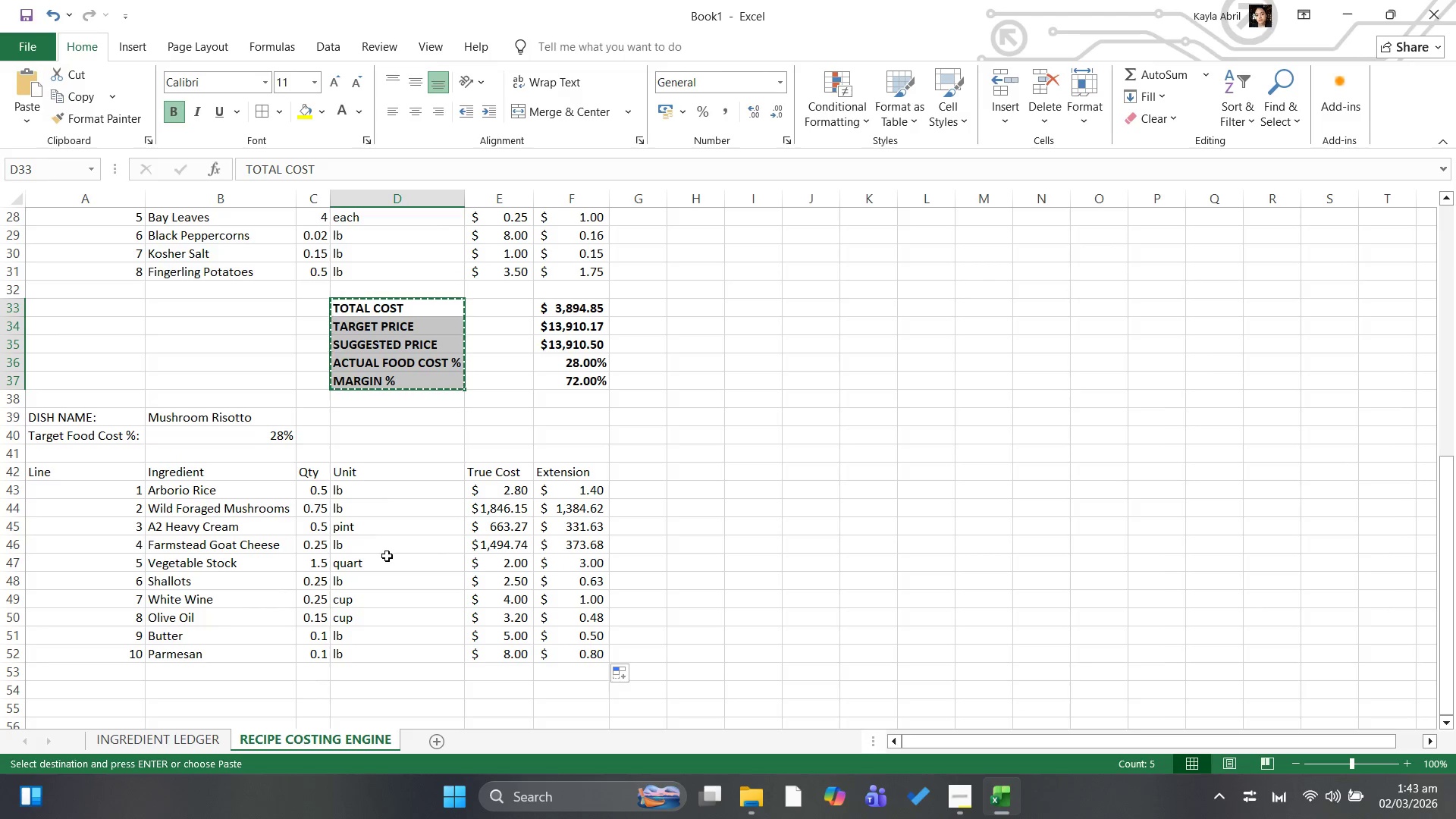 
scroll: coordinate [387, 556], scroll_direction: down, amount: 1.0
 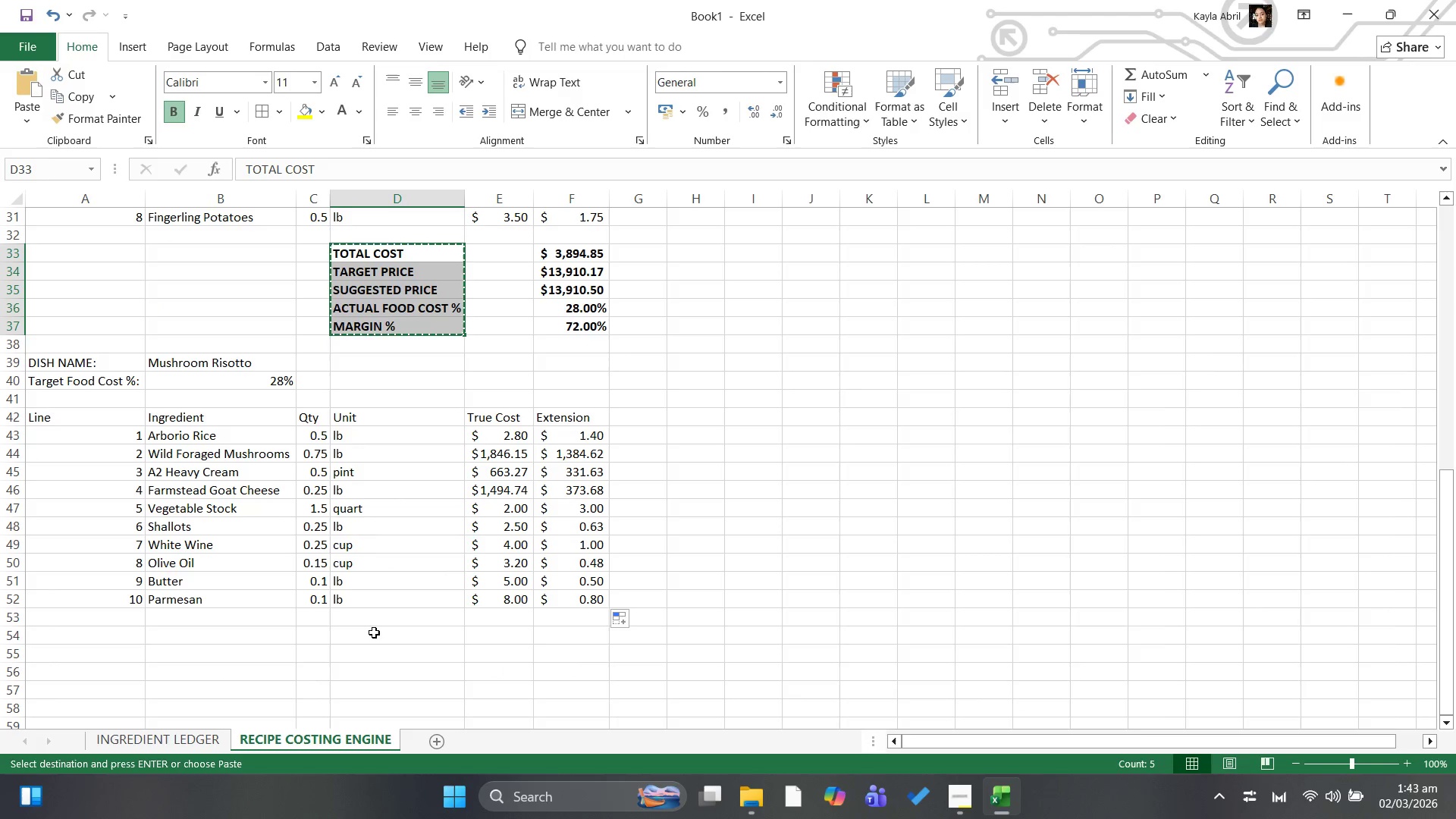 
left_click([374, 632])
 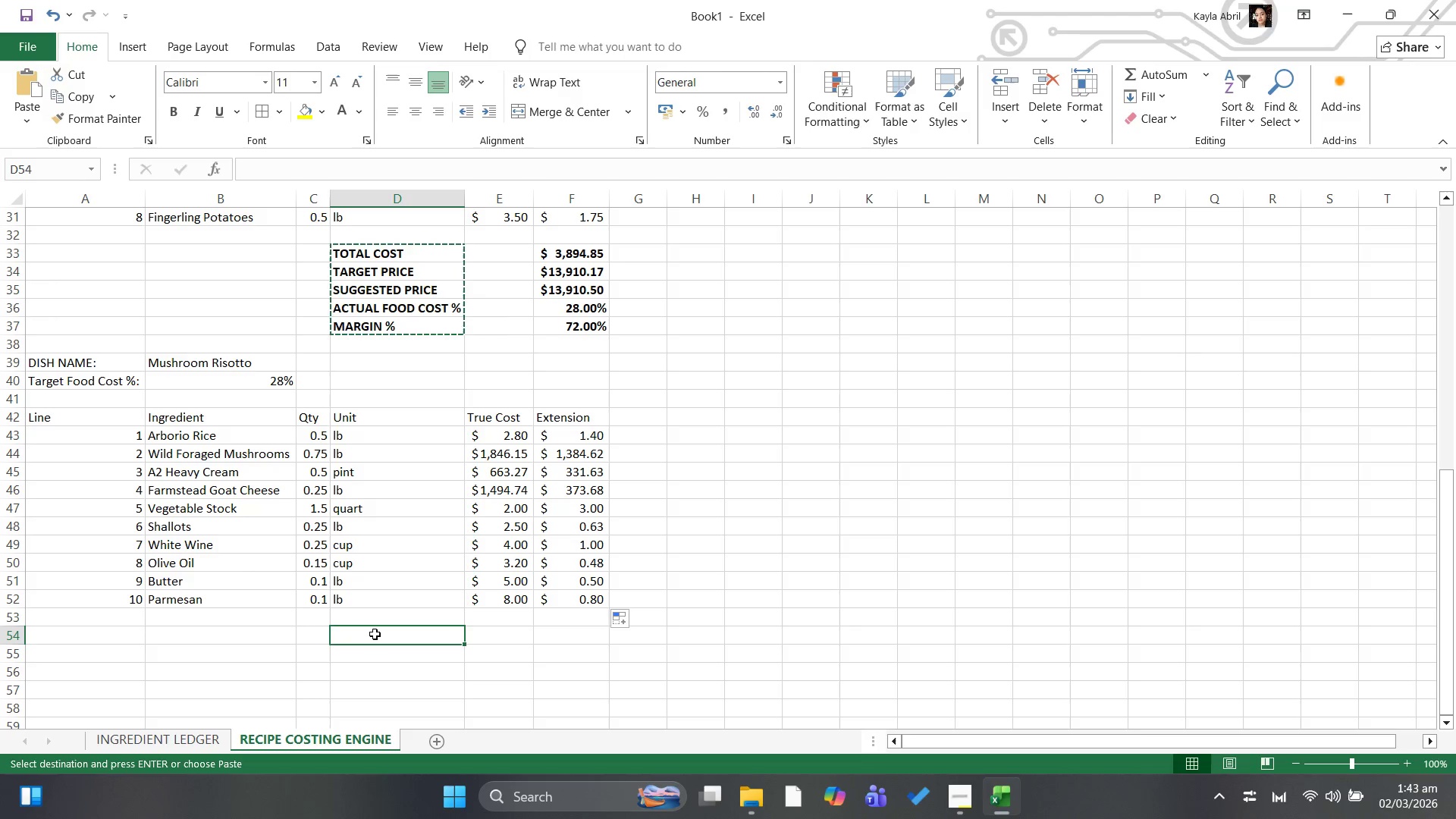 
left_click_drag(start_coordinate=[375, 636], to_coordinate=[373, 653])
 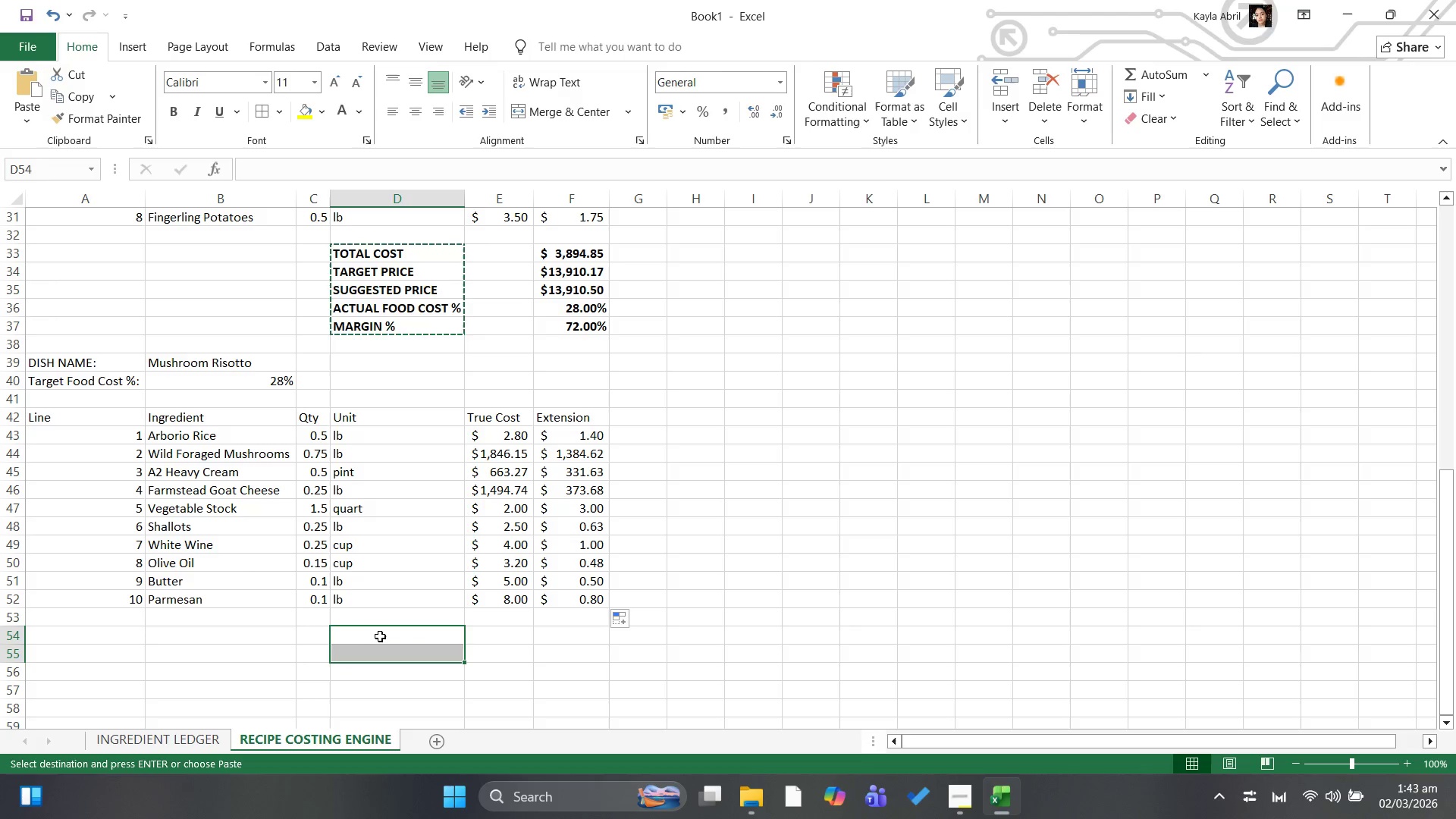 
left_click([380, 635])
 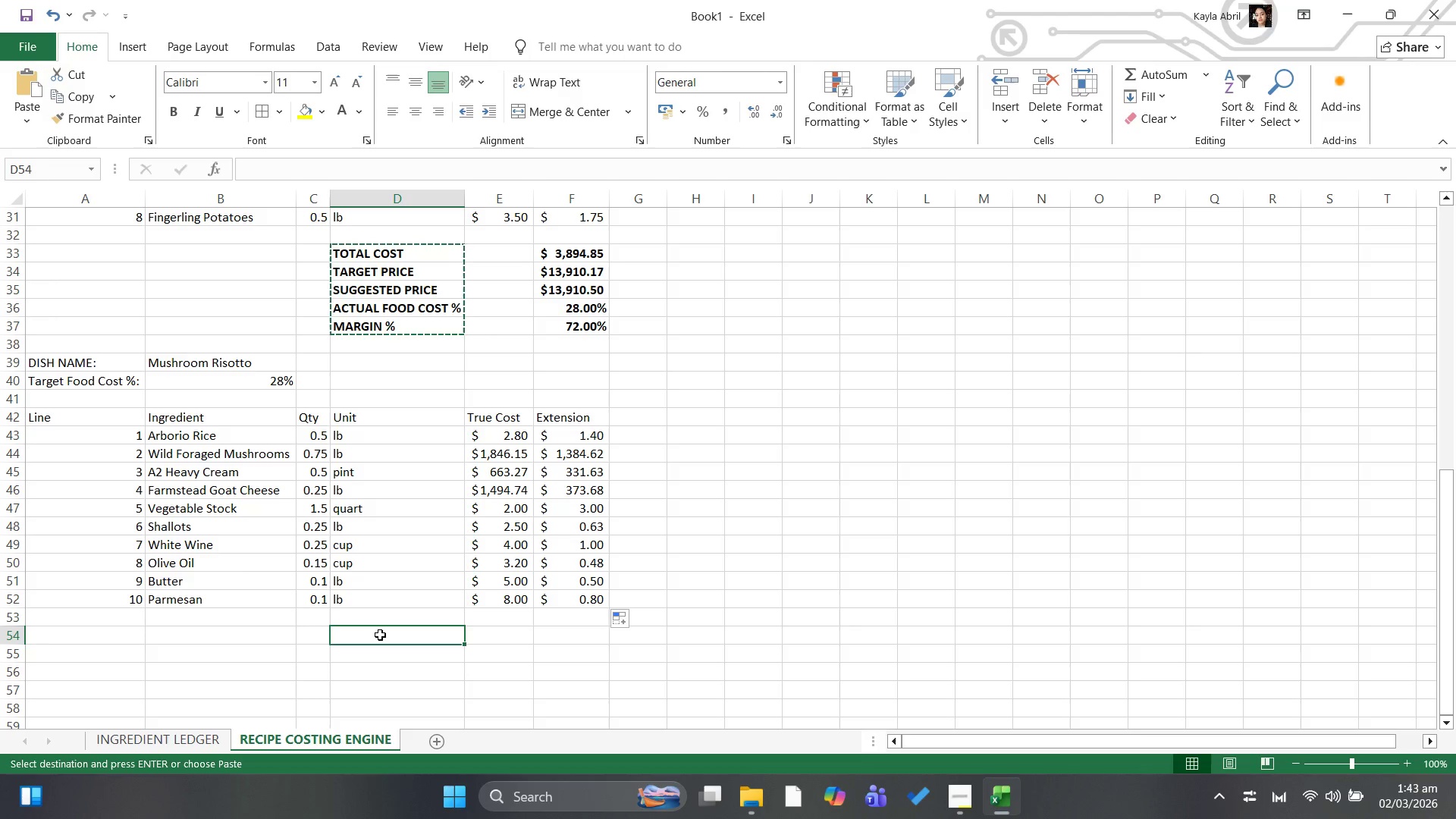 
key(Control+V)
 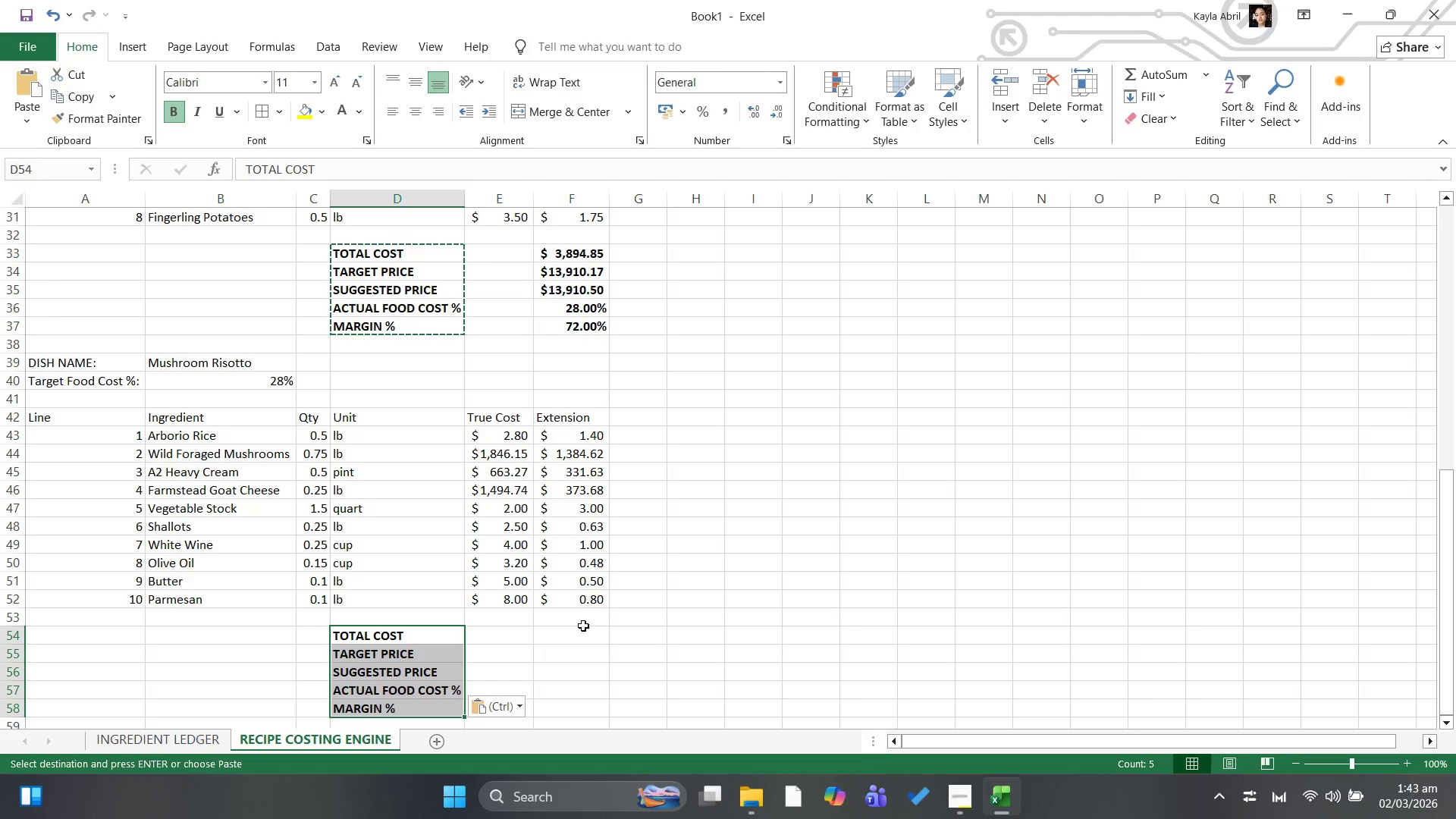 
left_click([610, 634])
 